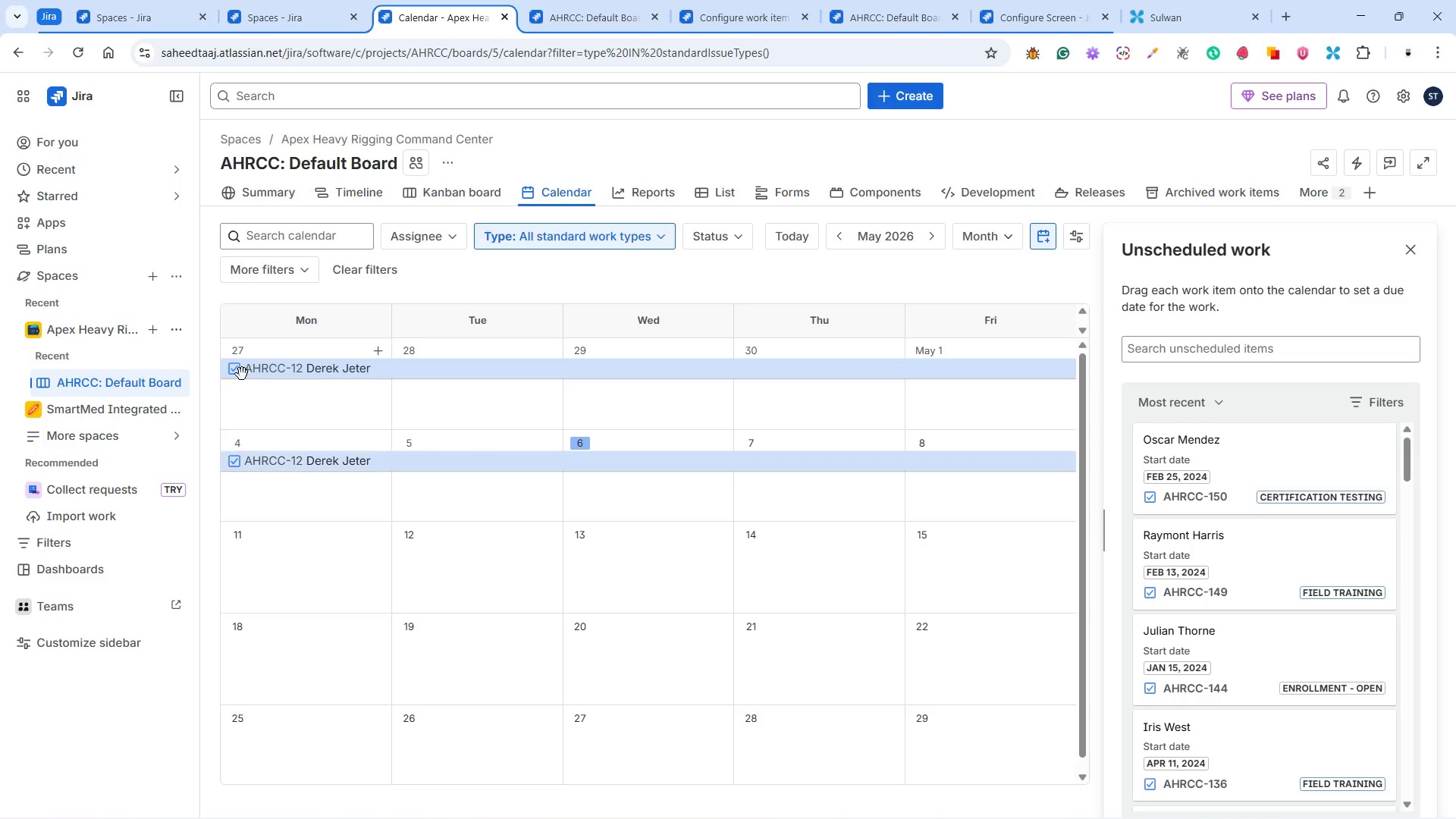 
left_click([235, 377])
 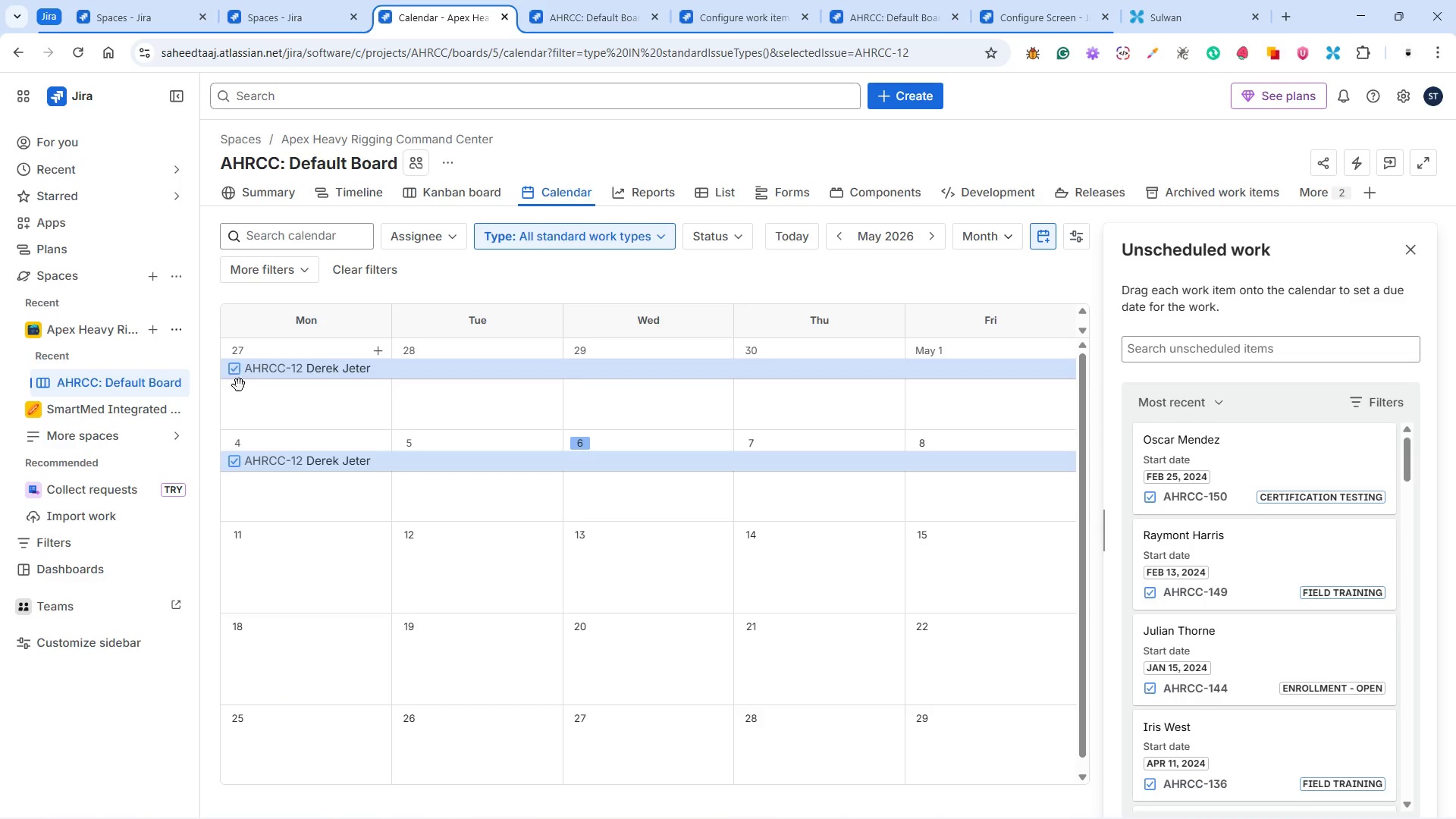 
mouse_move([258, 387])
 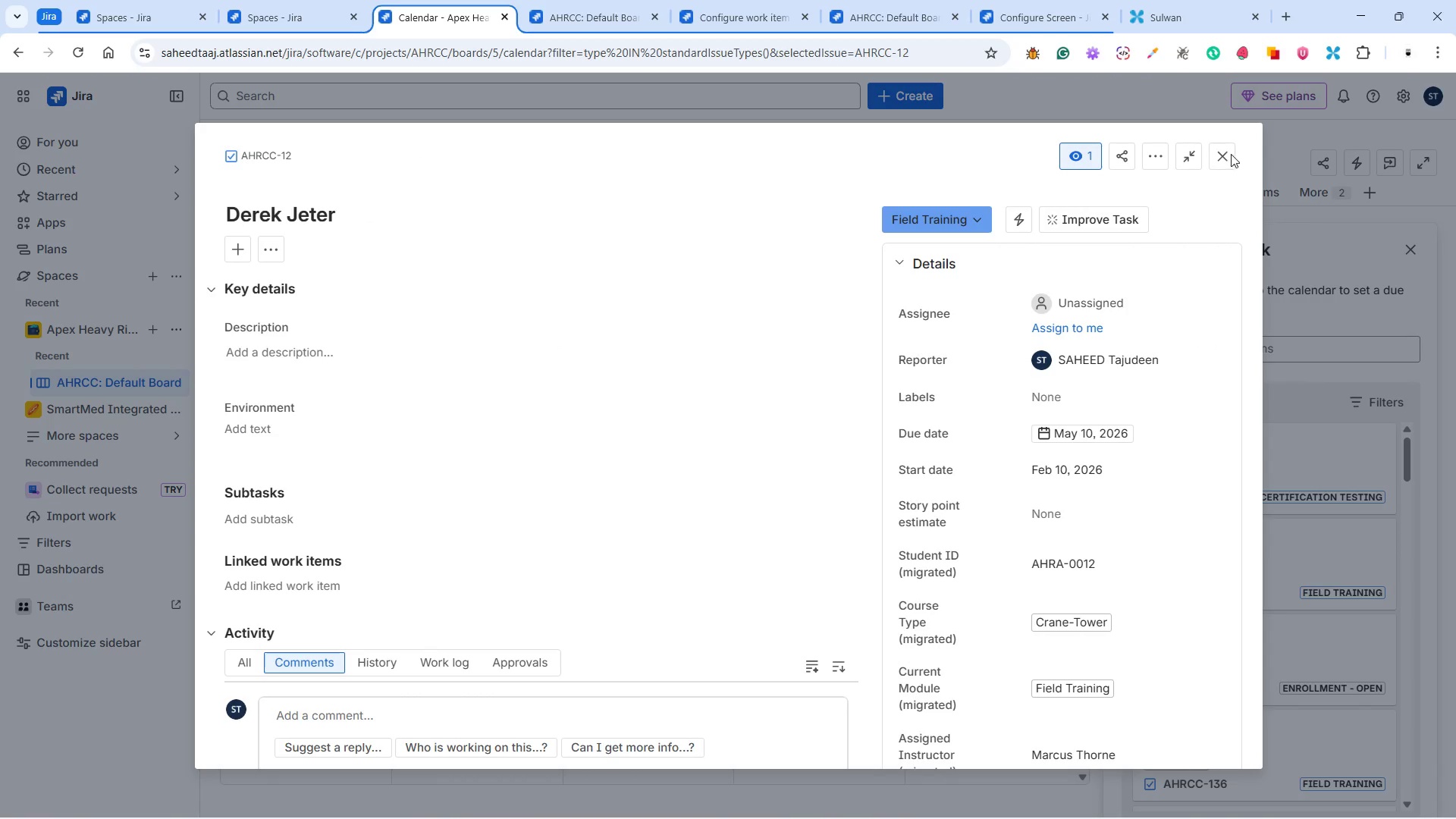 
left_click([1219, 155])
 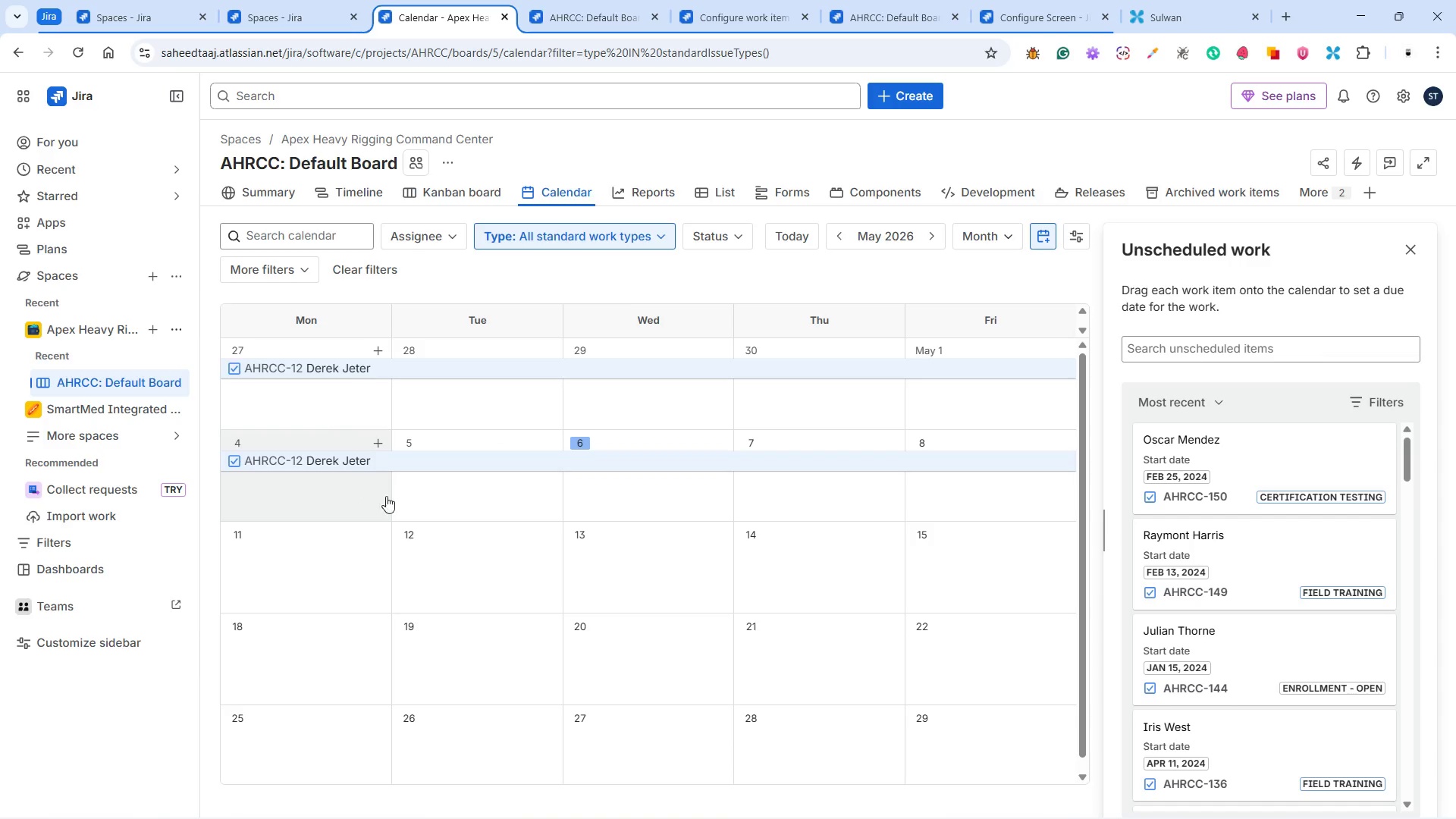 
wait(5.38)
 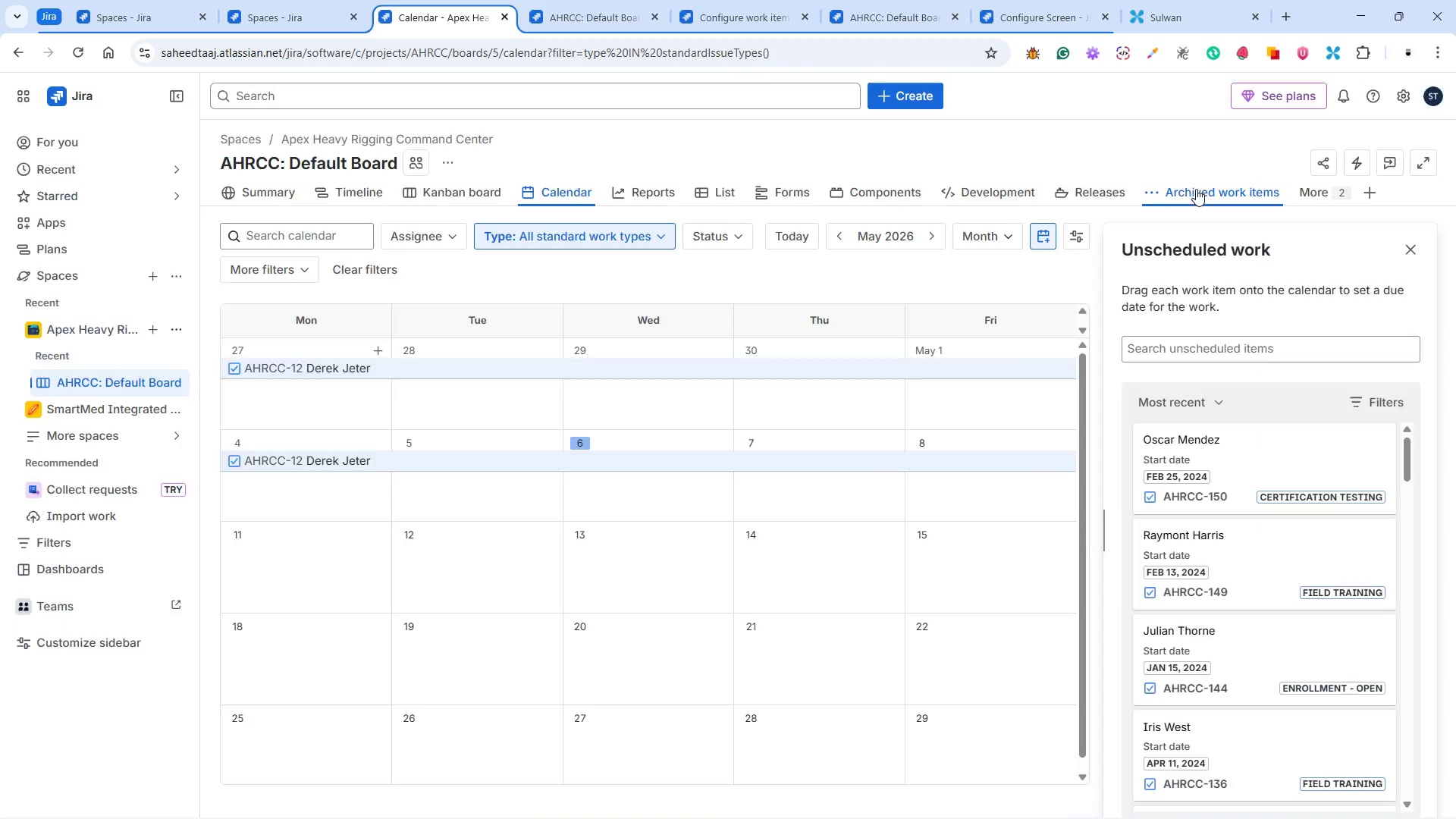 
scroll: coordinate [379, 475], scroll_direction: up, amount: 7.0
 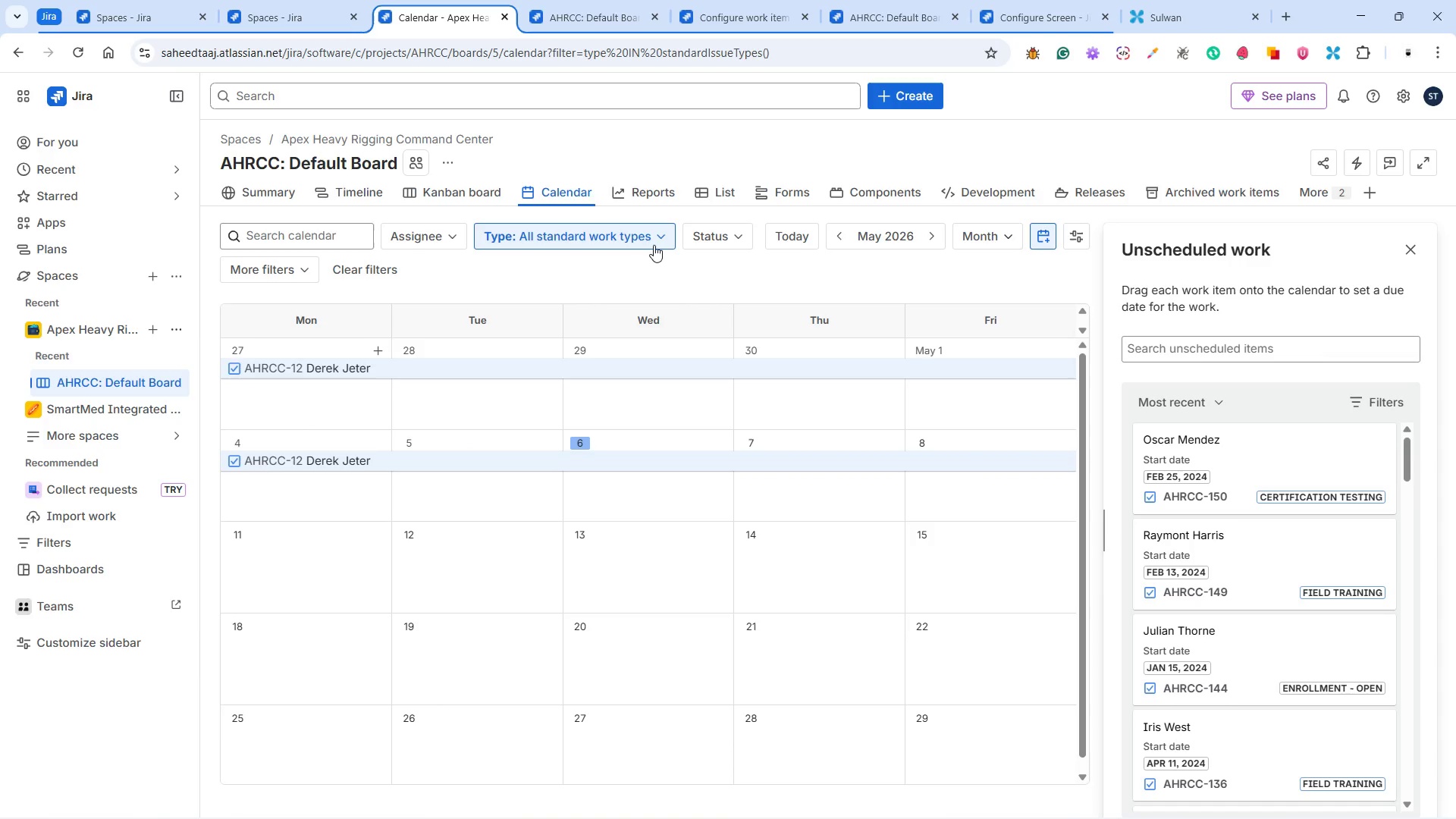 
left_click([659, 238])
 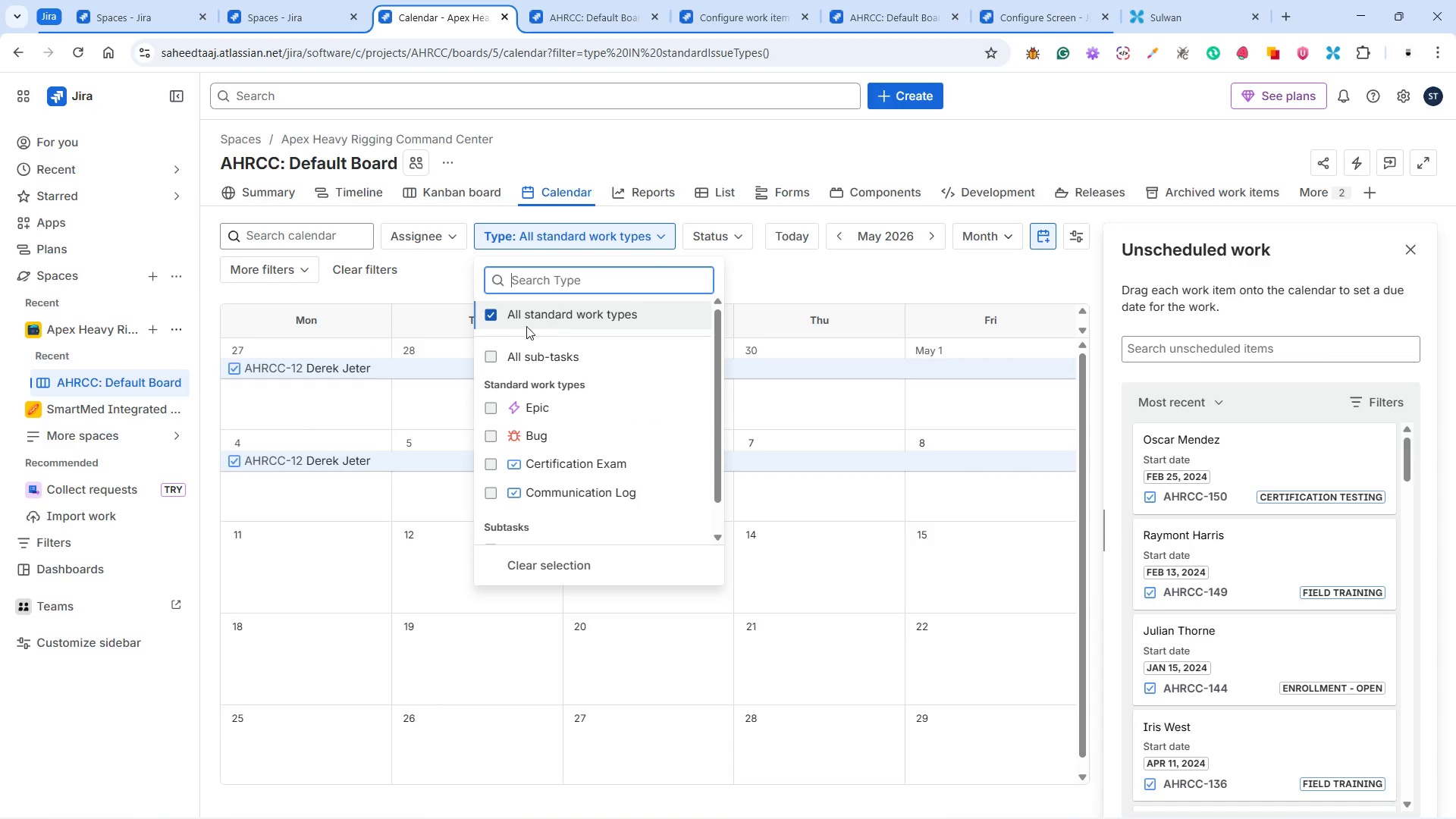 
left_click([488, 315])
 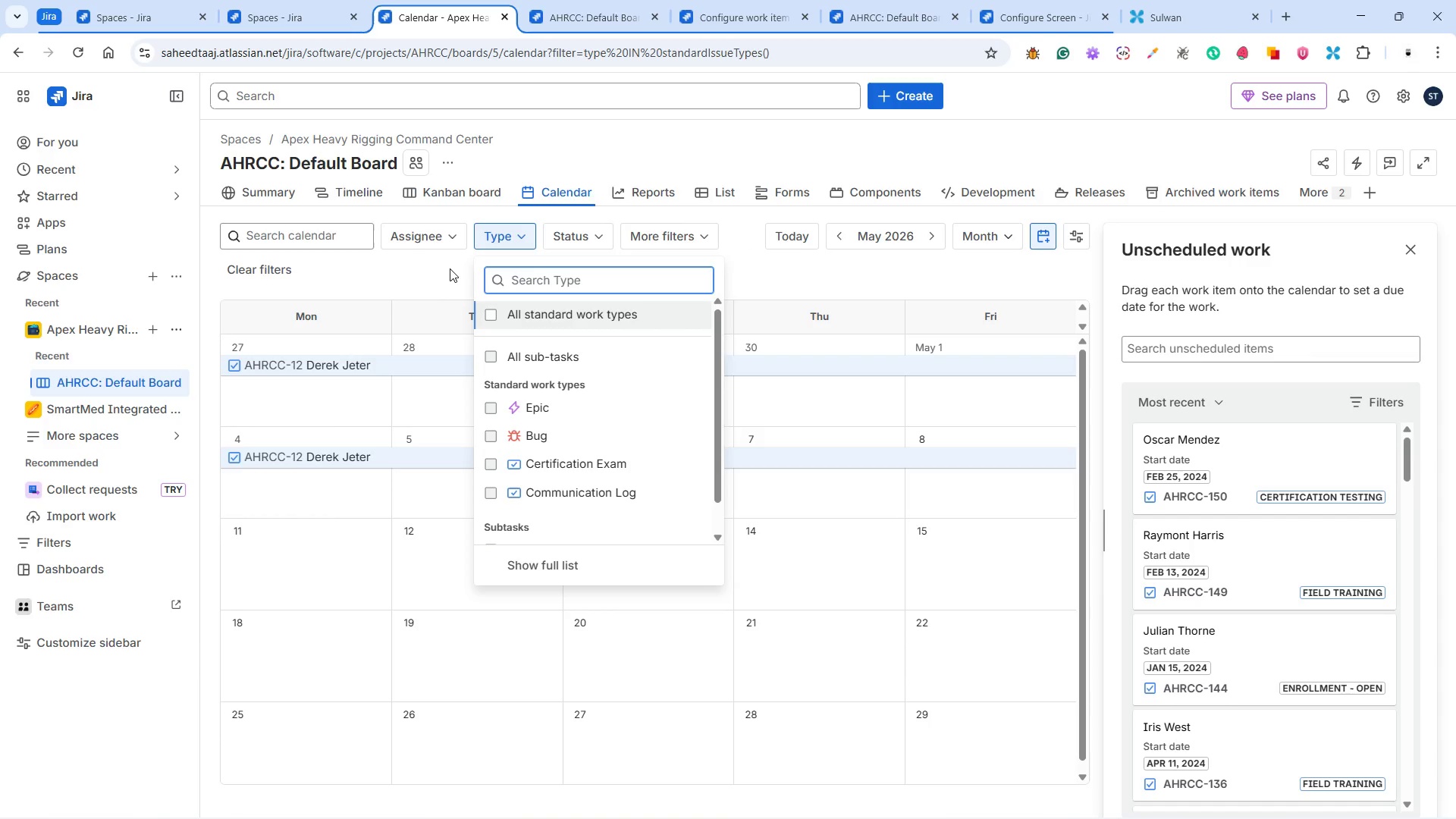 
left_click([450, 268])
 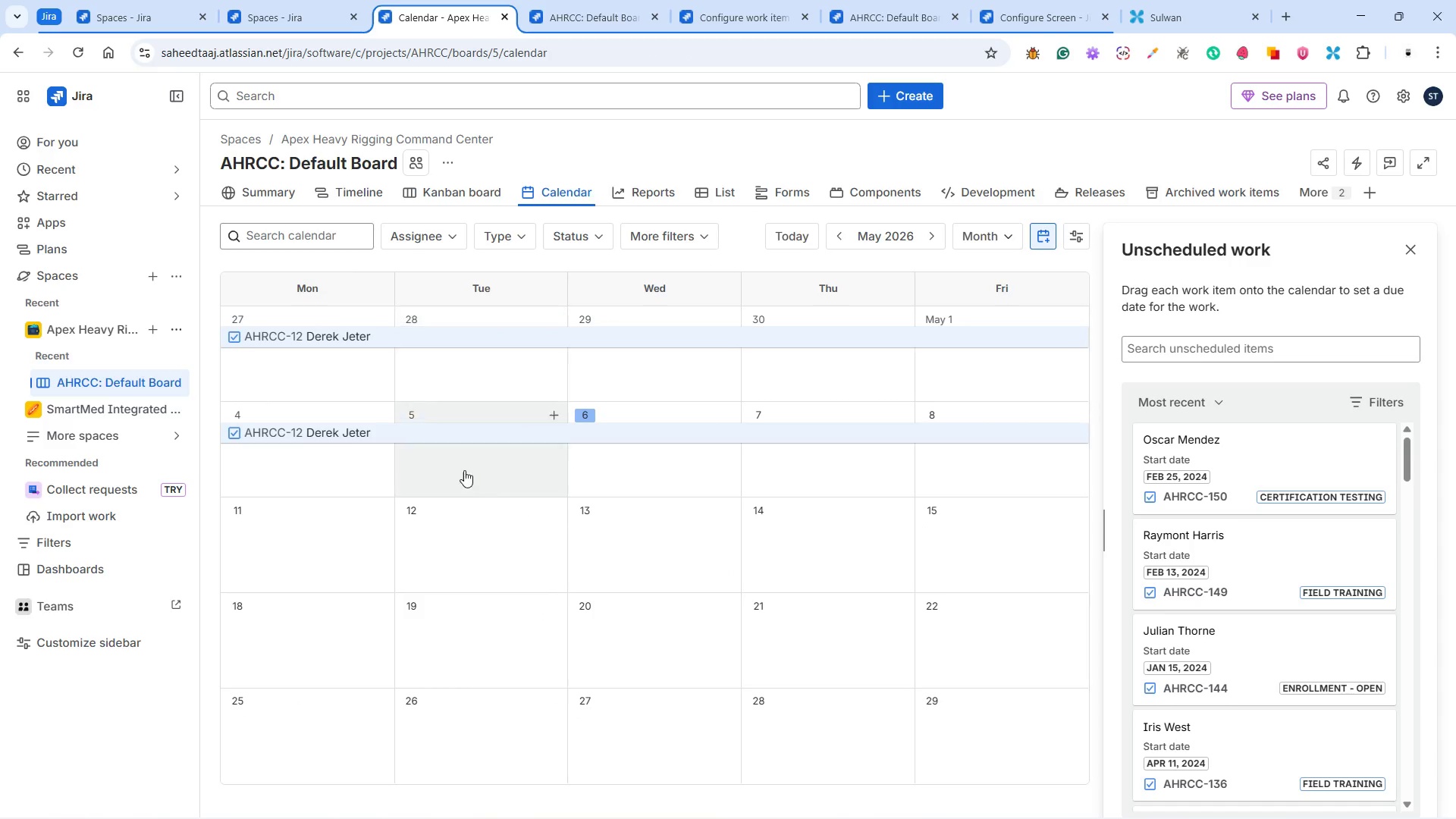 
scroll: coordinate [547, 504], scroll_direction: up, amount: 8.0
 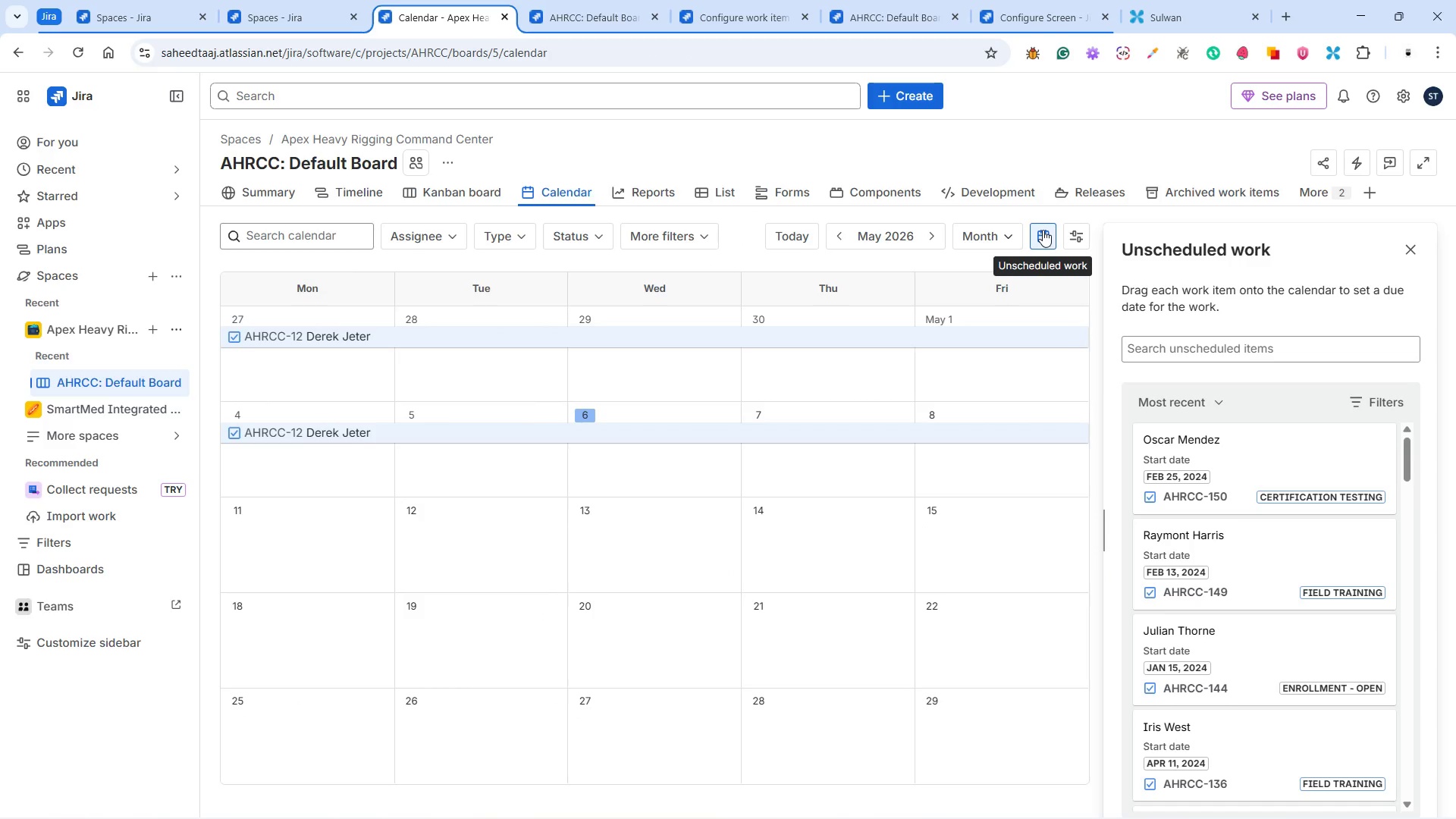 
left_click([1043, 230])
 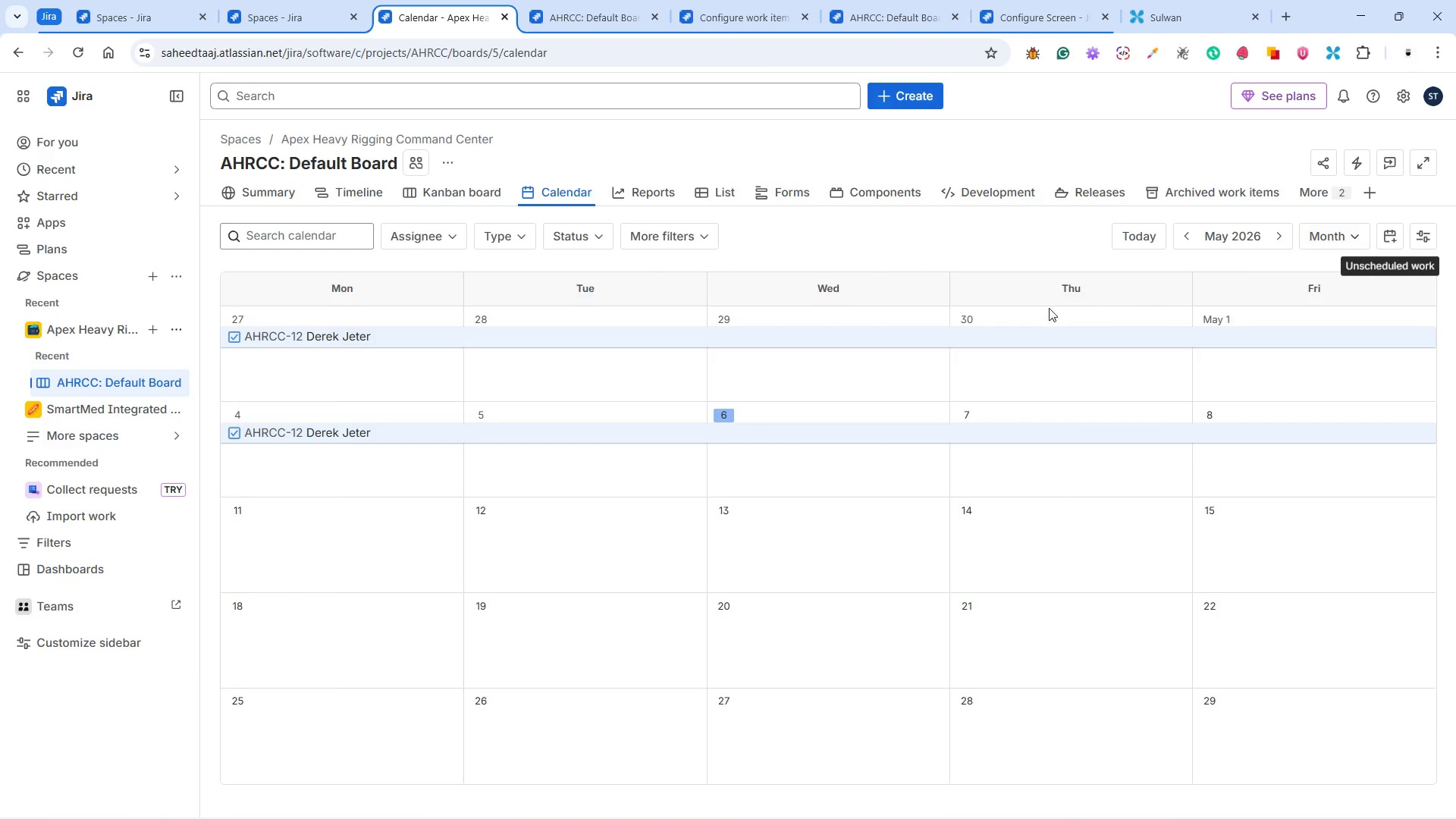 
scroll: coordinate [666, 519], scroll_direction: up, amount: 4.0
 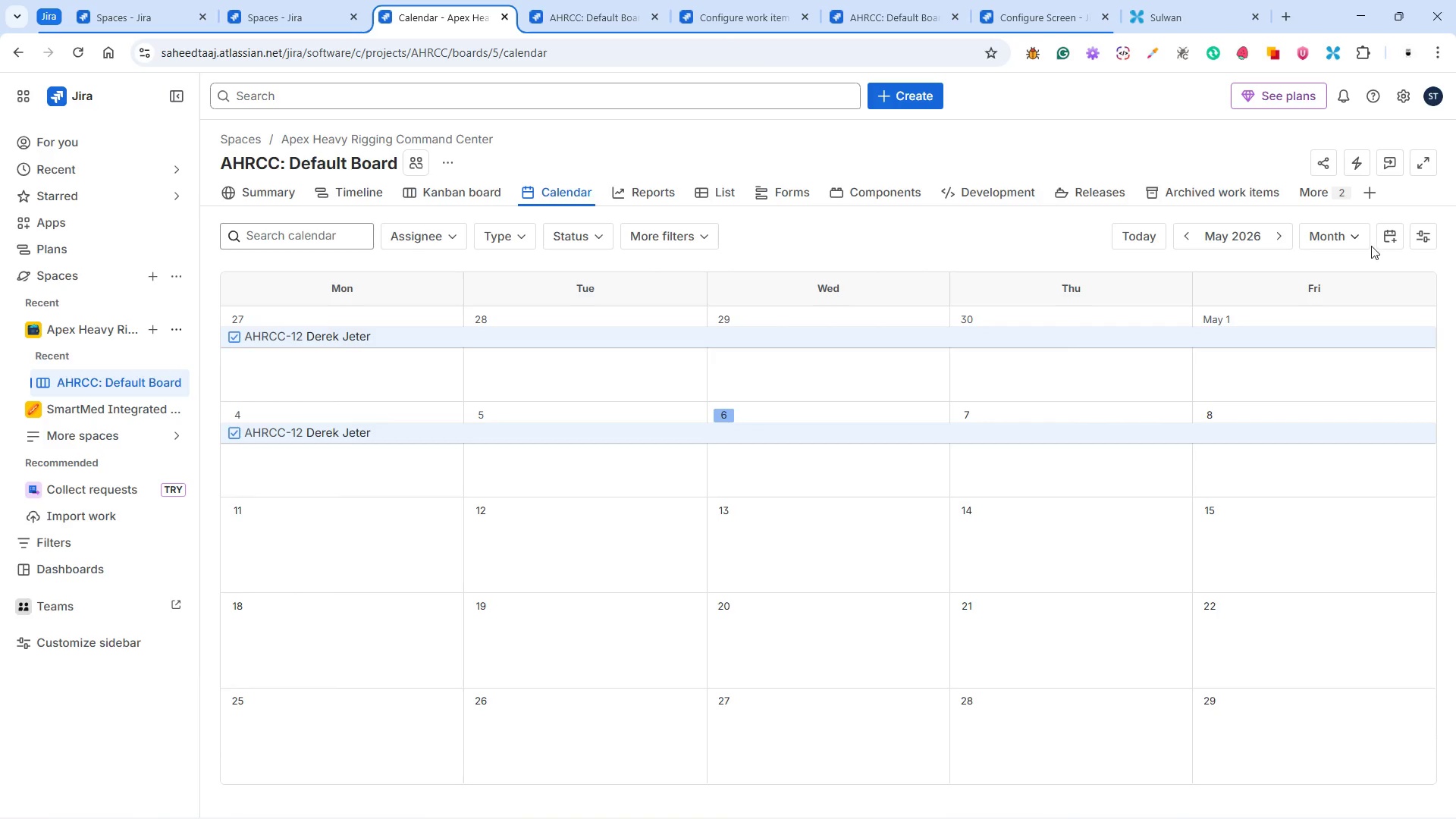 
left_click([1390, 237])
 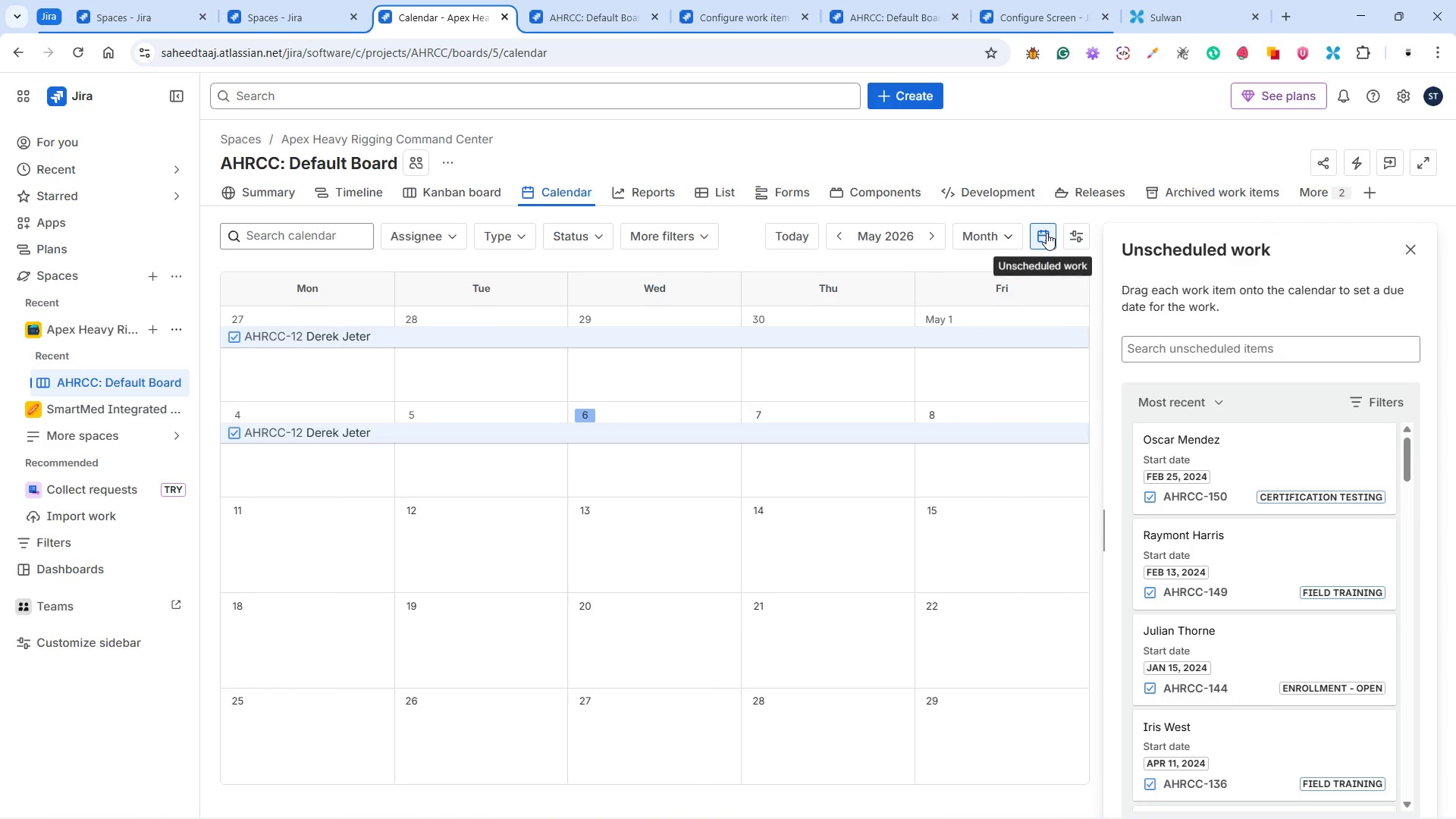 
left_click([1046, 233])
 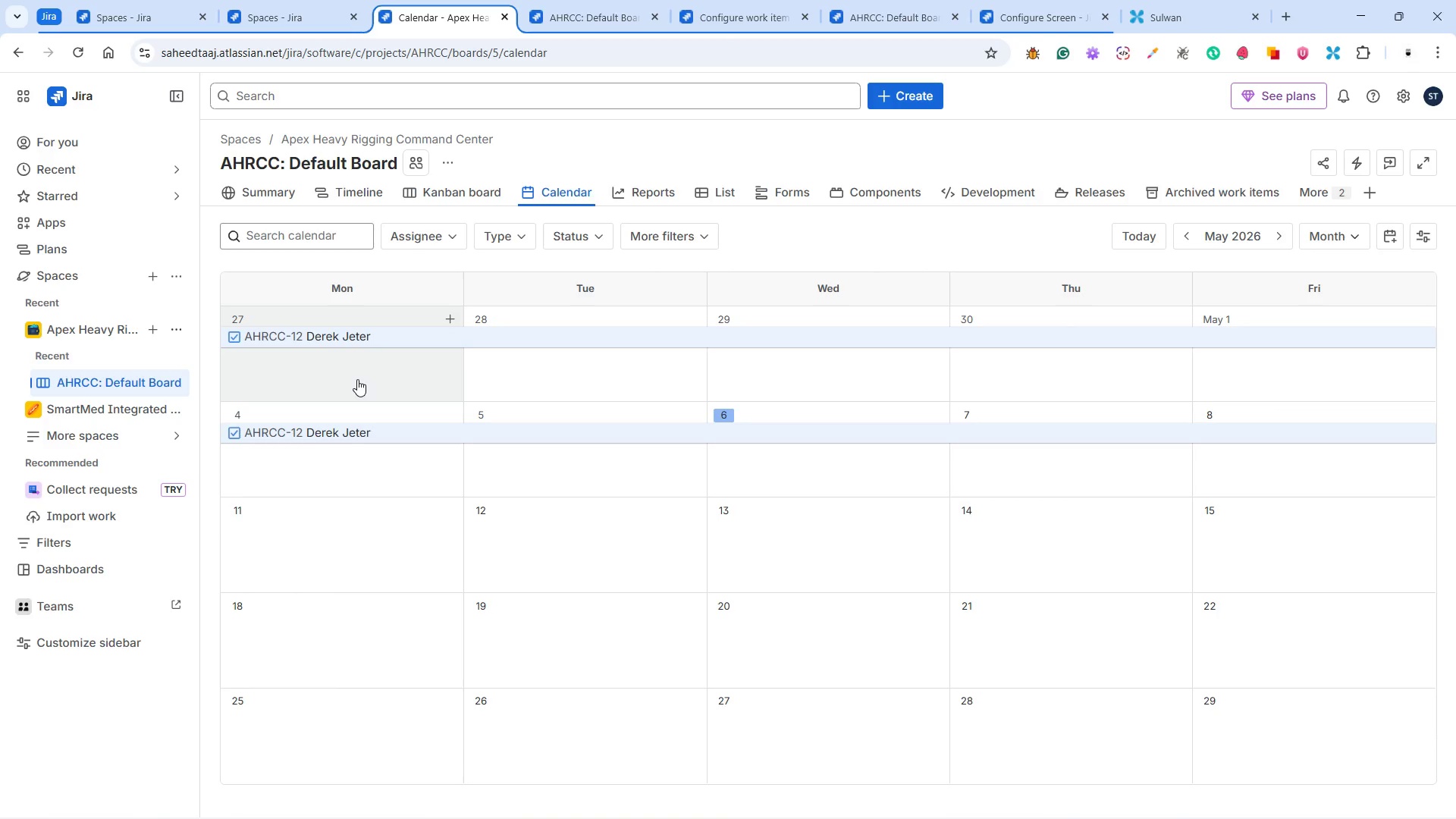 
wait(221.2)
 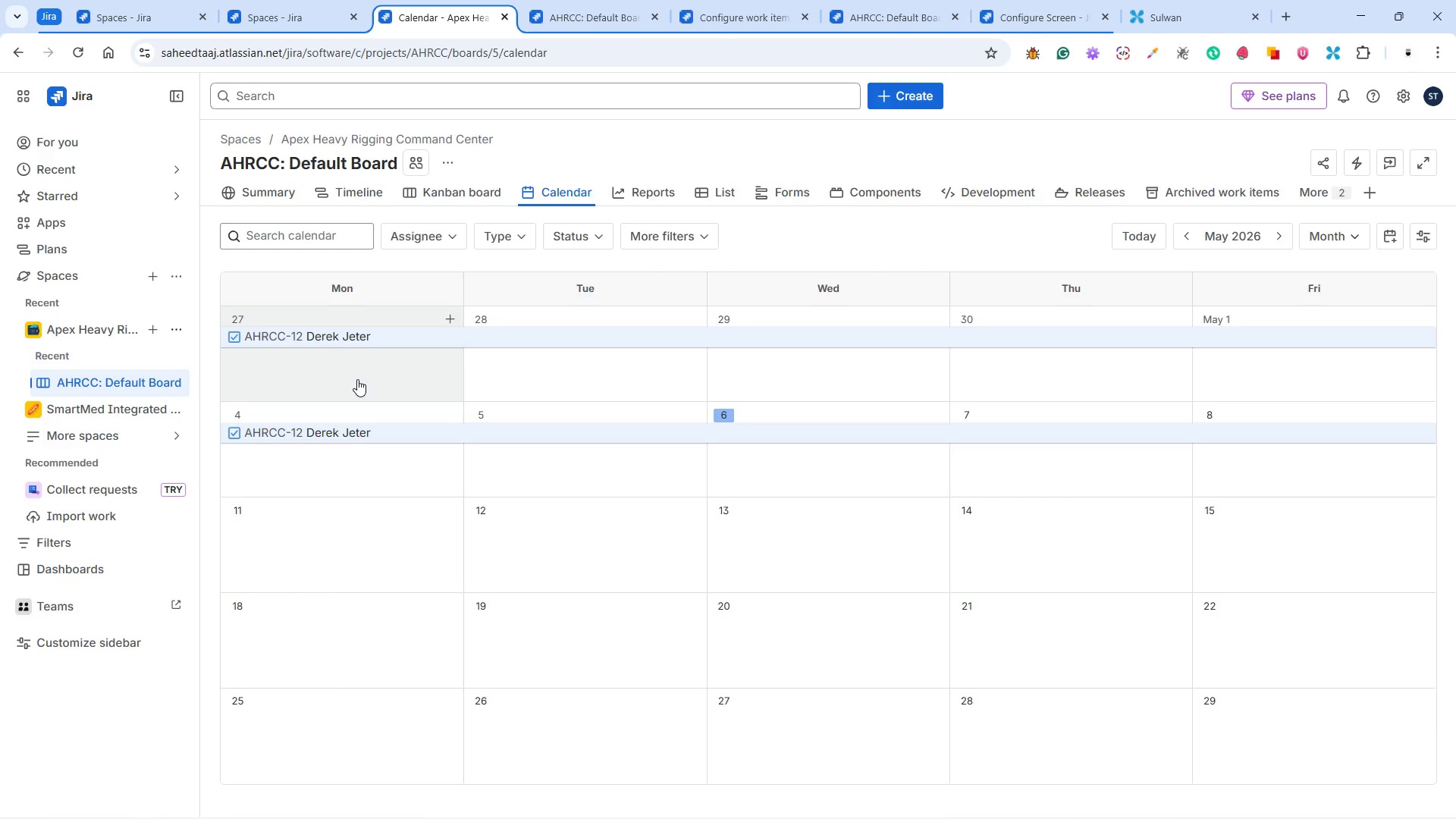 
scroll: coordinate [770, 610], scroll_direction: down, amount: 4.0
 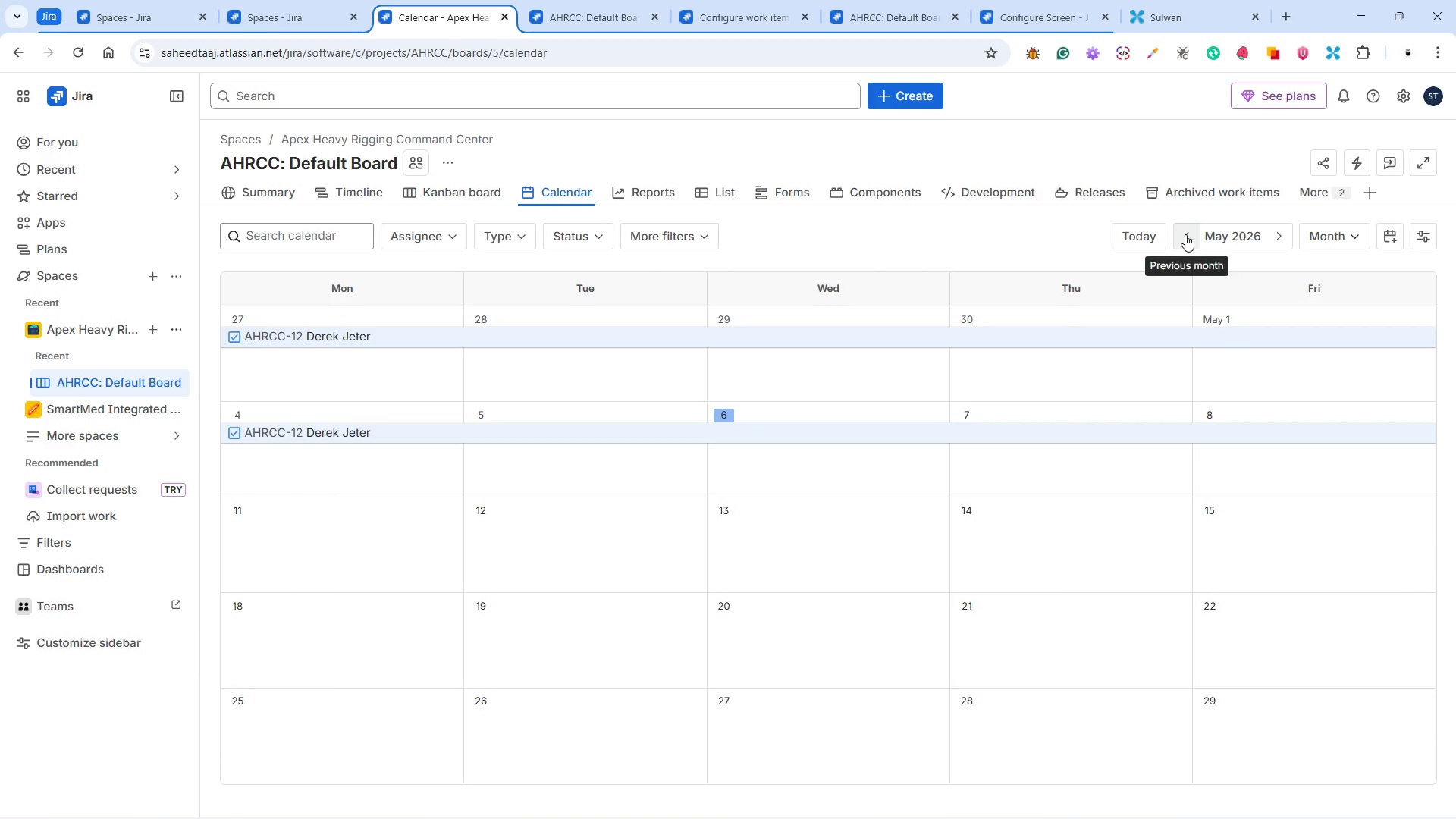 
left_click([1332, 234])
 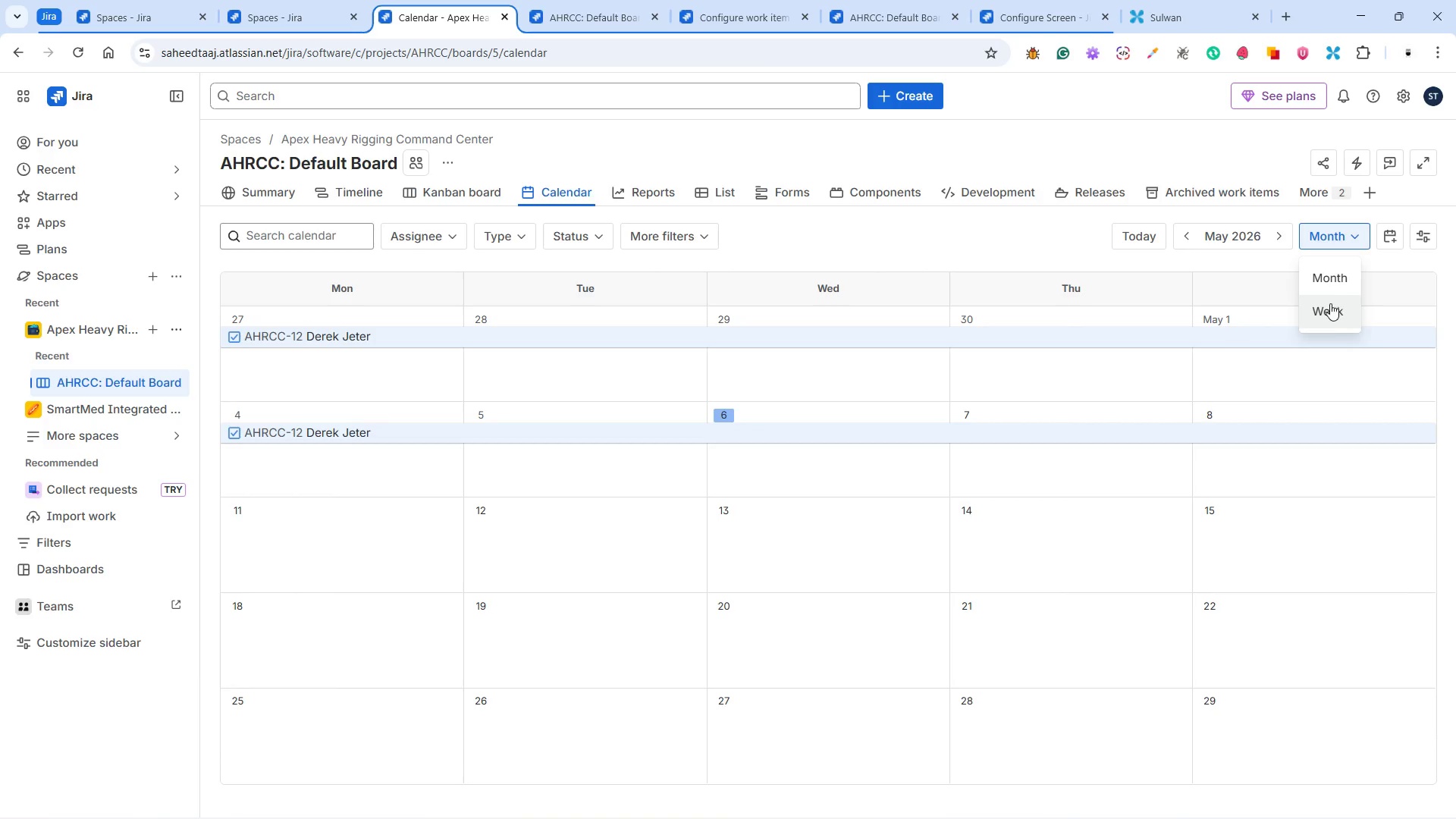 
left_click([1326, 315])
 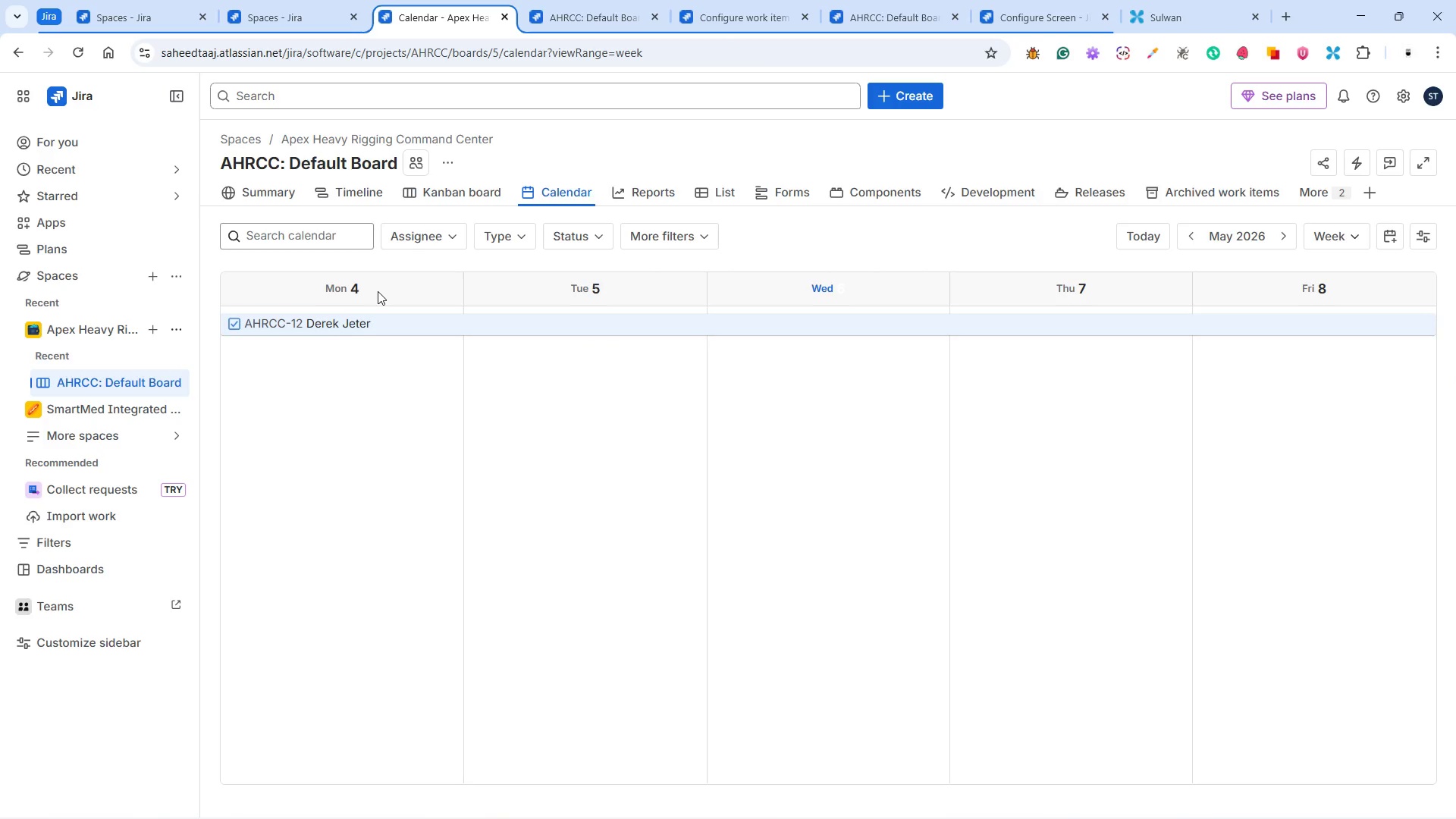 
wait(74.48)
 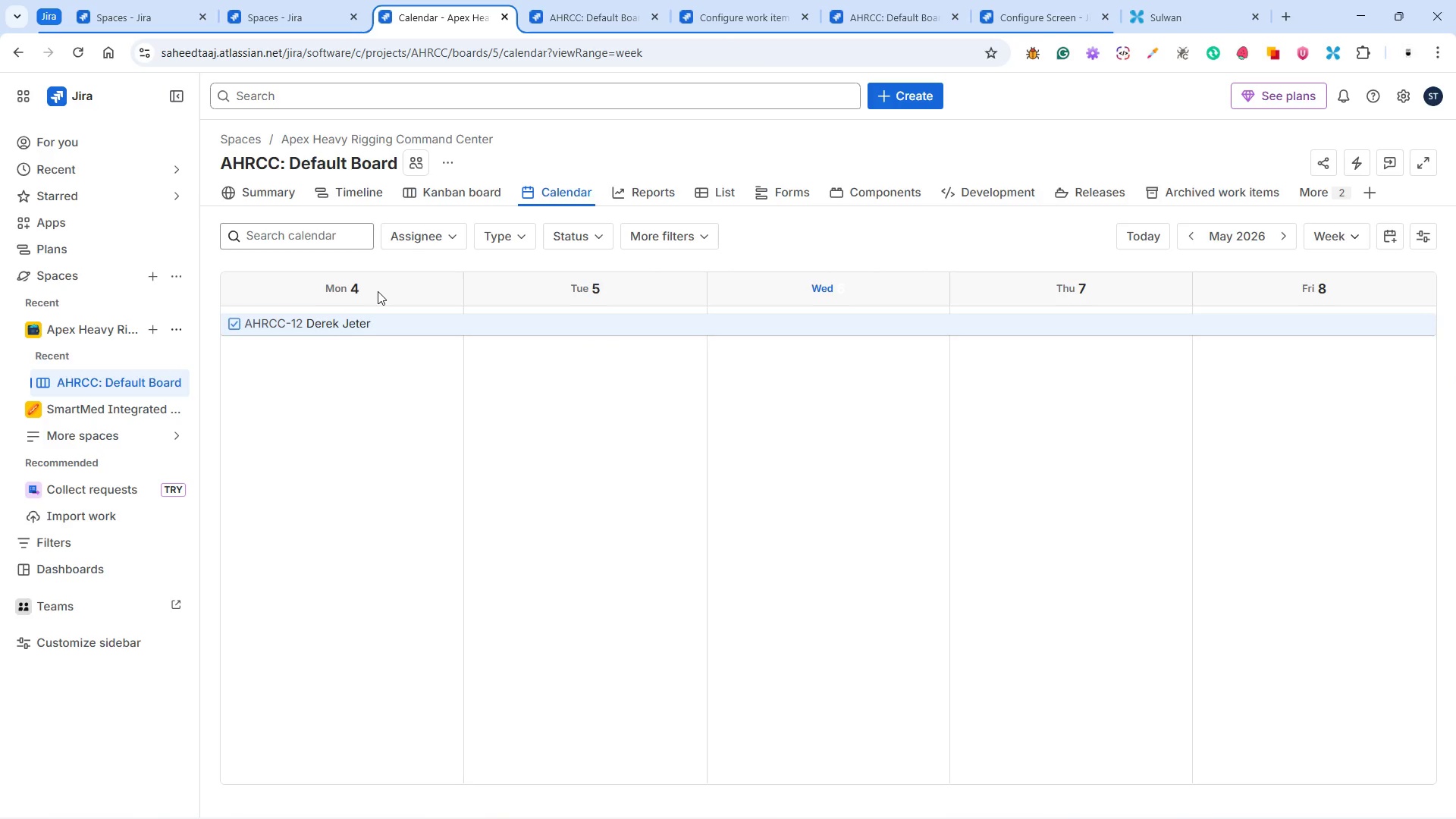 
left_click([1329, 232])
 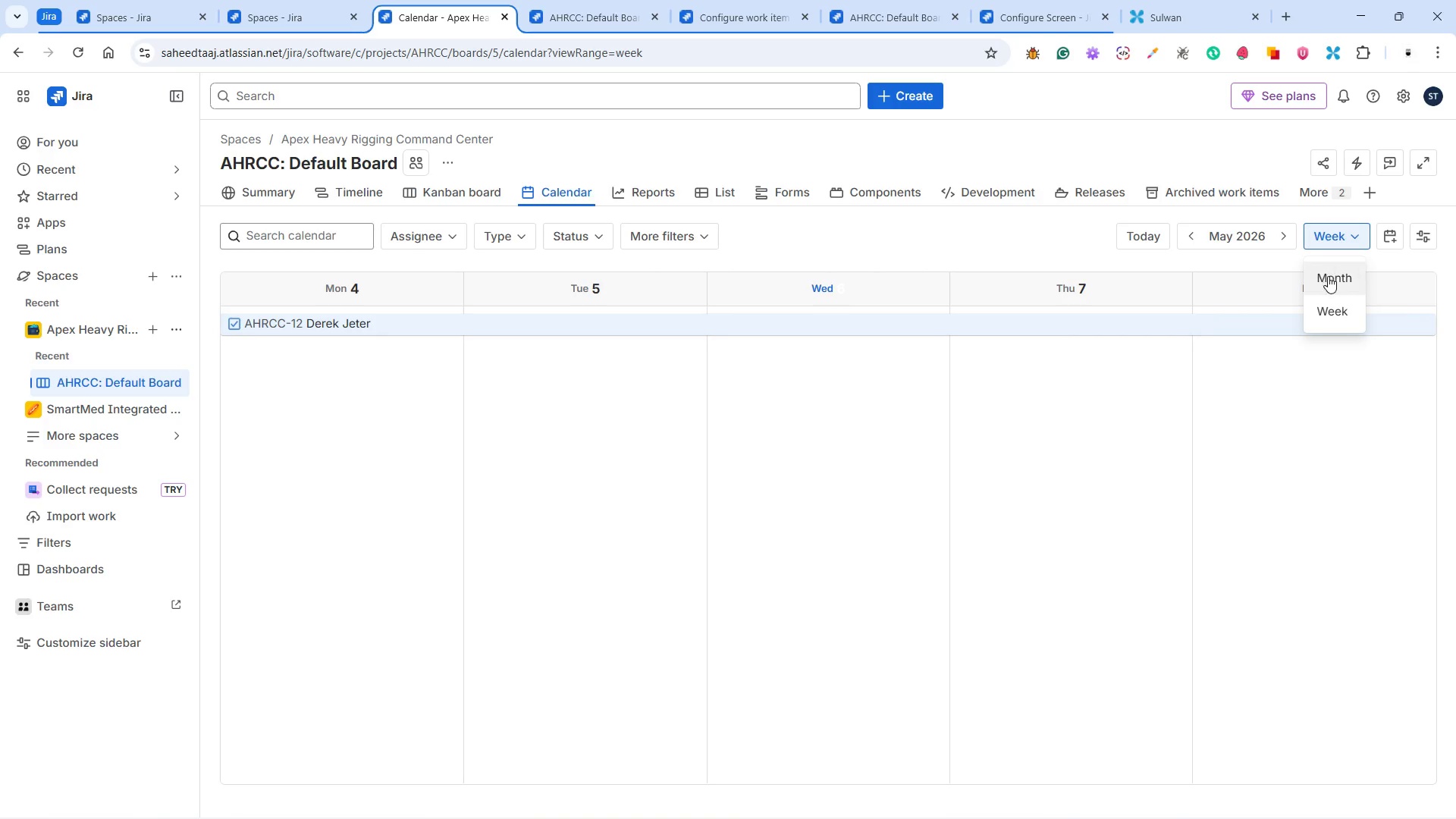 
left_click([1328, 276])
 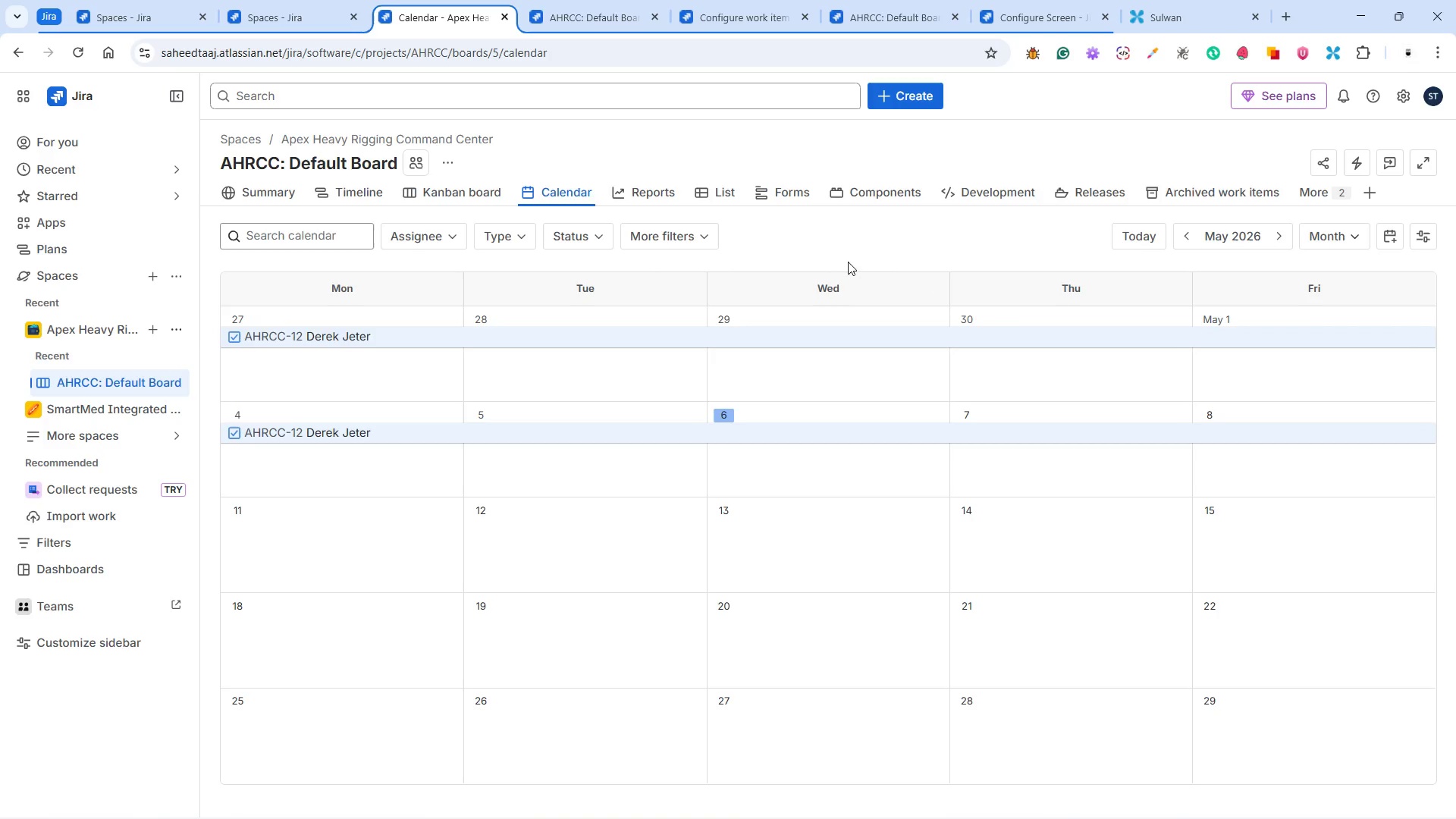 
wait(8.58)
 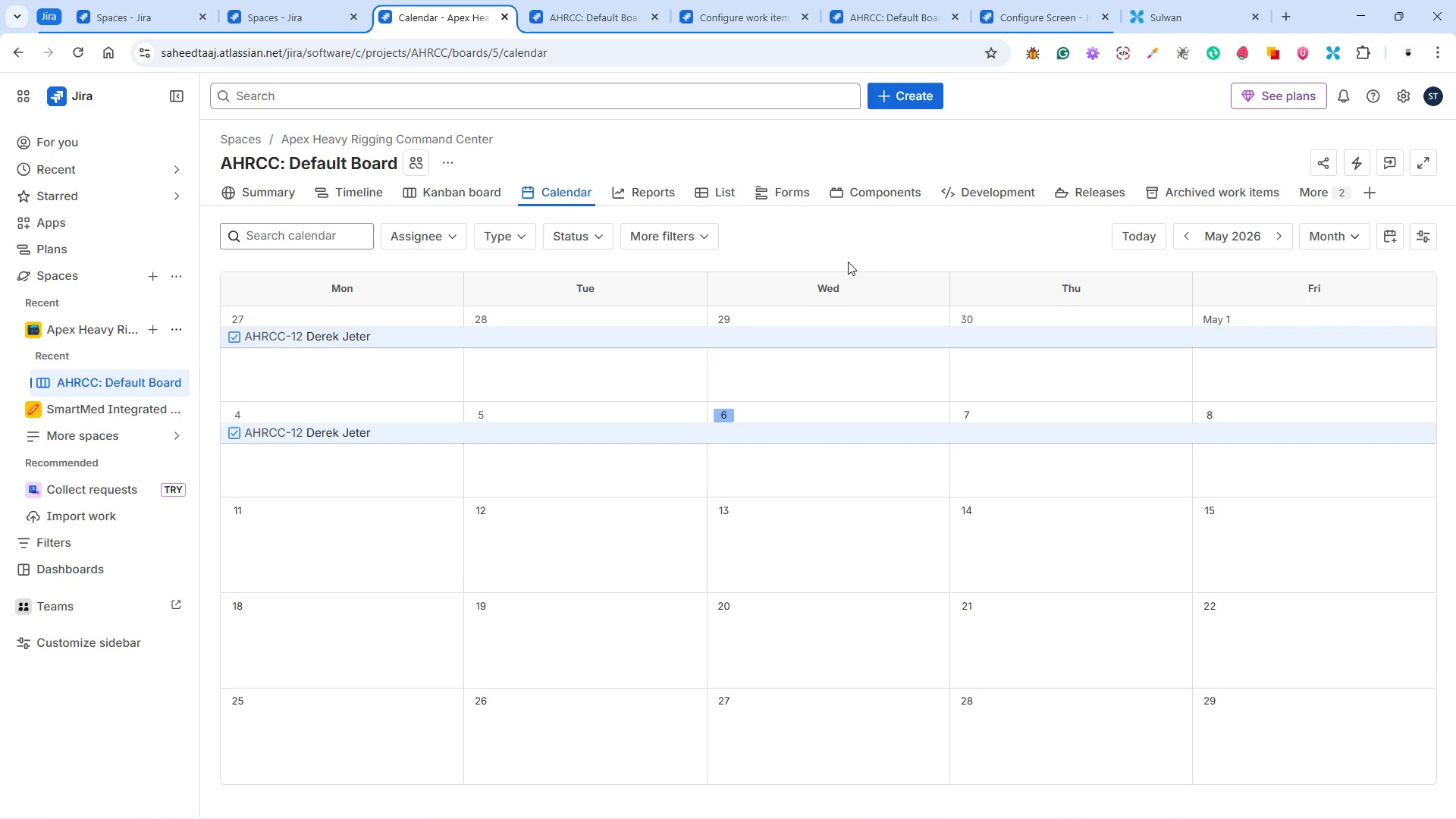 
left_click([450, 187])
 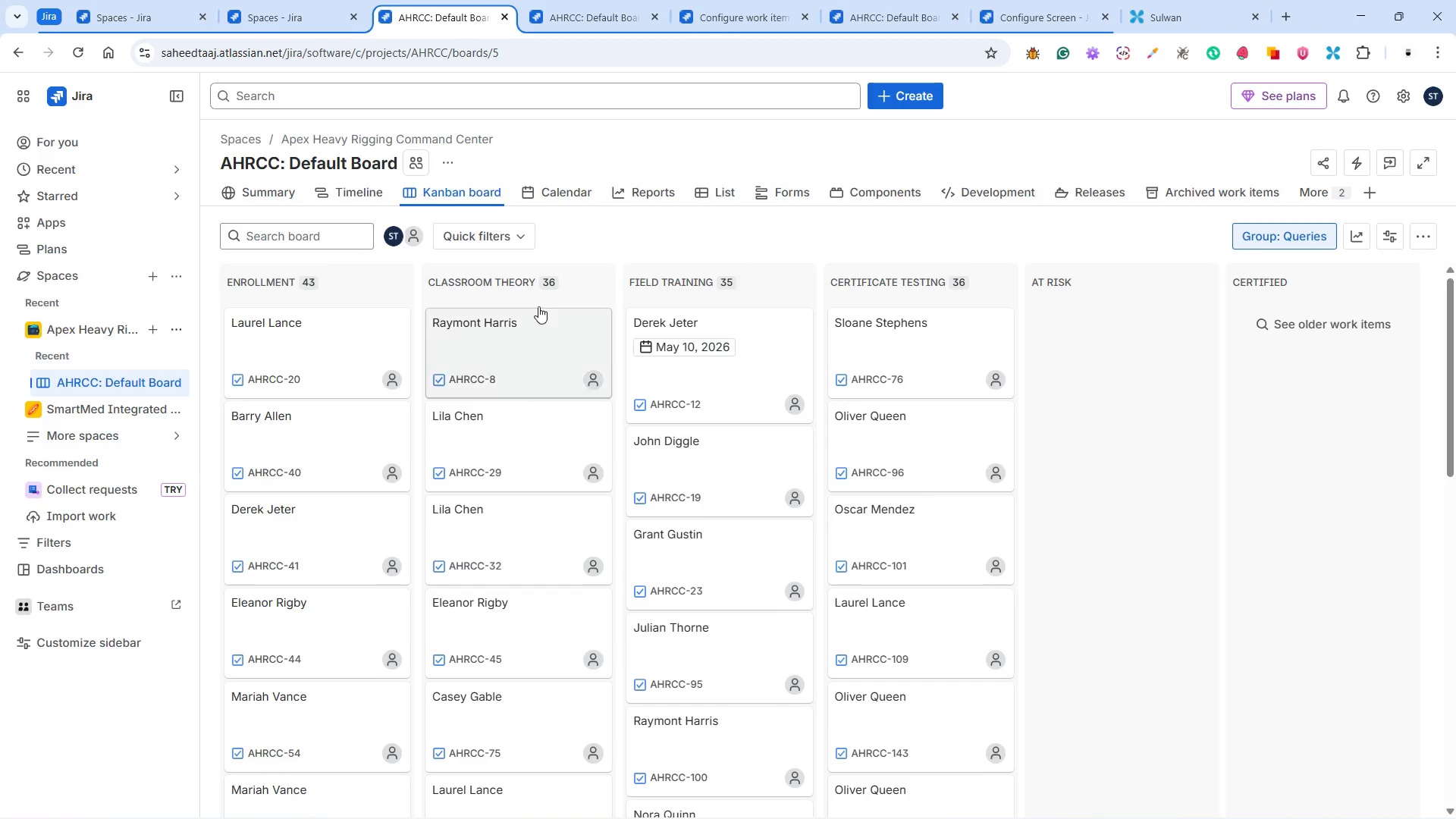 
left_click([710, 344])
 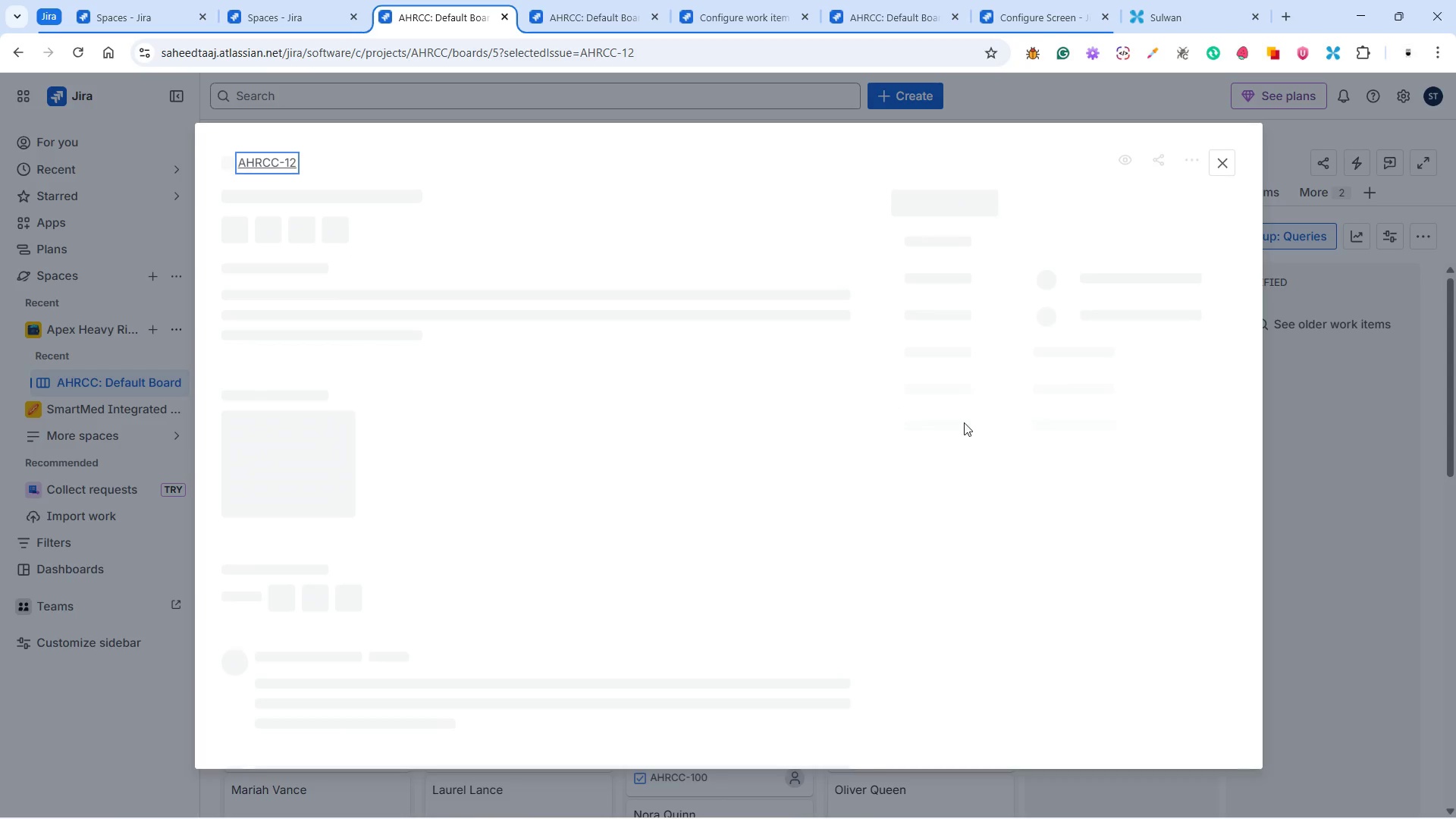 
wait(9.38)
 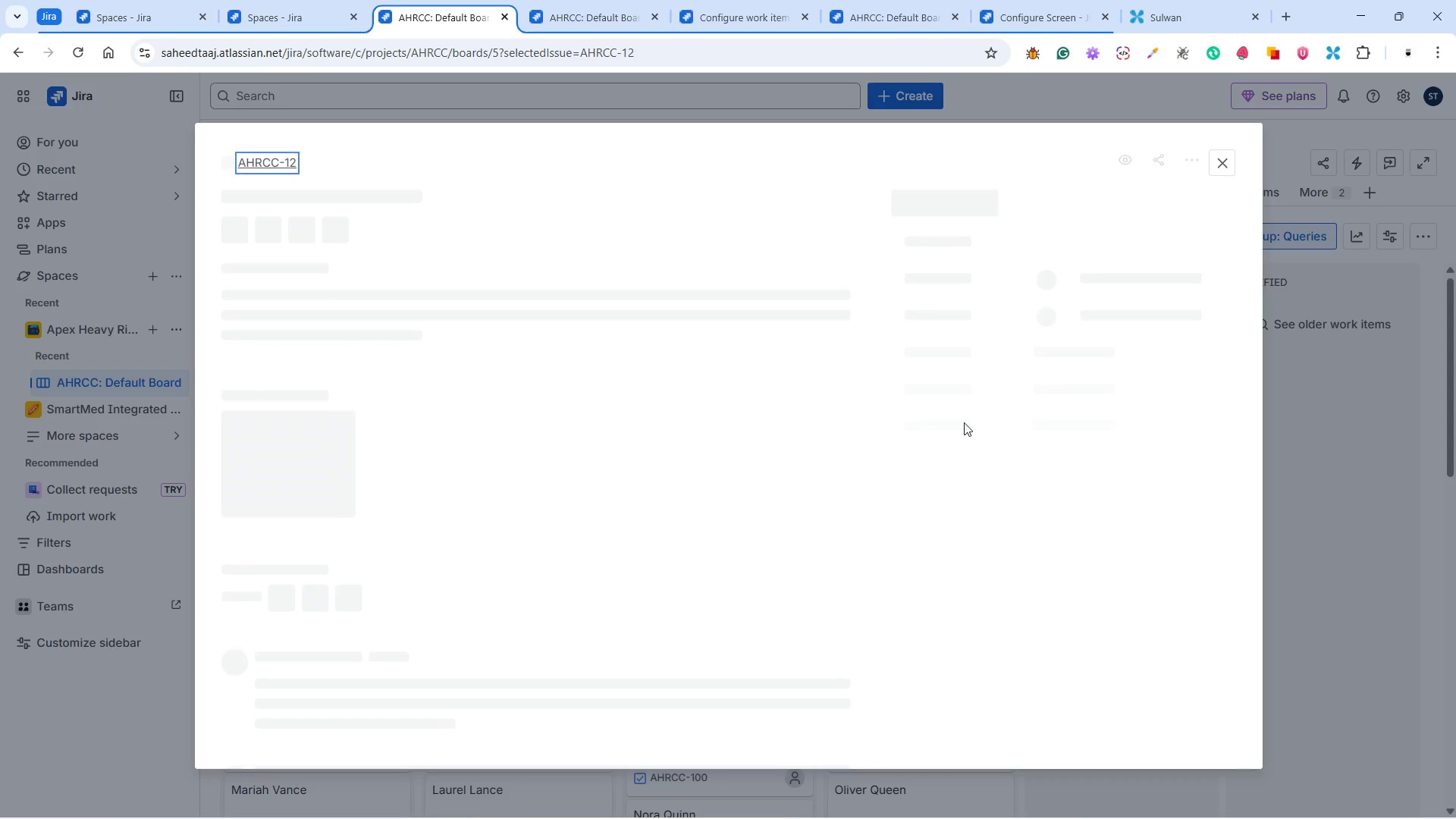 
scroll: coordinate [1106, 438], scroll_direction: down, amount: 9.0
 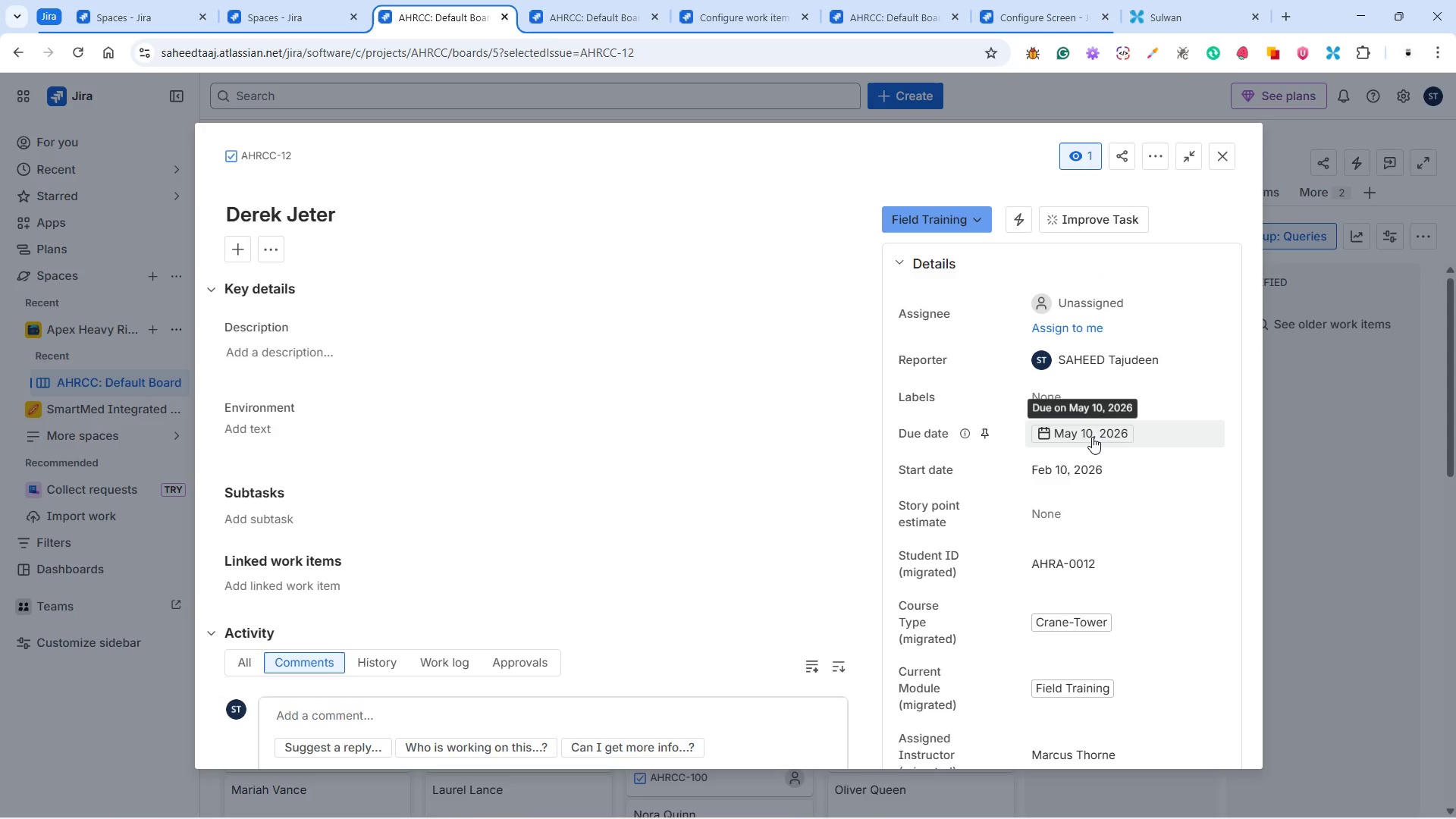 
left_click([1092, 437])
 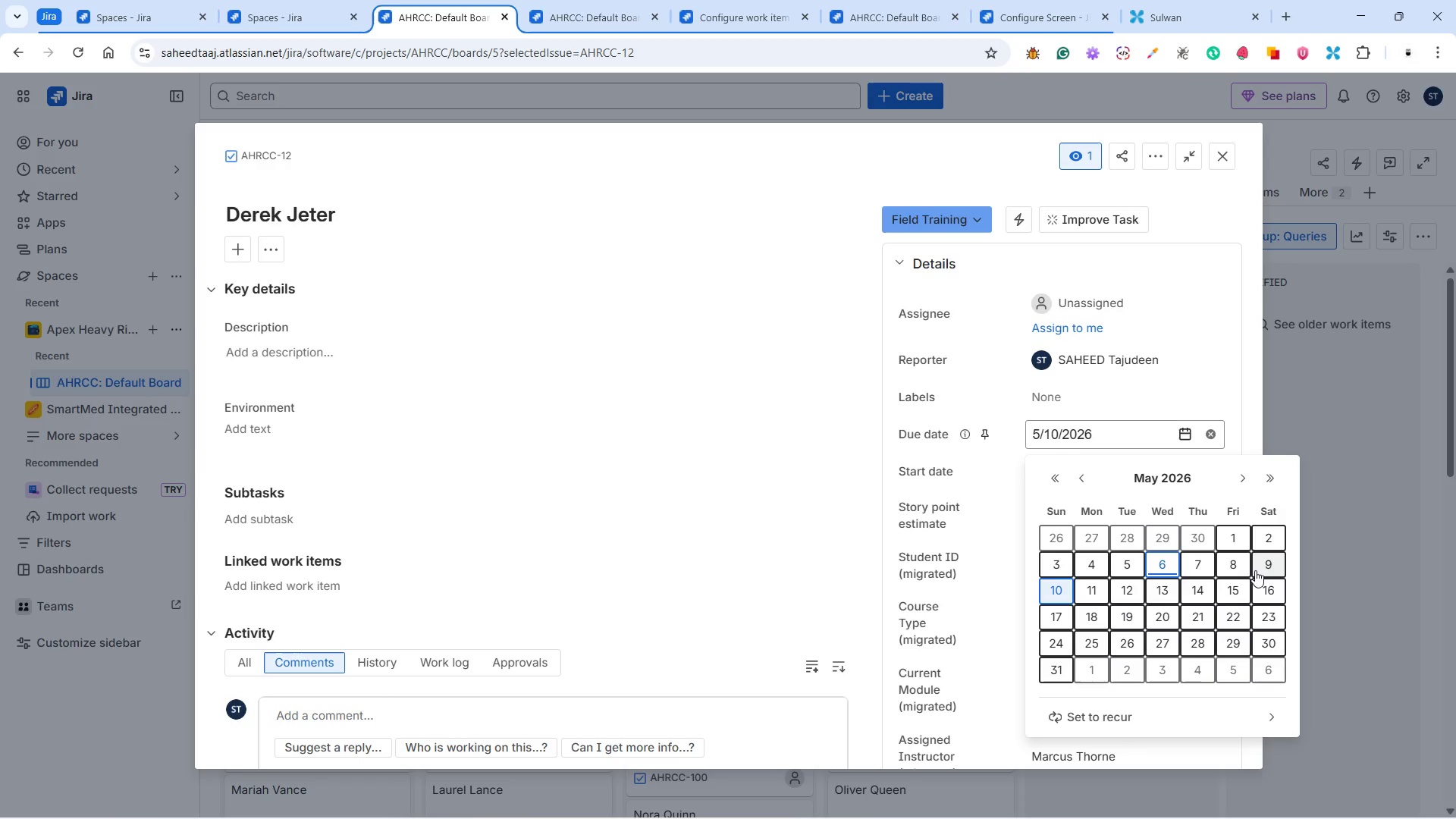 
wait(5.52)
 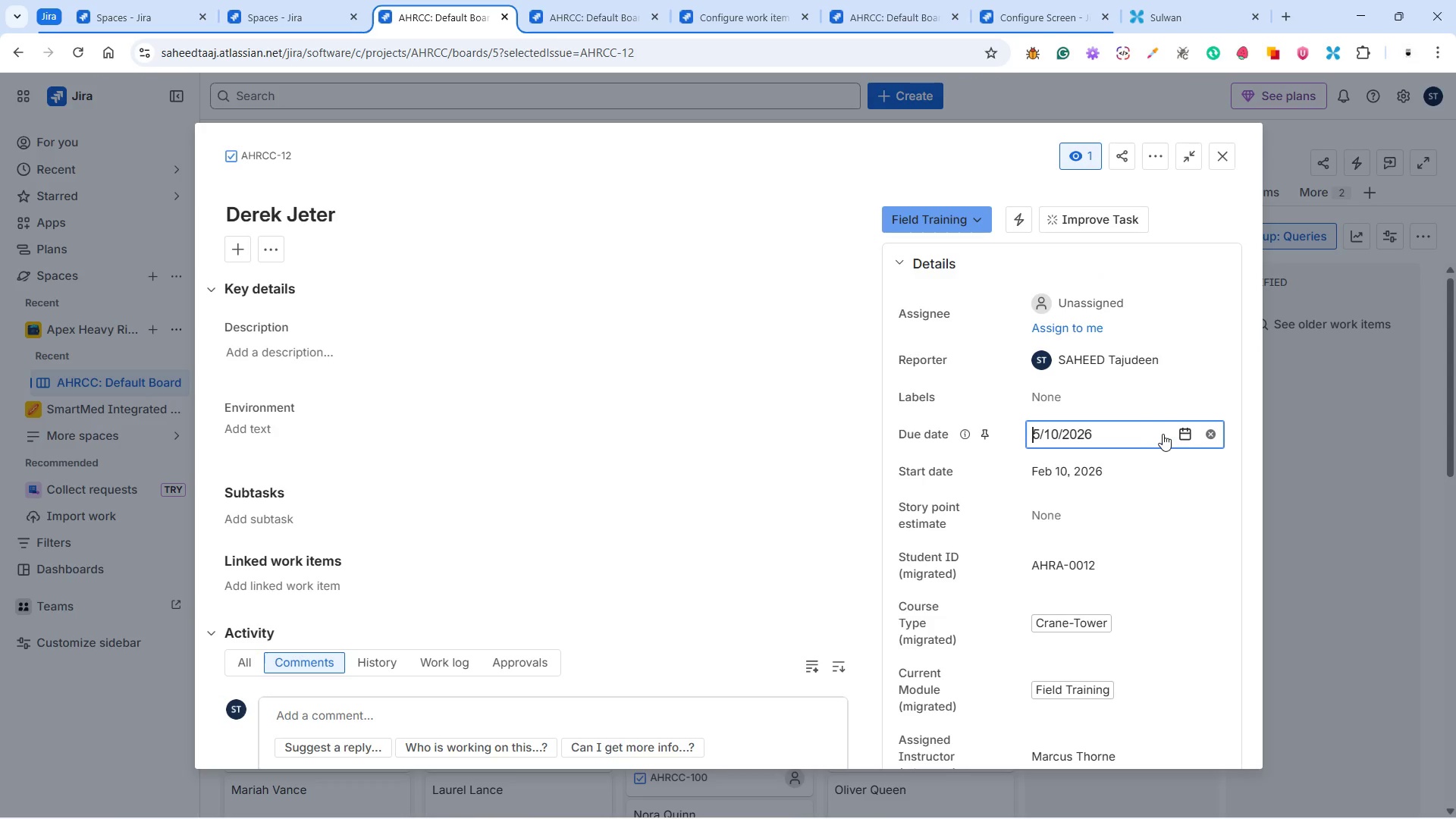 
left_click([1233, 564])
 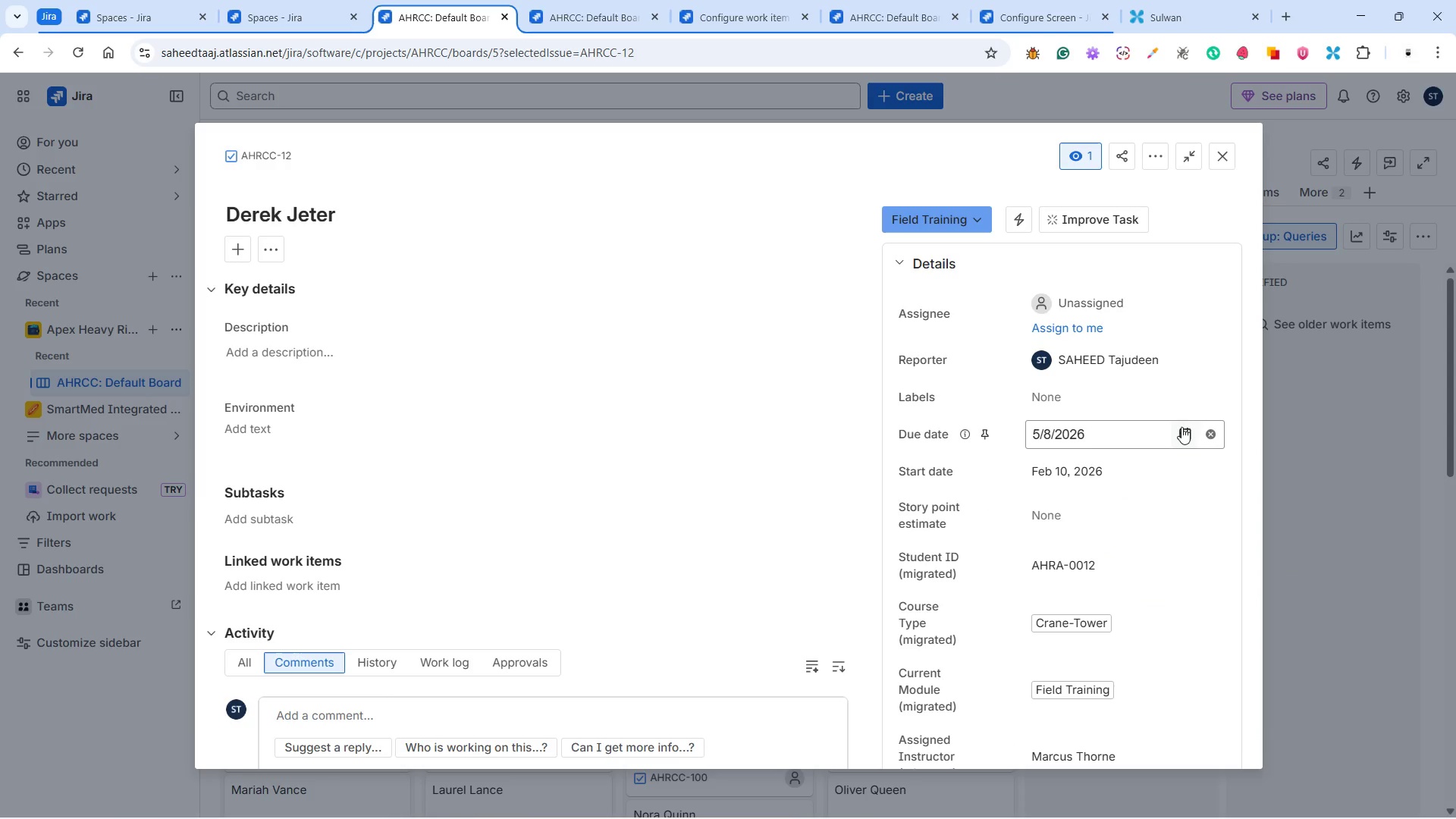 
scroll: coordinate [1141, 623], scroll_direction: down, amount: 18.0
 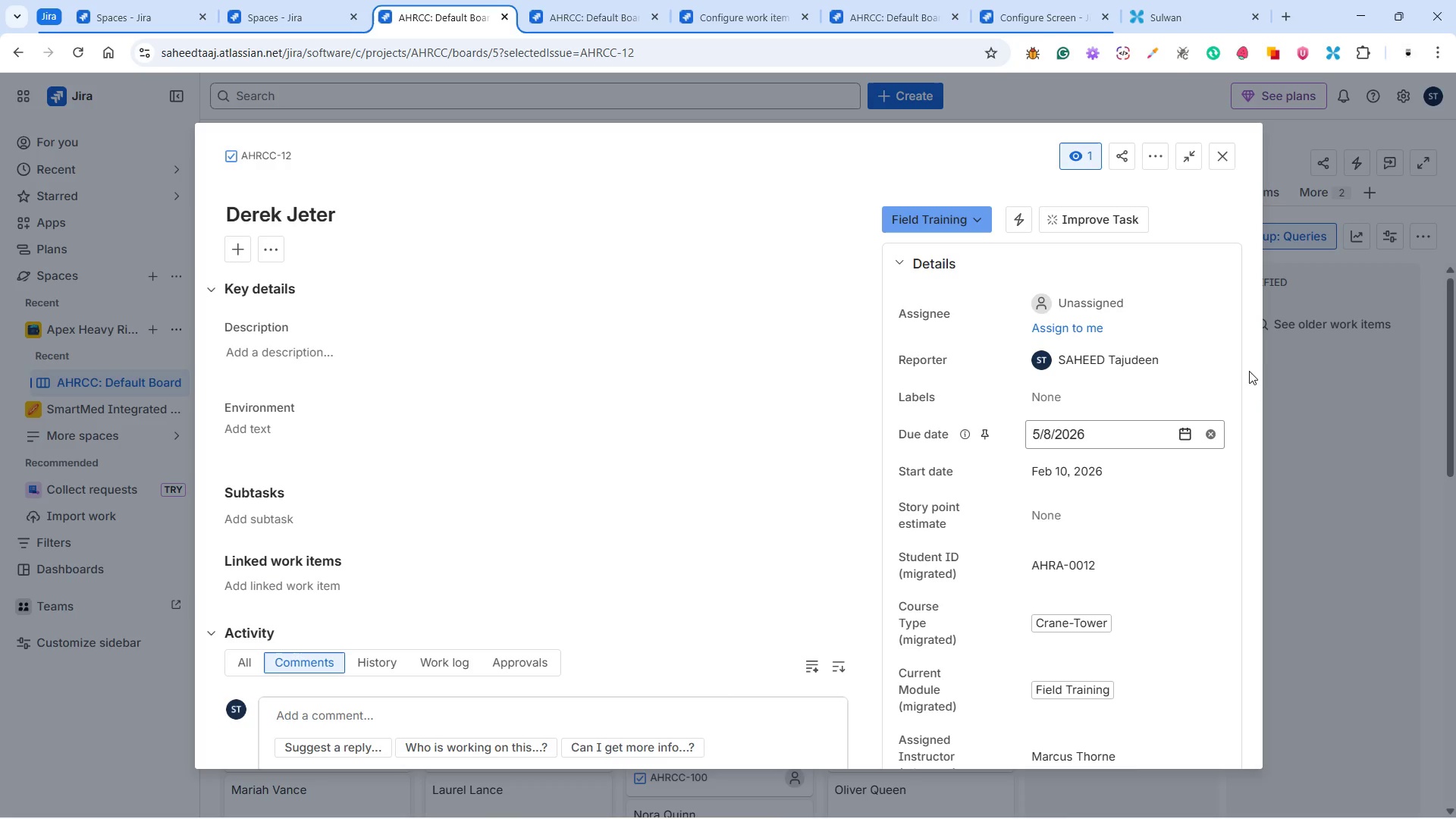 
left_click([1244, 353])
 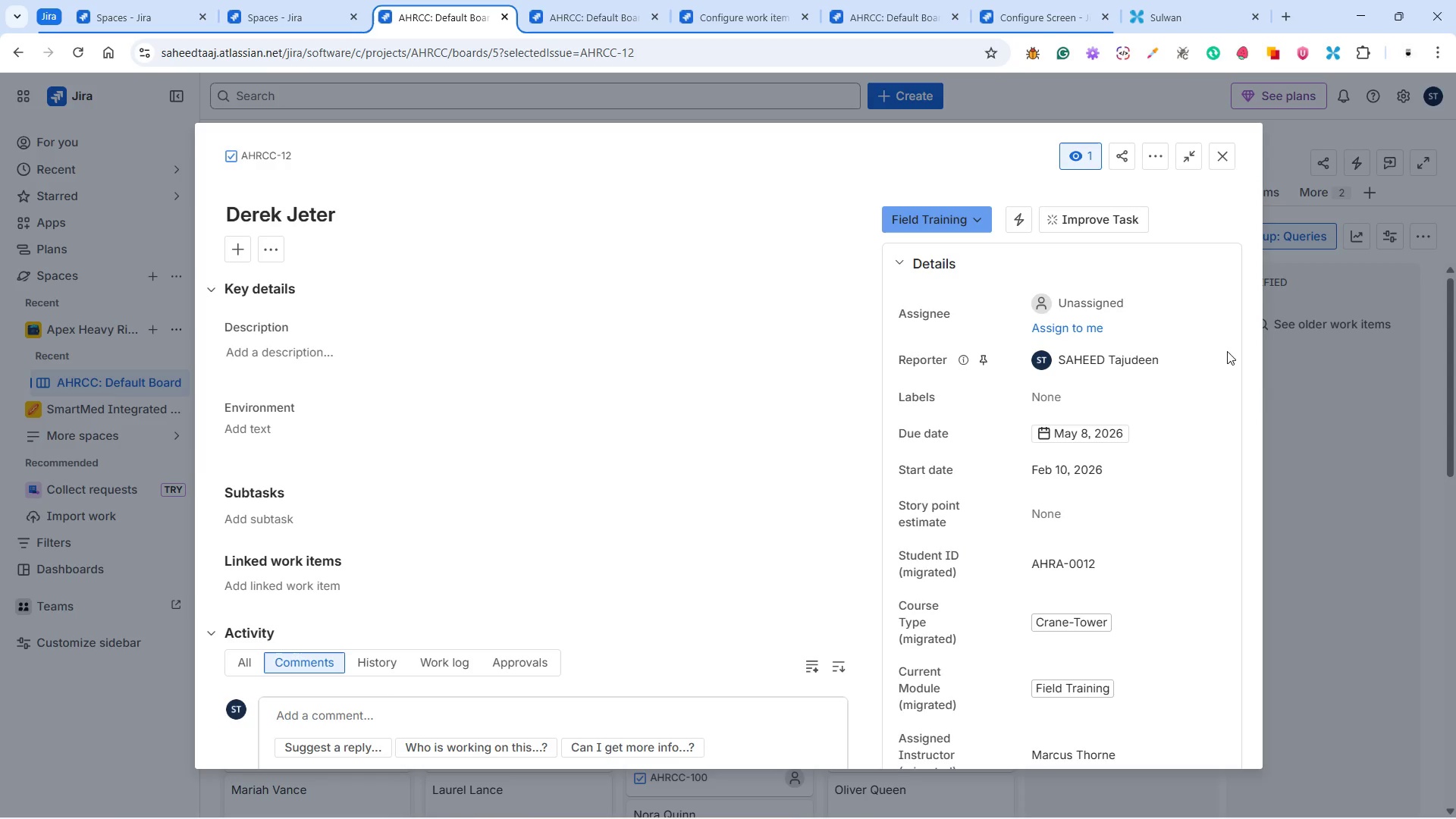 
scroll: coordinate [1072, 631], scroll_direction: down, amount: 34.0
 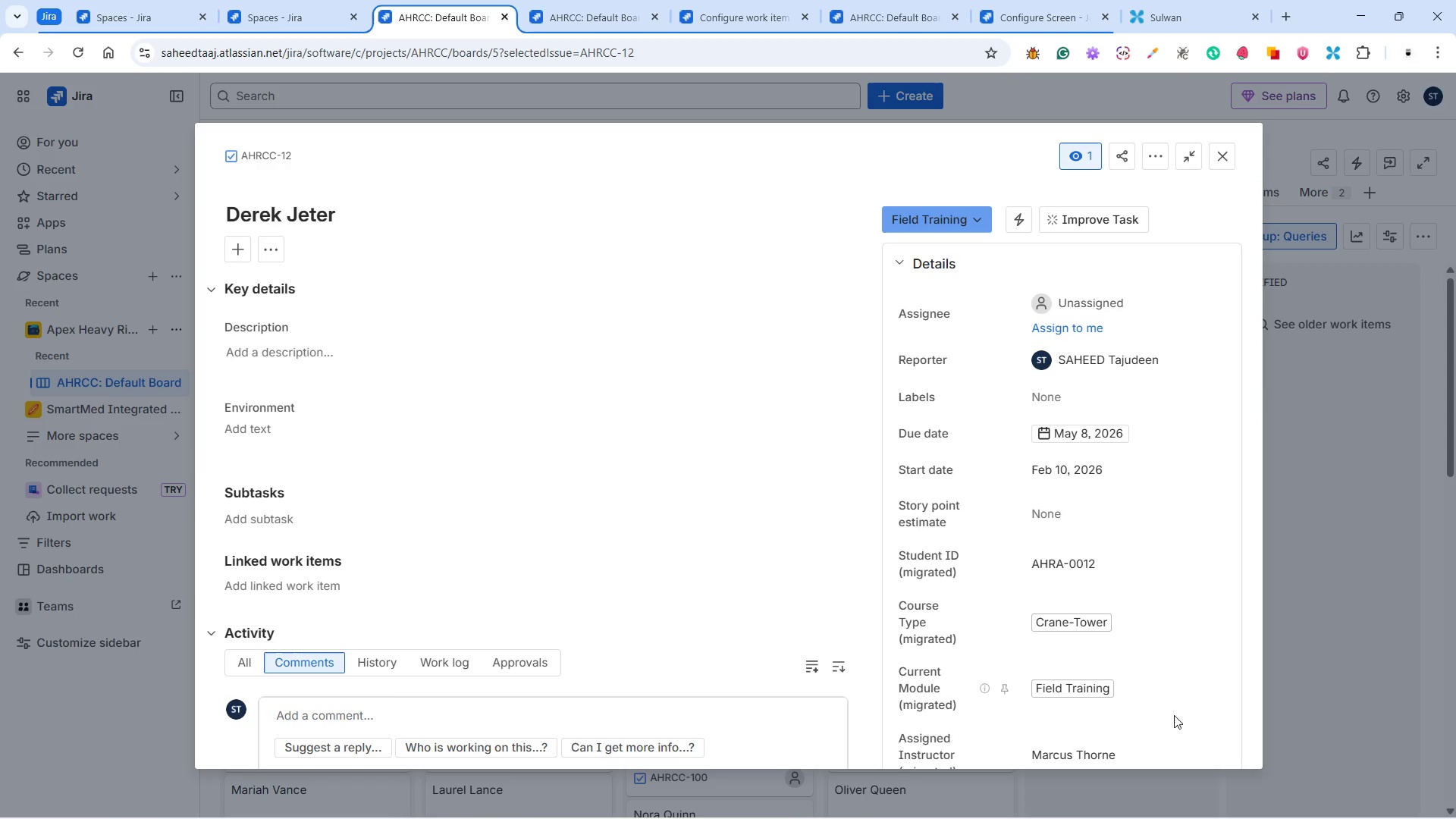 
left_click([1193, 708])
 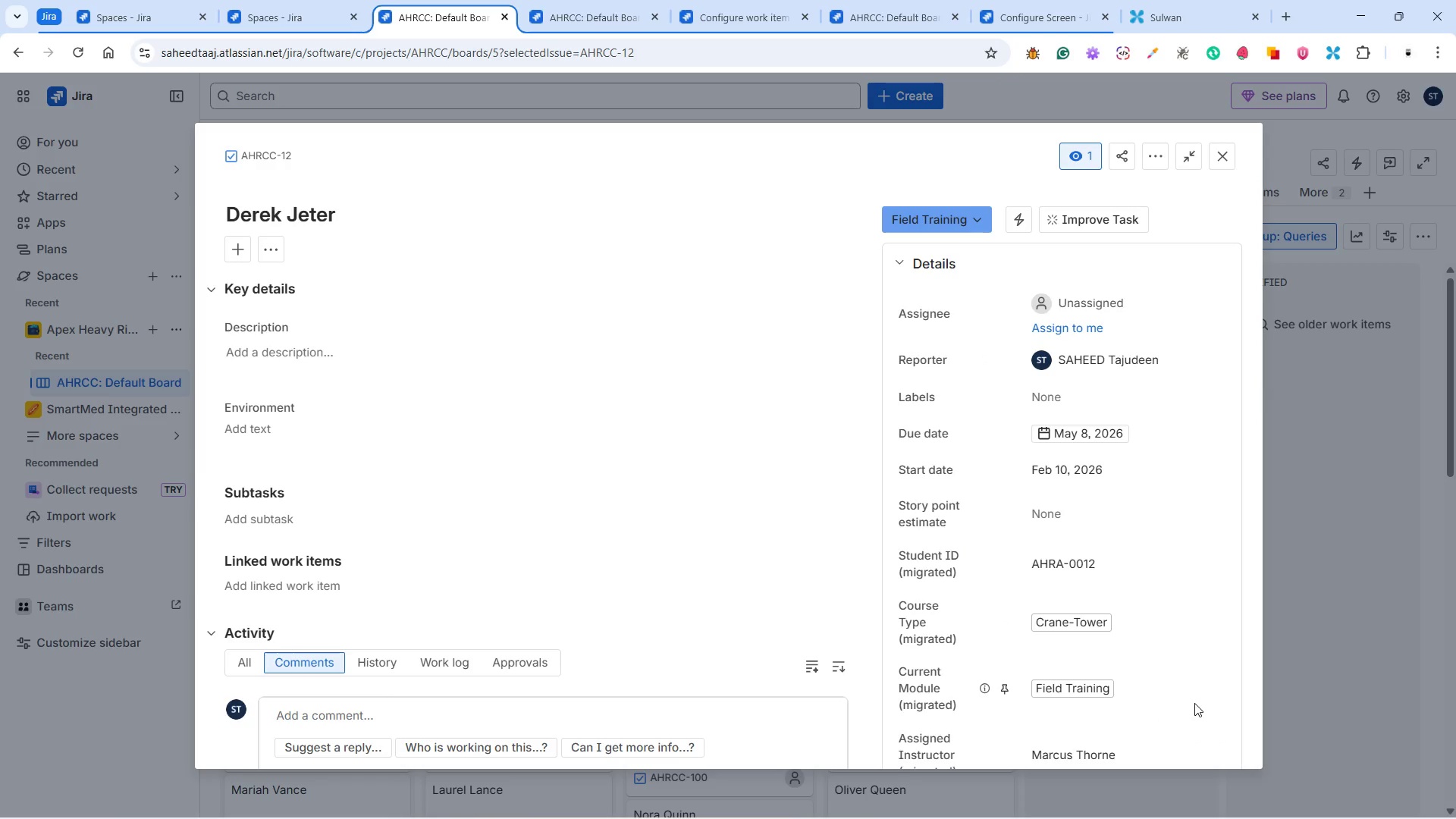 
scroll: coordinate [1173, 675], scroll_direction: down, amount: 11.0
 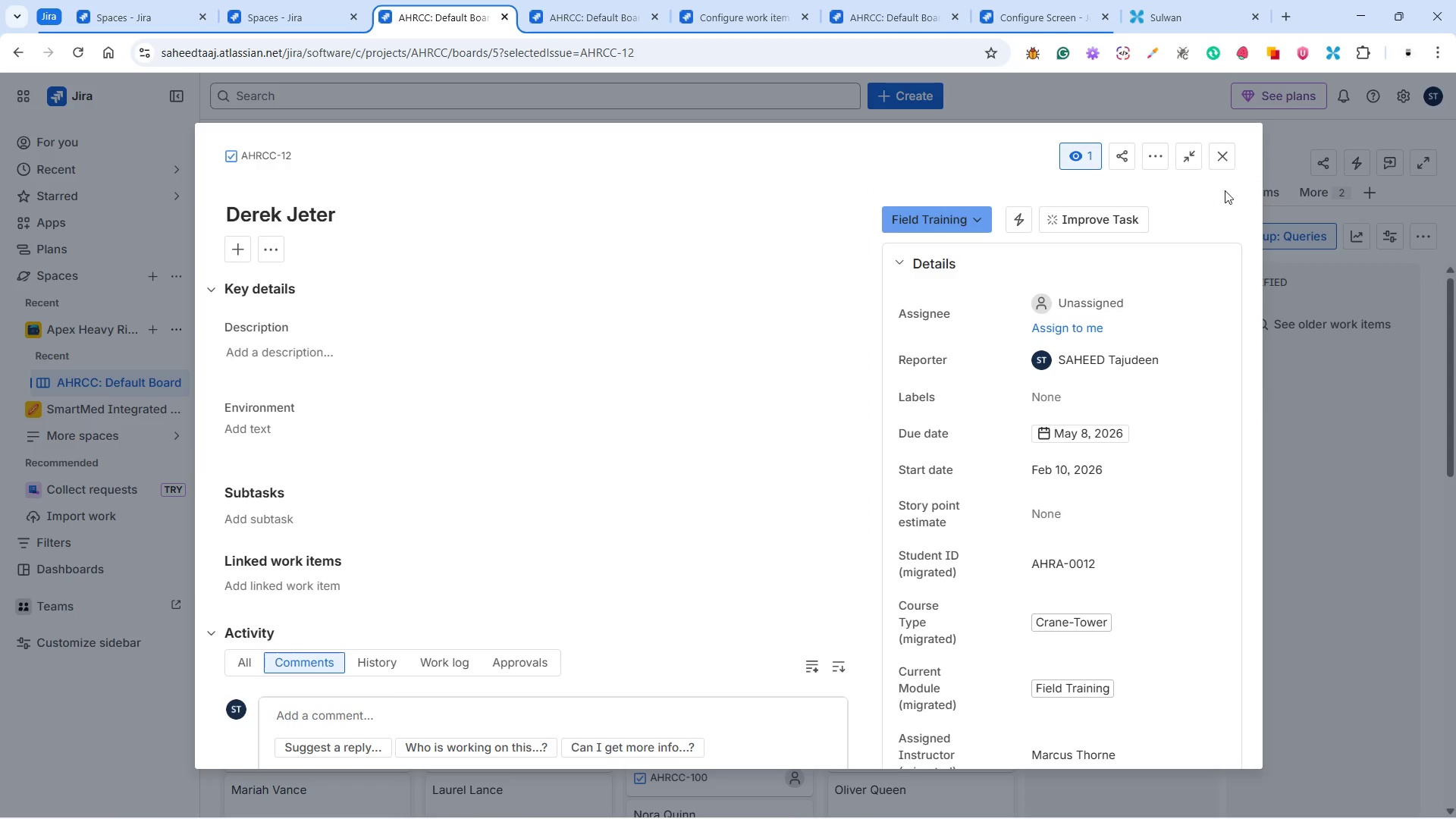 
left_click([1222, 147])
 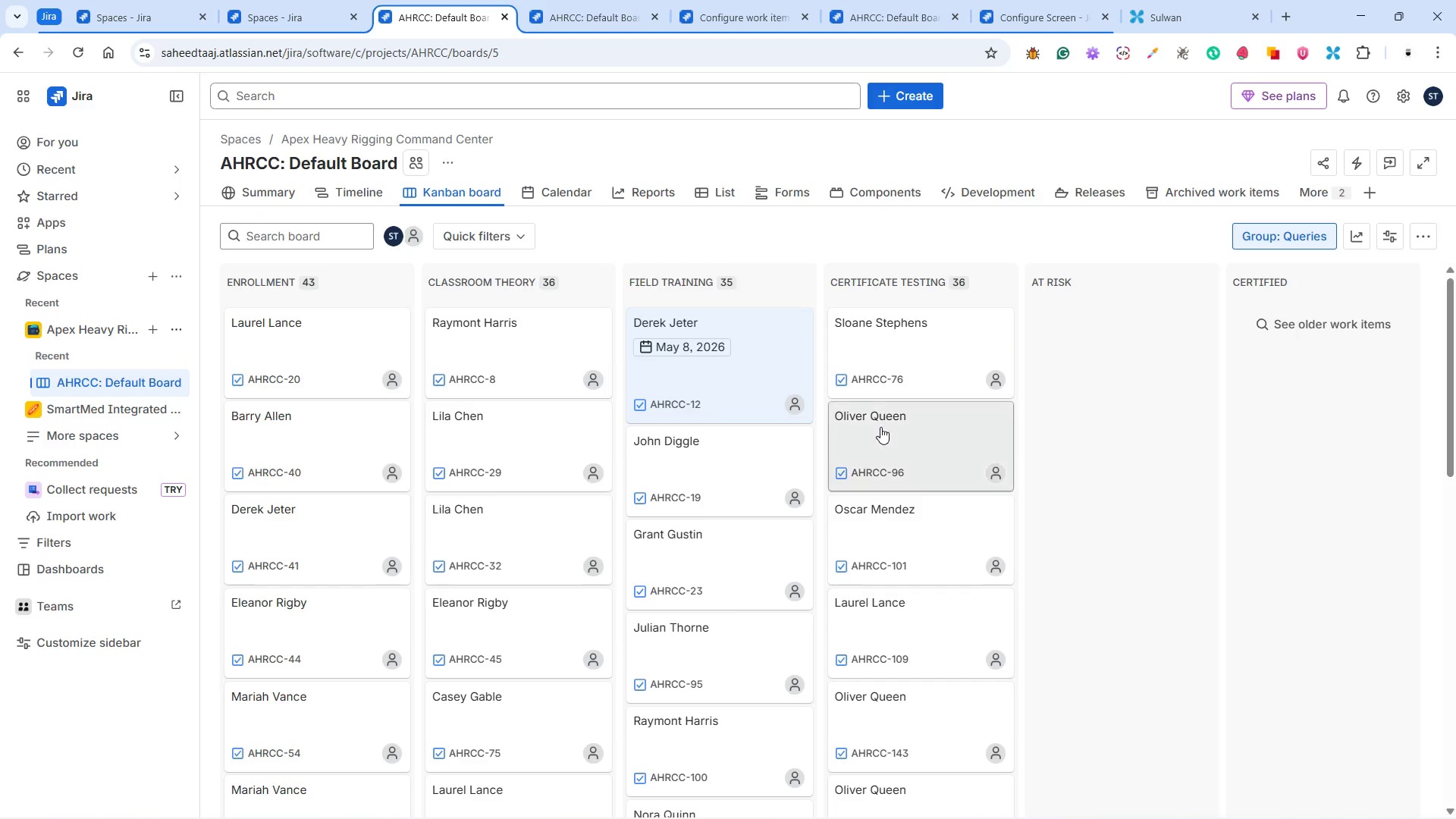 
left_click([883, 356])
 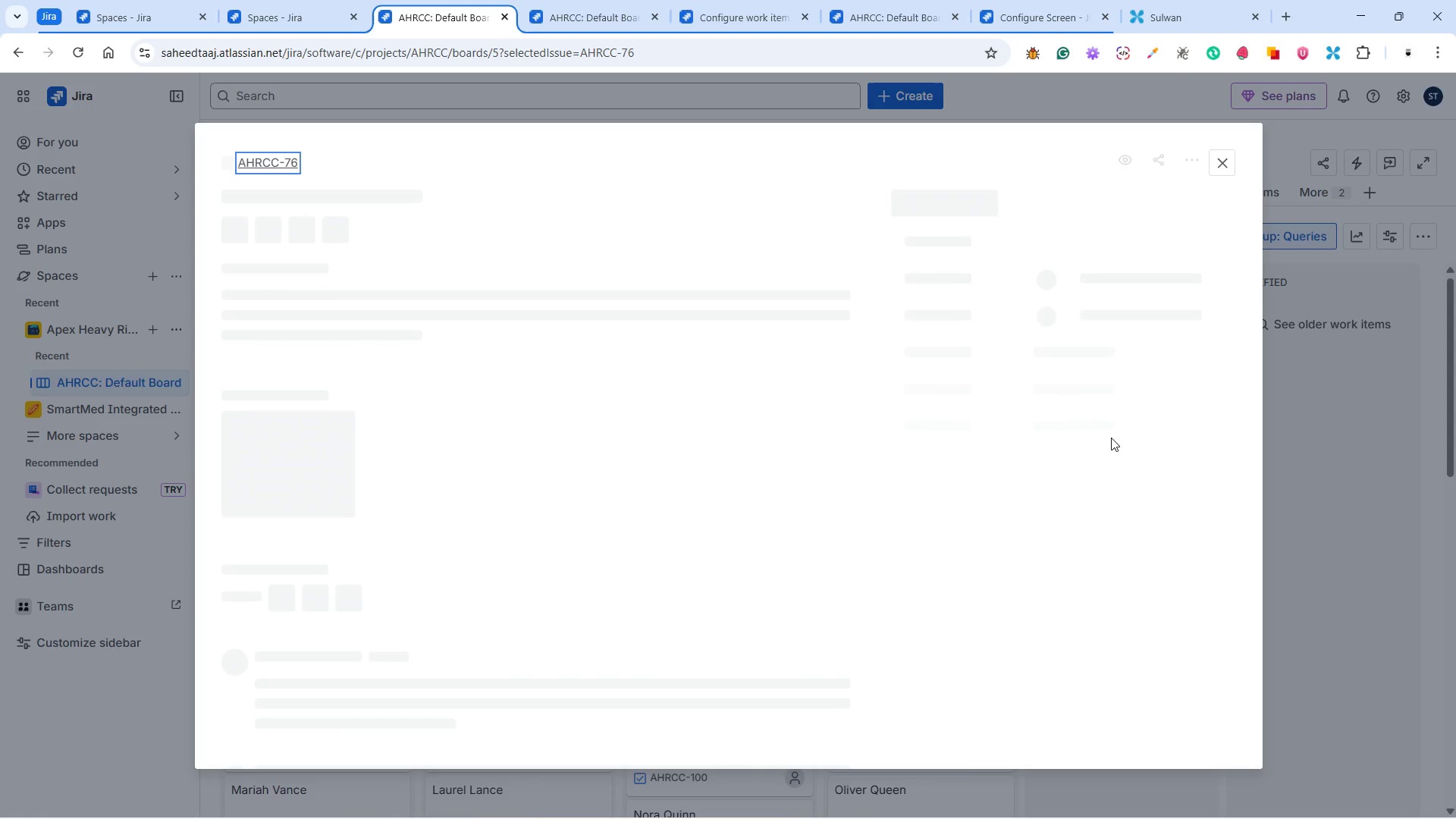 
wait(7.21)
 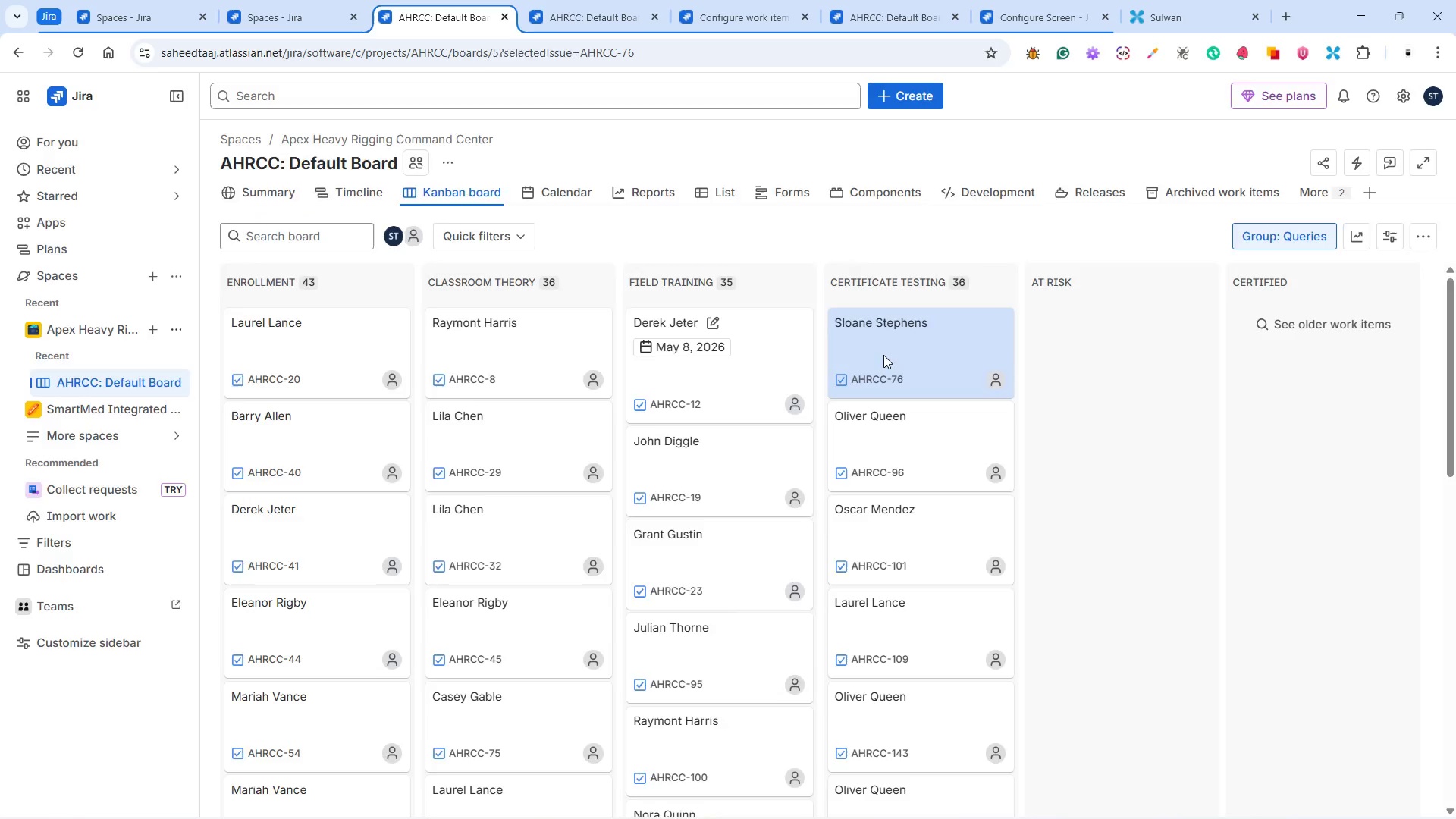 
mouse_move([1144, 393])
 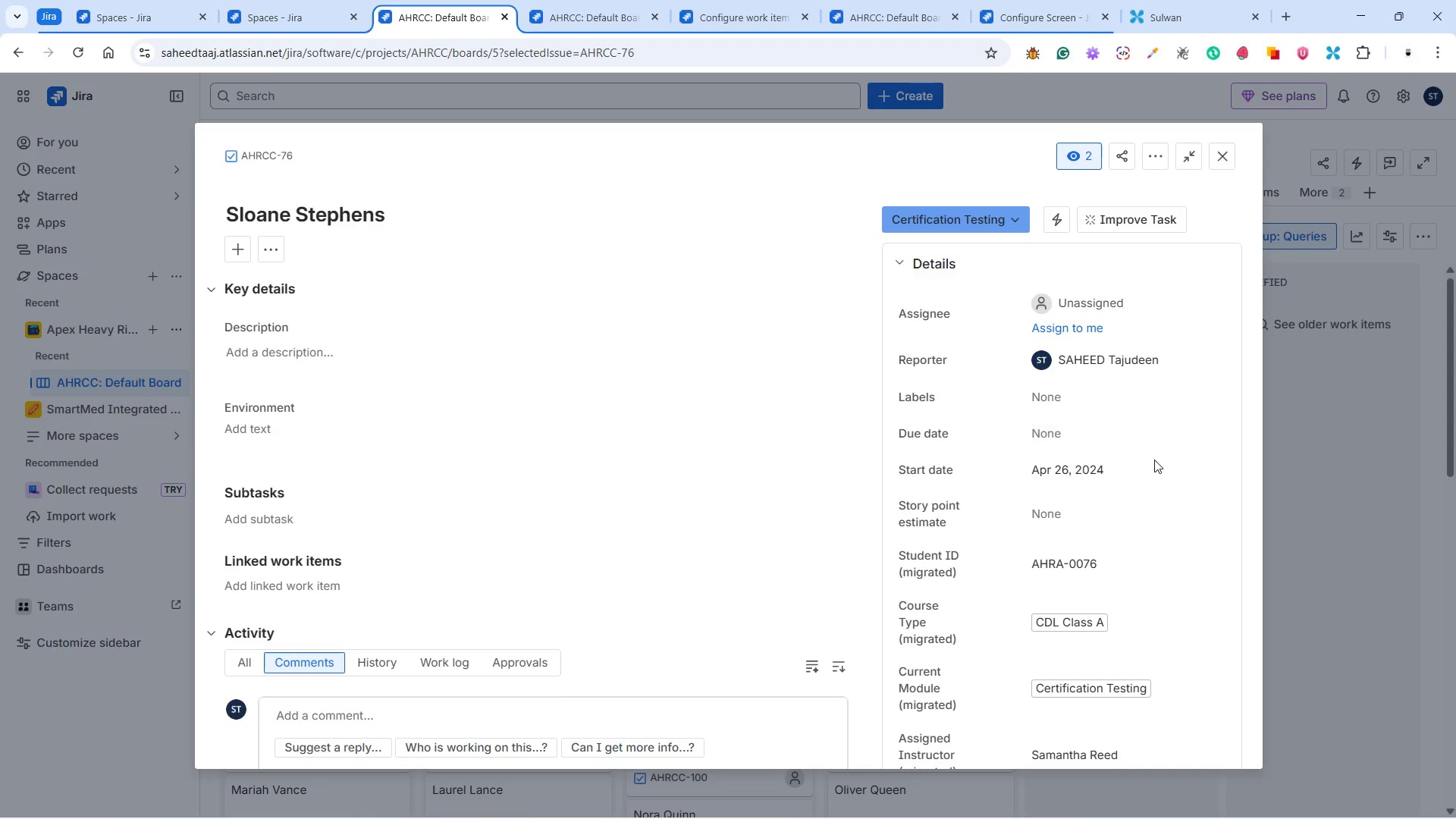 
scroll: coordinate [865, 539], scroll_direction: down, amount: 58.0
 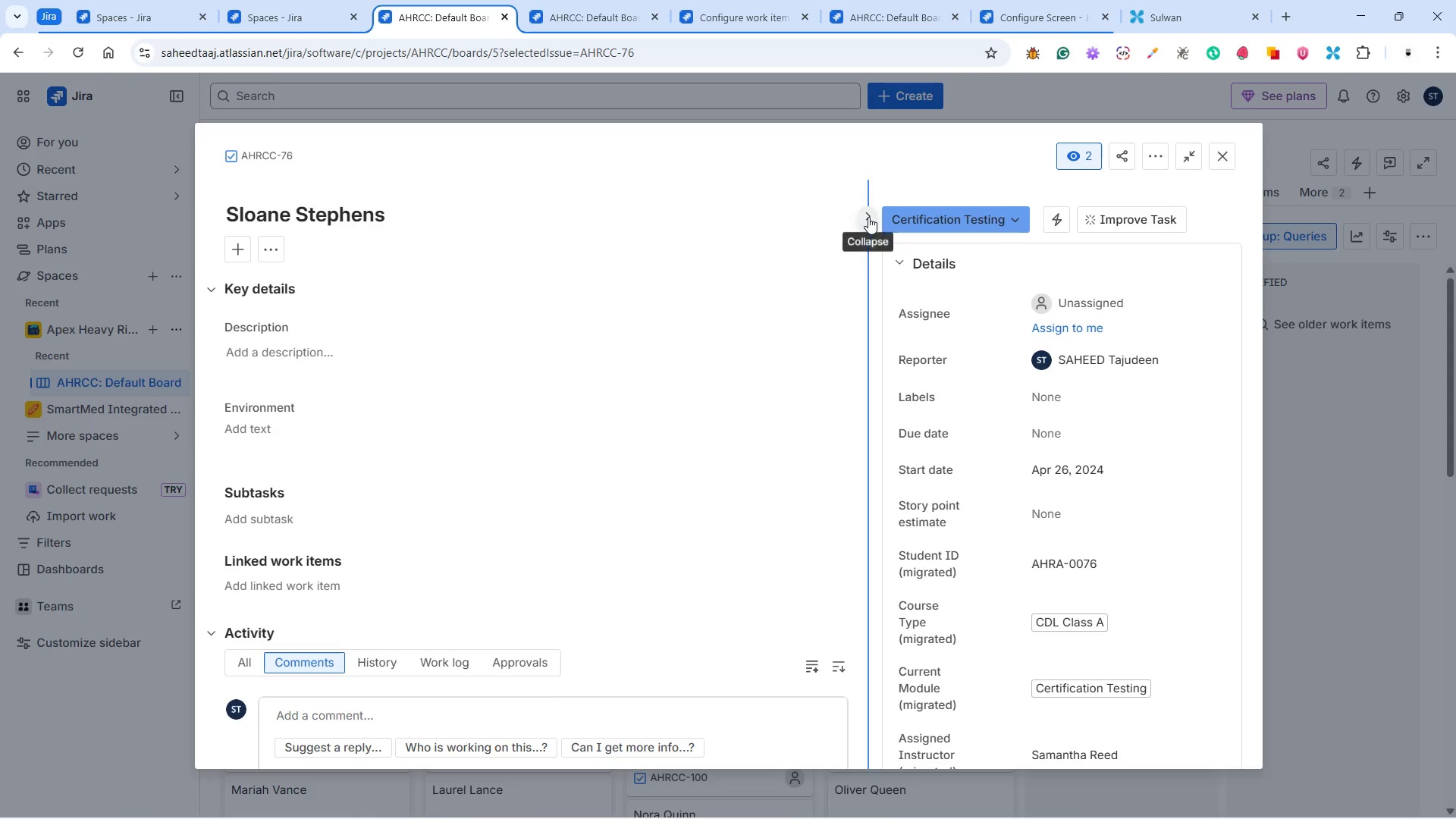 
left_click([869, 217])
 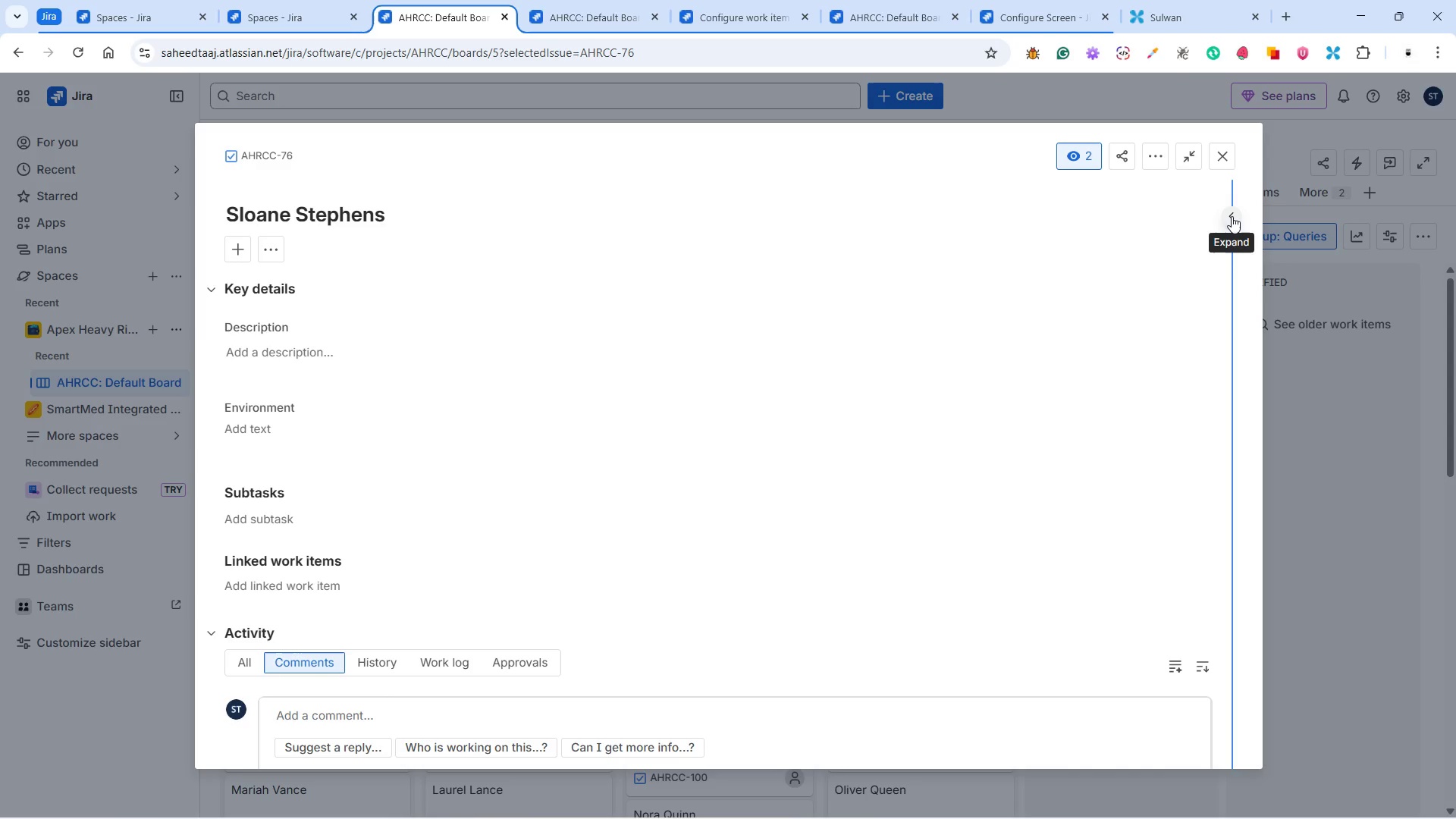 
left_click([1232, 216])
 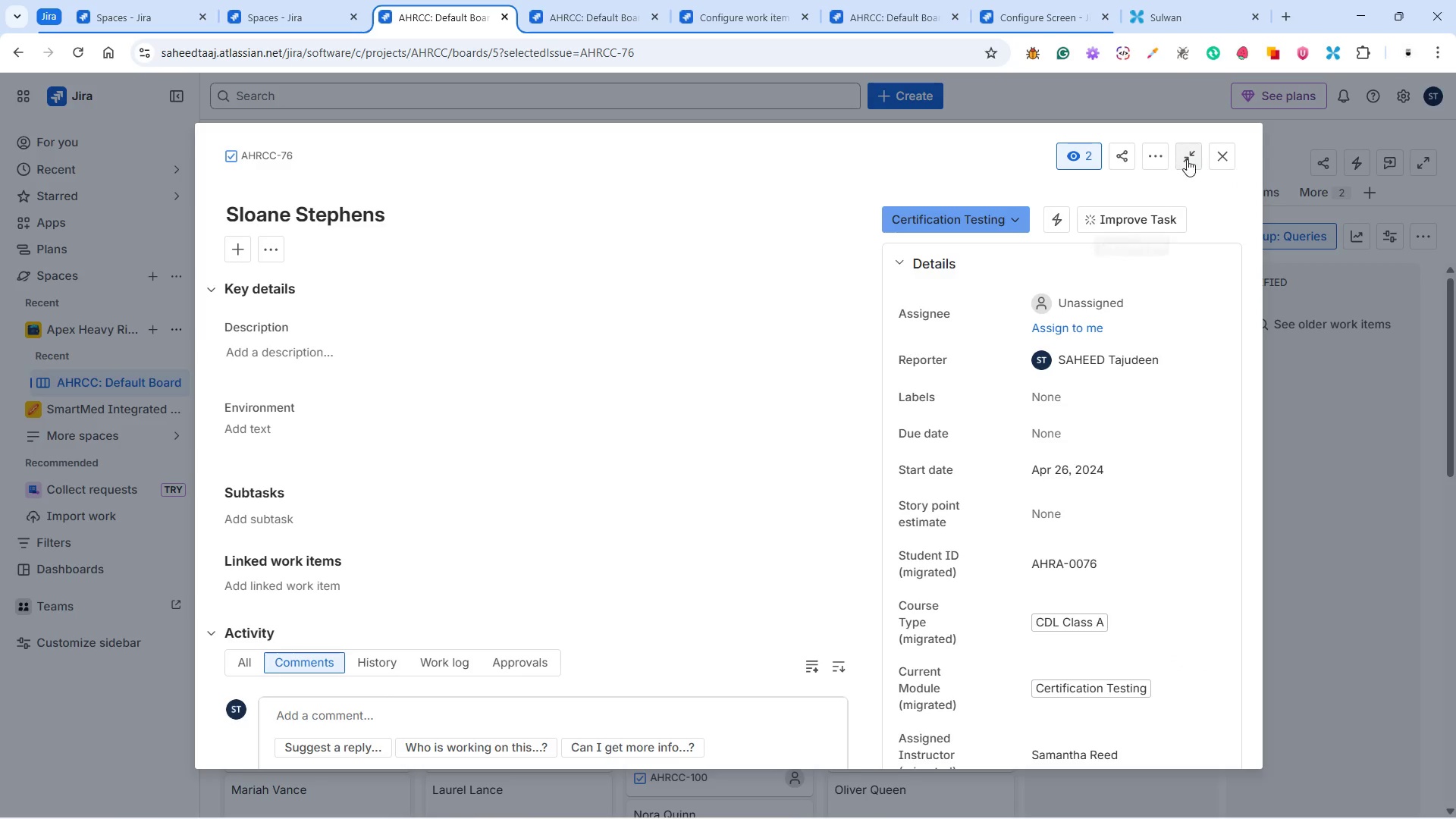 
left_click([1187, 159])
 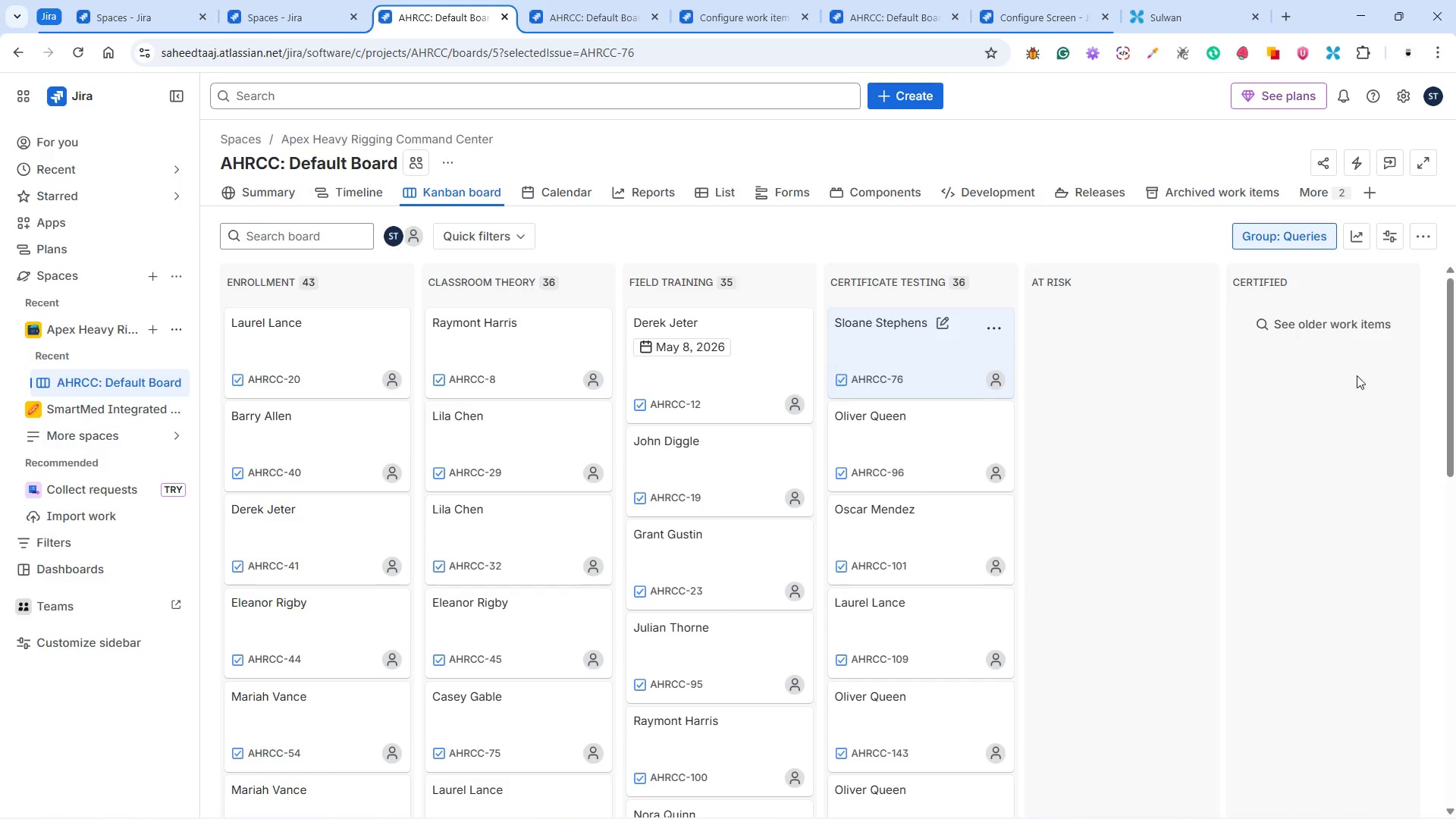 
wait(6.05)
 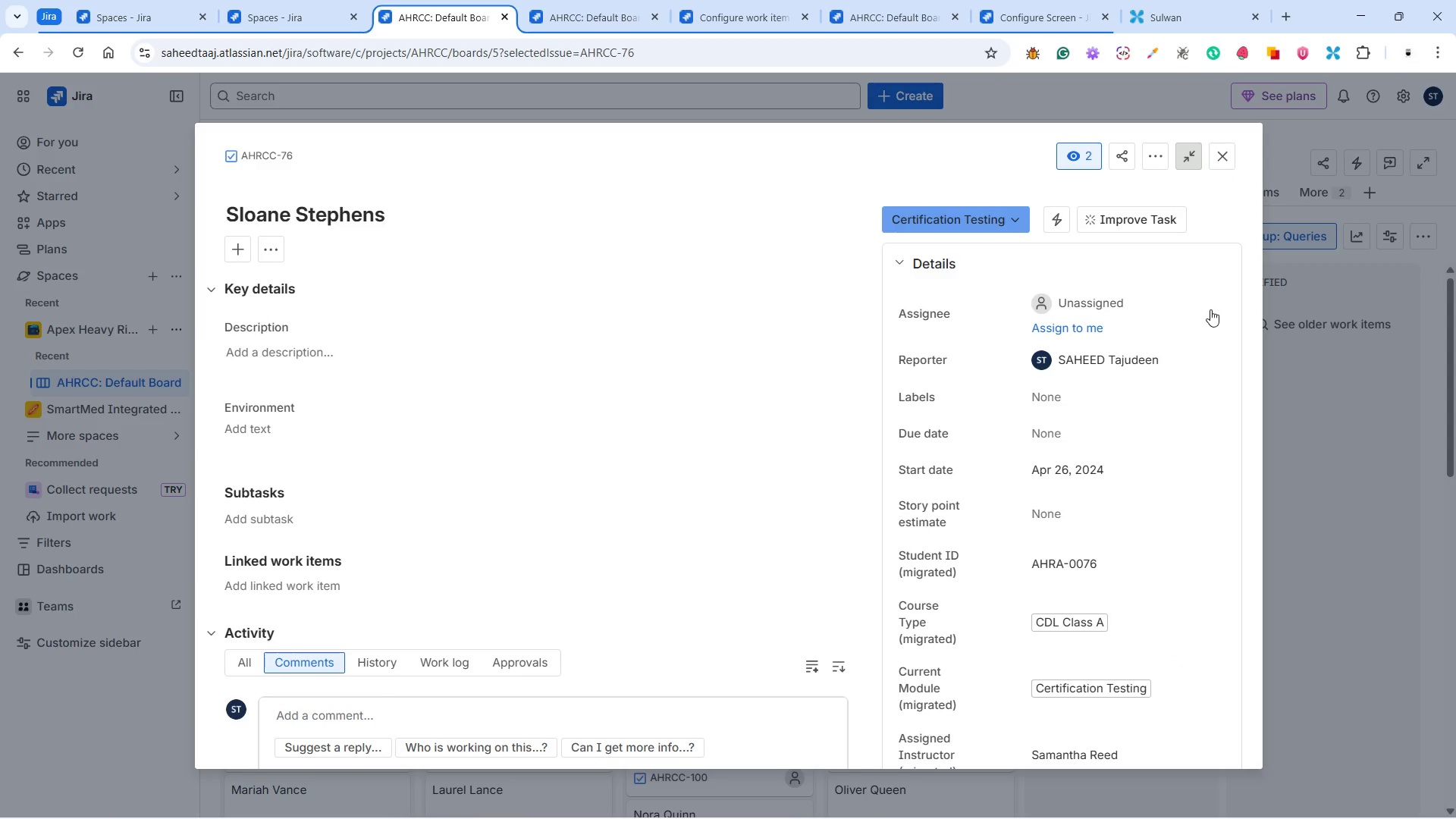 
mouse_move([1329, 378])
 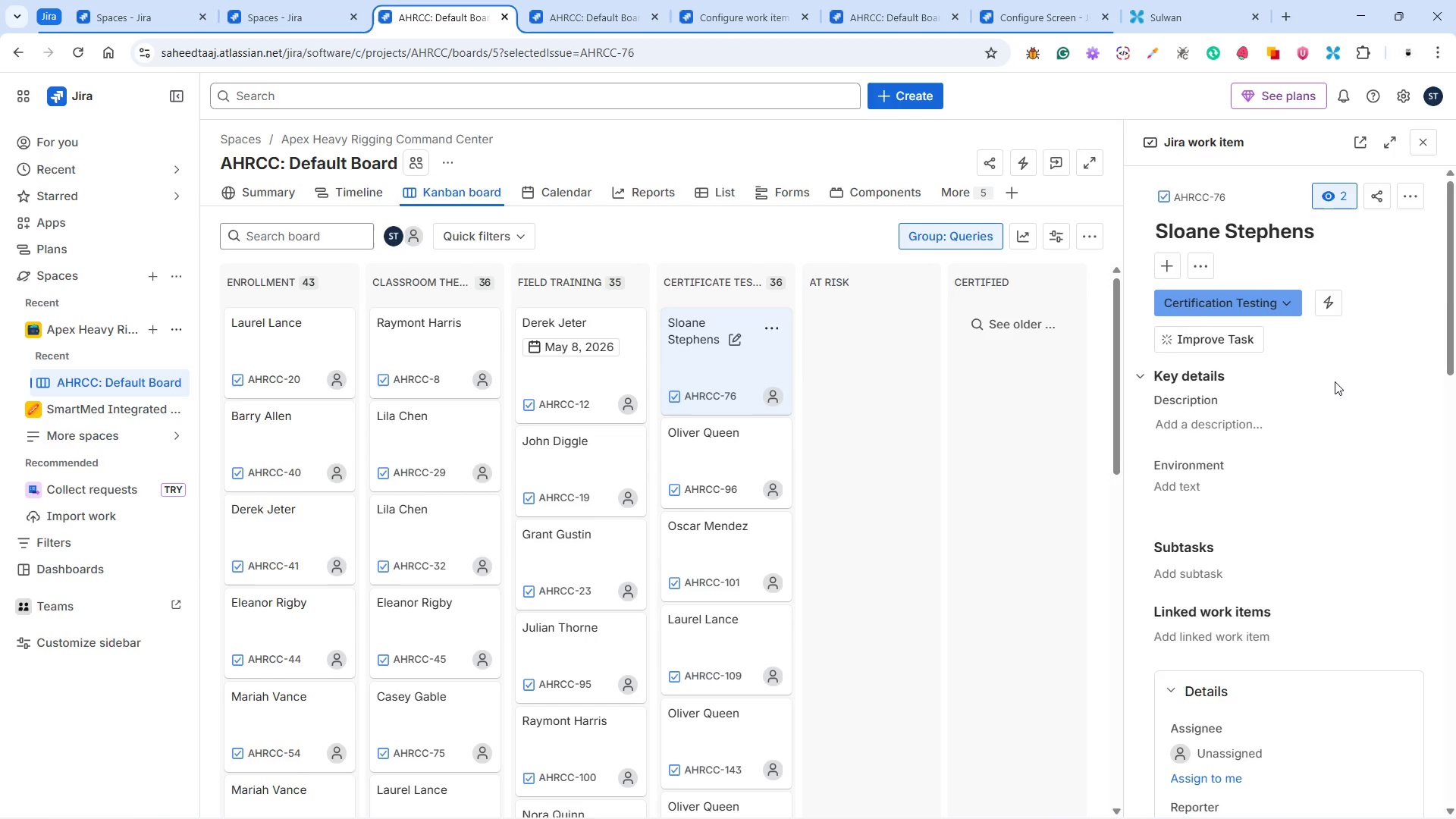 
scroll: coordinate [1334, 387], scroll_direction: down, amount: 27.0
 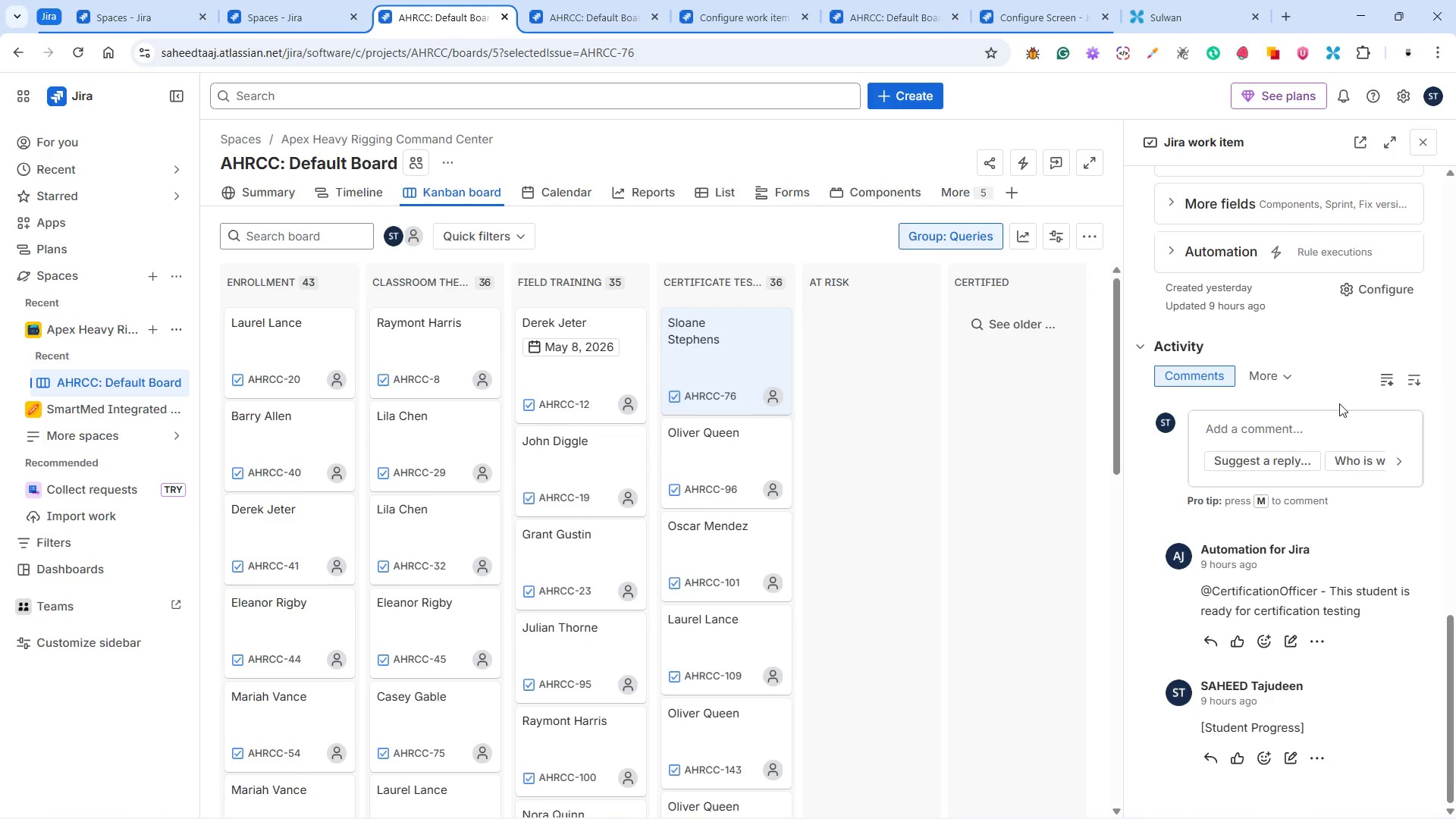 
scroll: coordinate [1301, 451], scroll_direction: up, amount: 4.0
 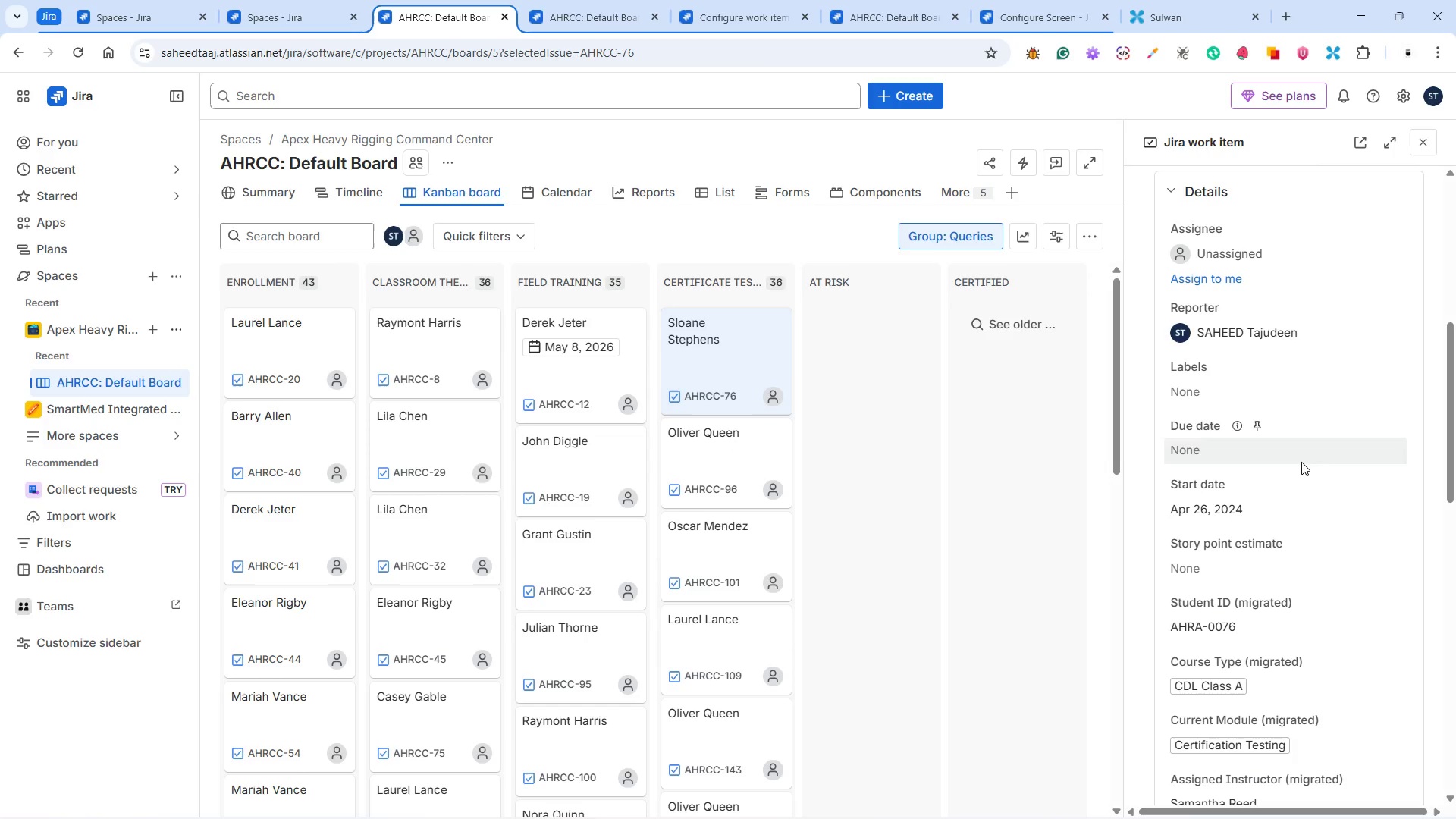 
left_click([1234, 507])
 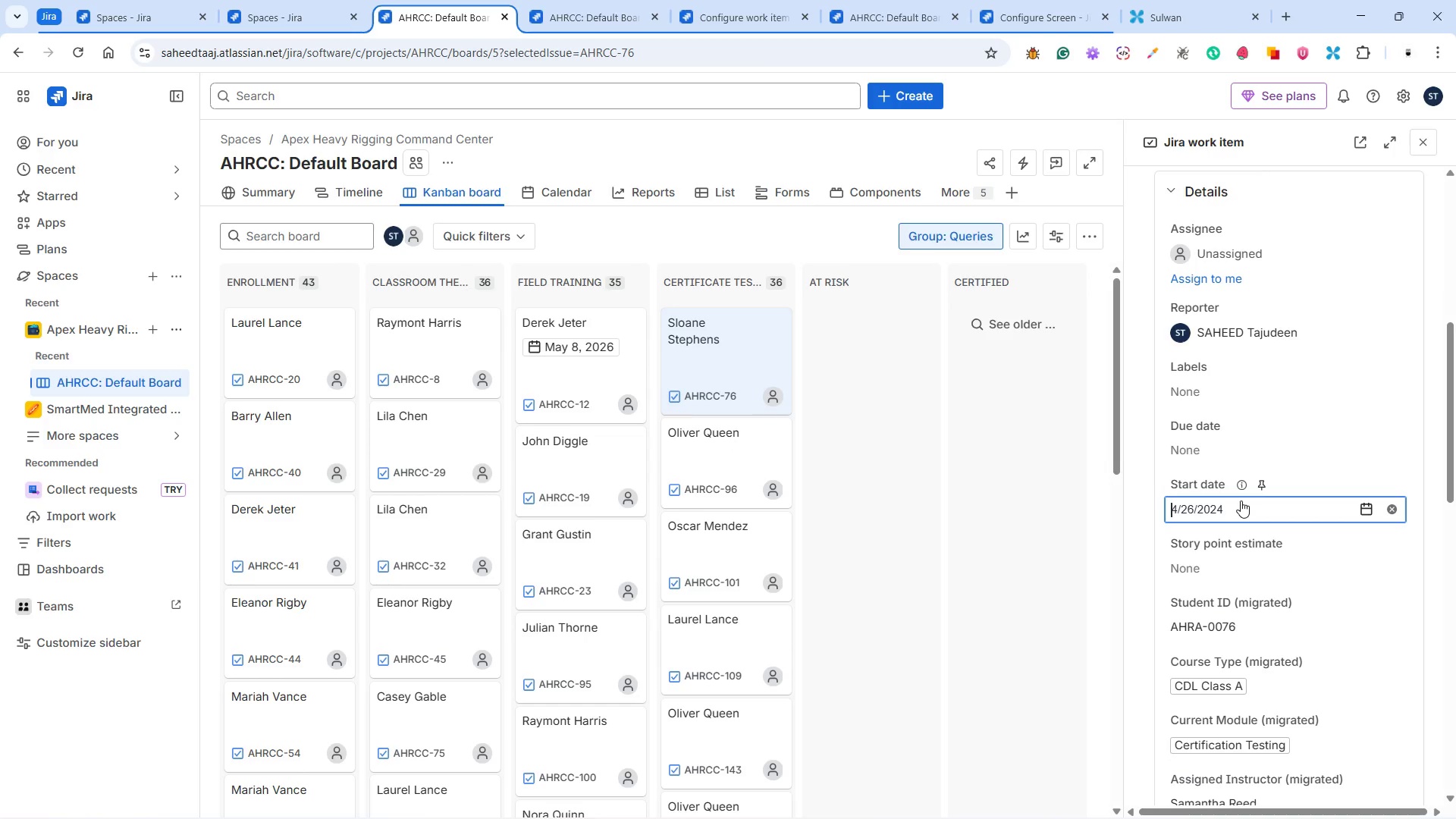 
wait(18.05)
 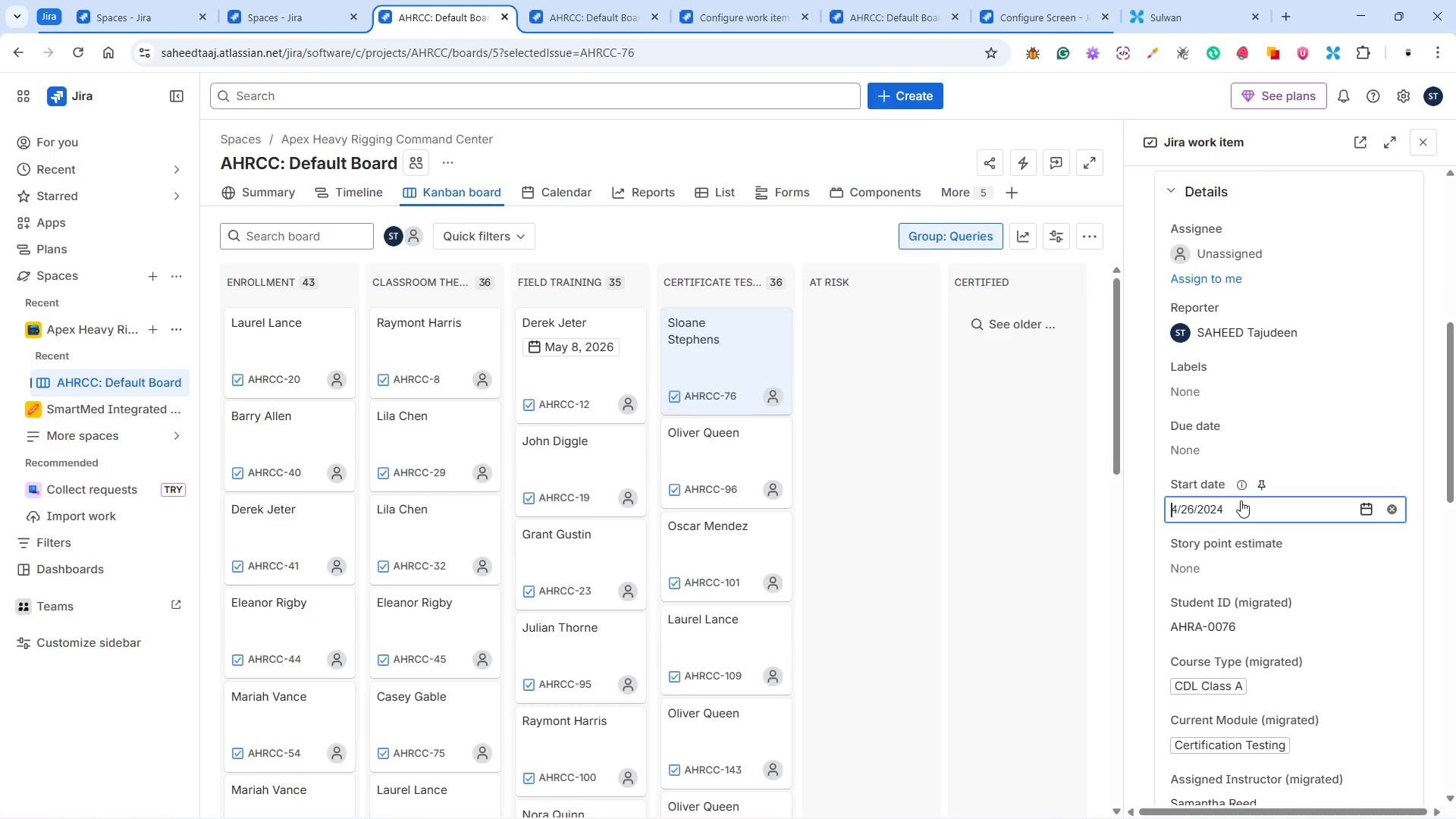 
left_click([1371, 512])
 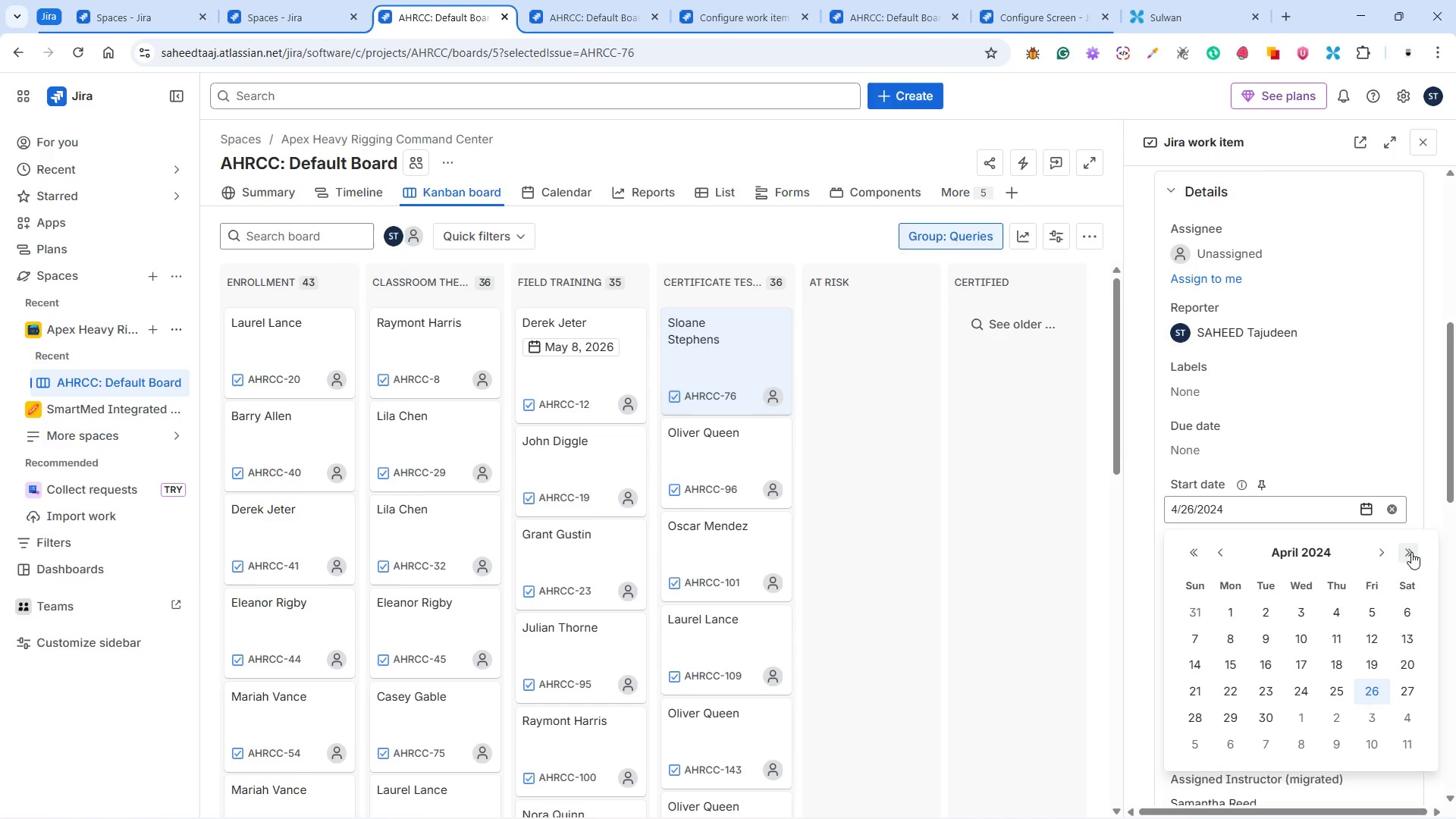 
left_click([1411, 551])
 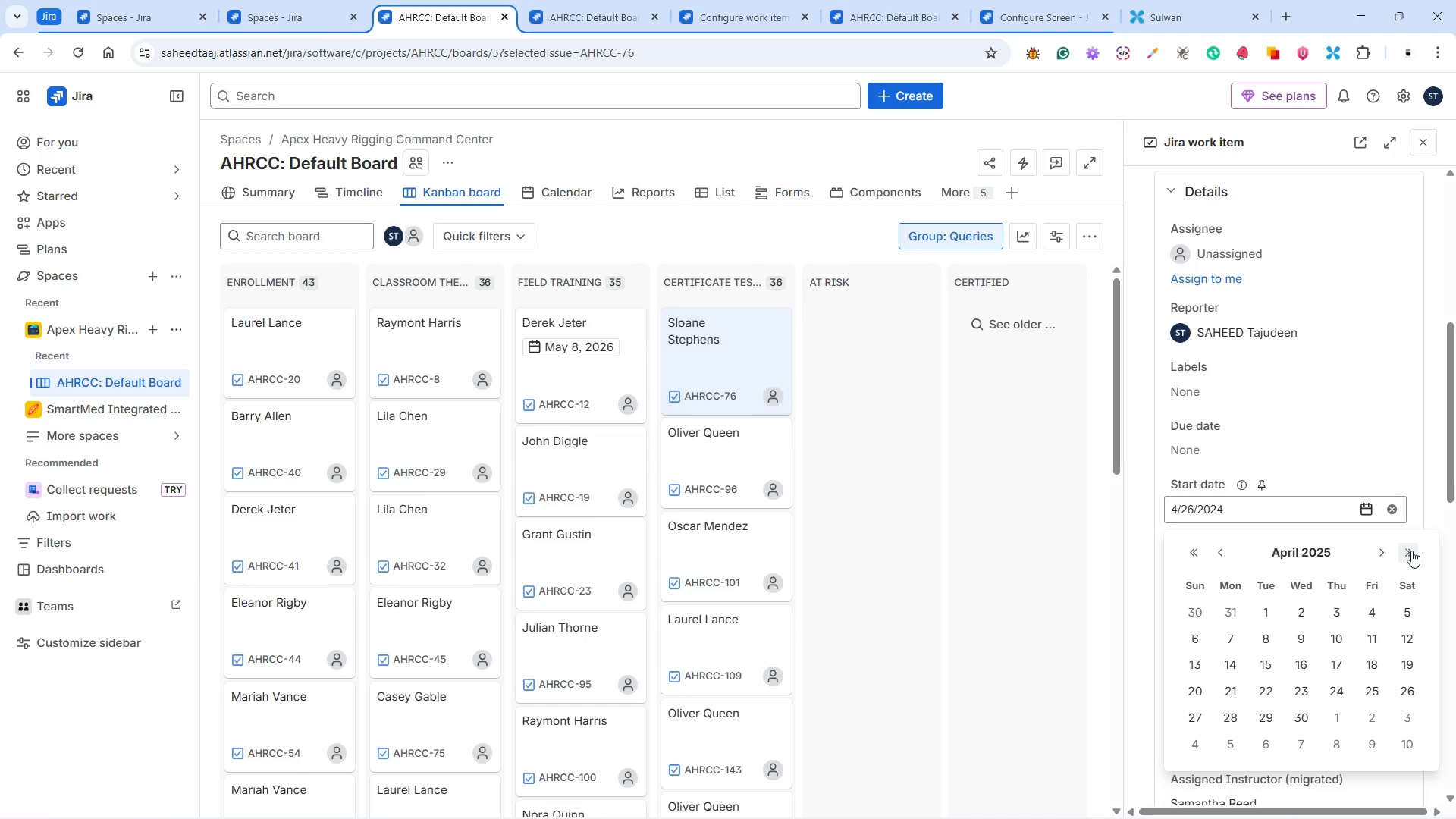 
left_click([1411, 551])
 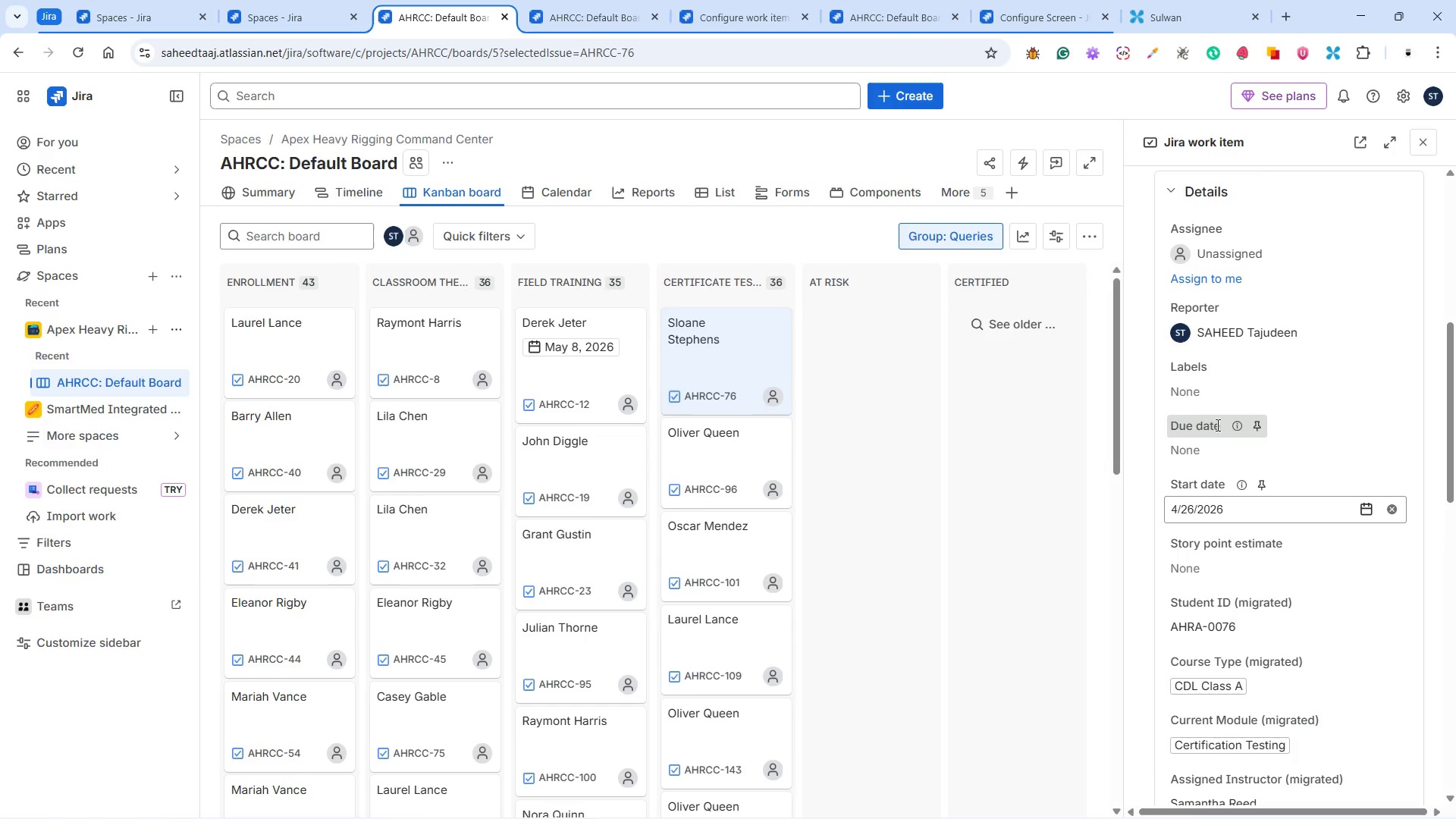 
wait(5.75)
 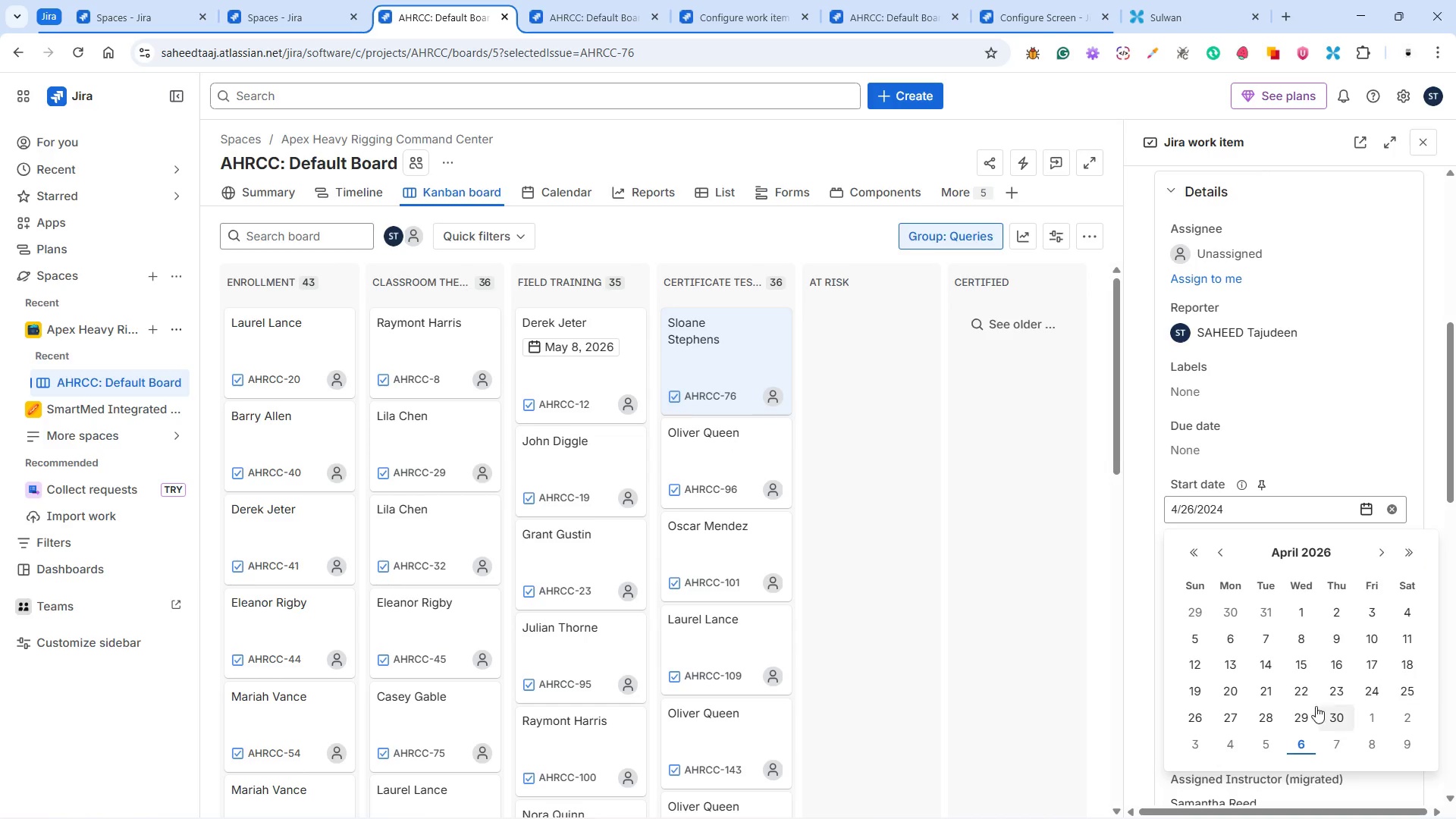 
left_click([1199, 450])
 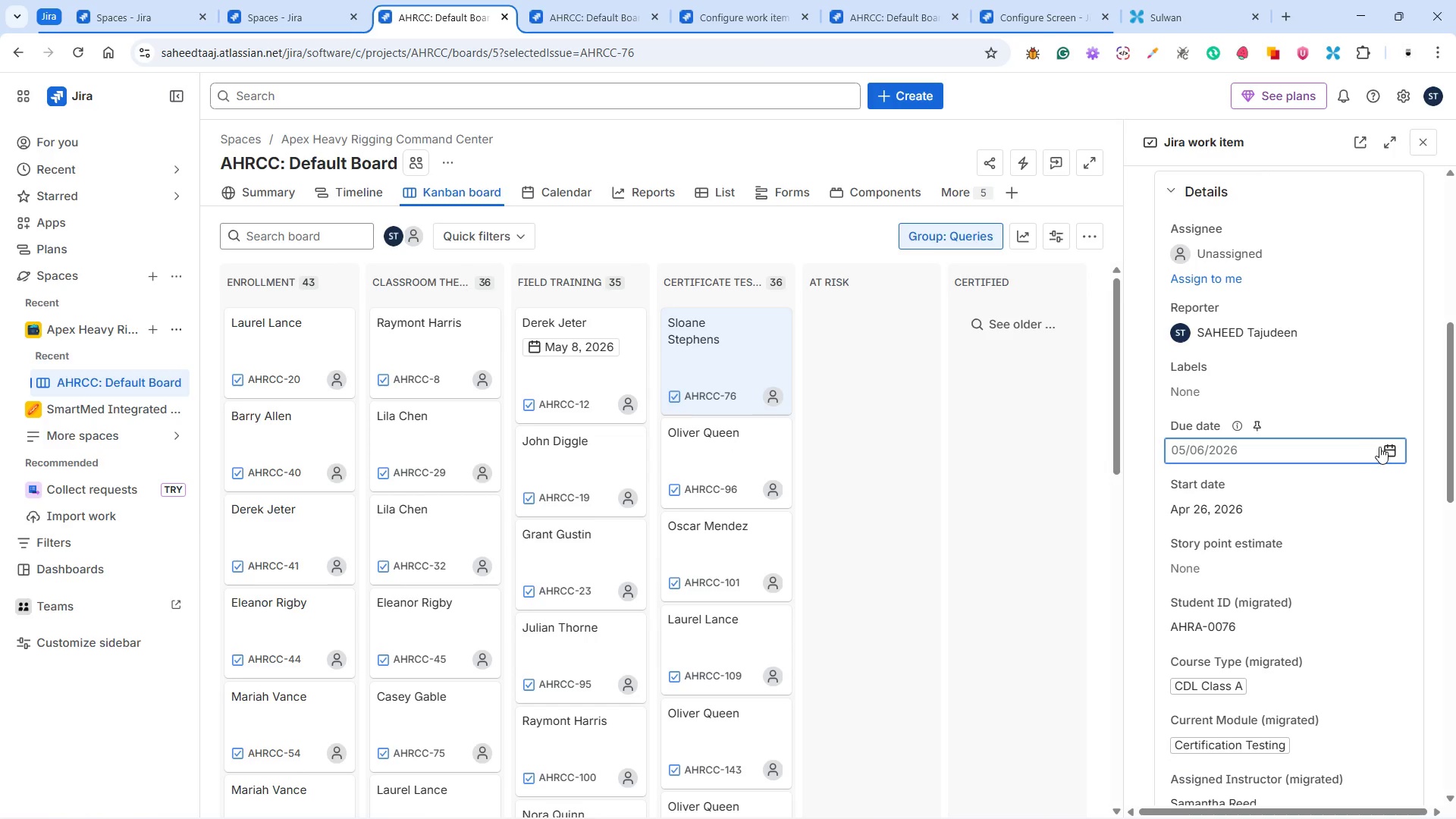 
left_click([1393, 449])
 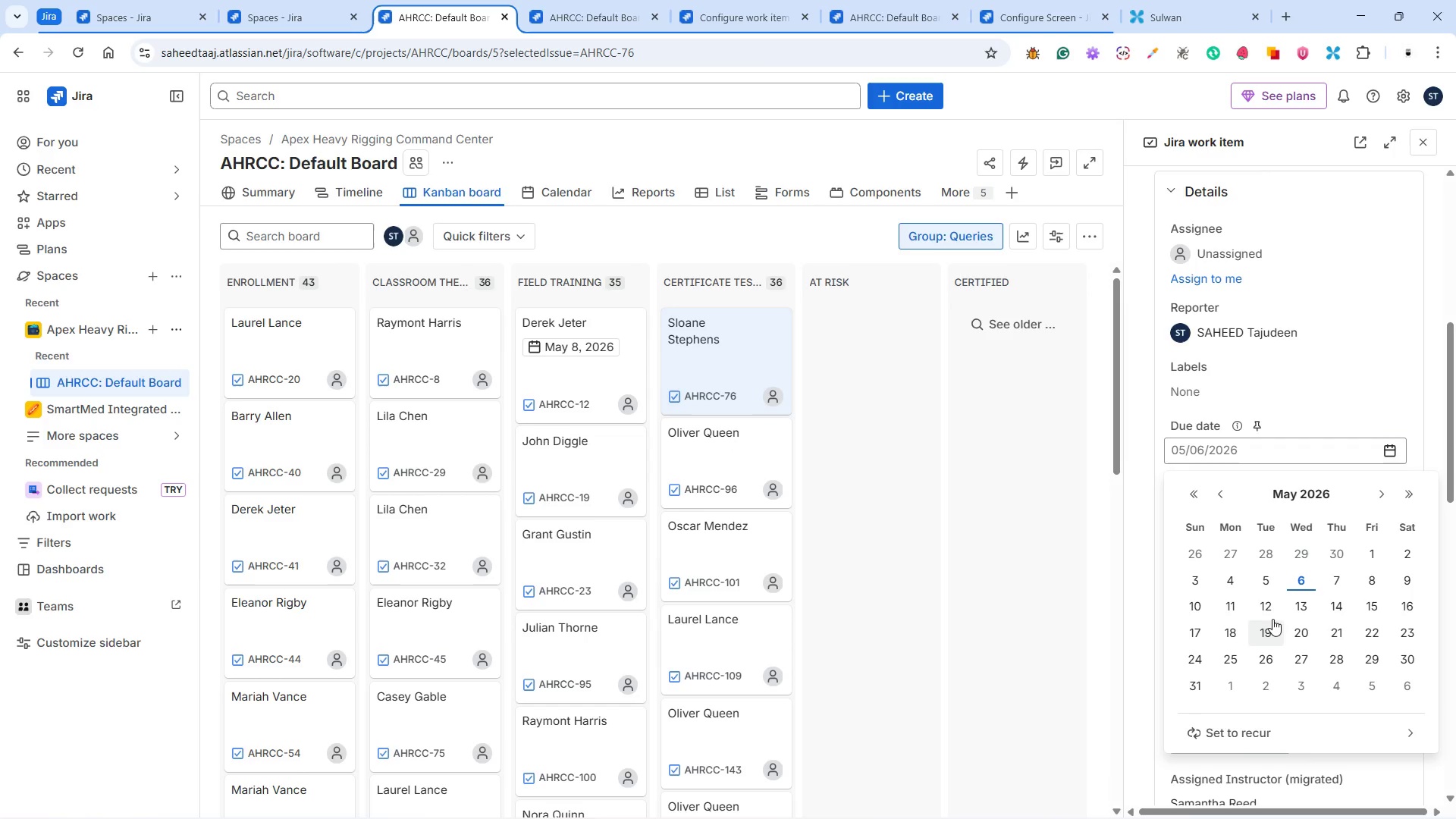 
wait(5.62)
 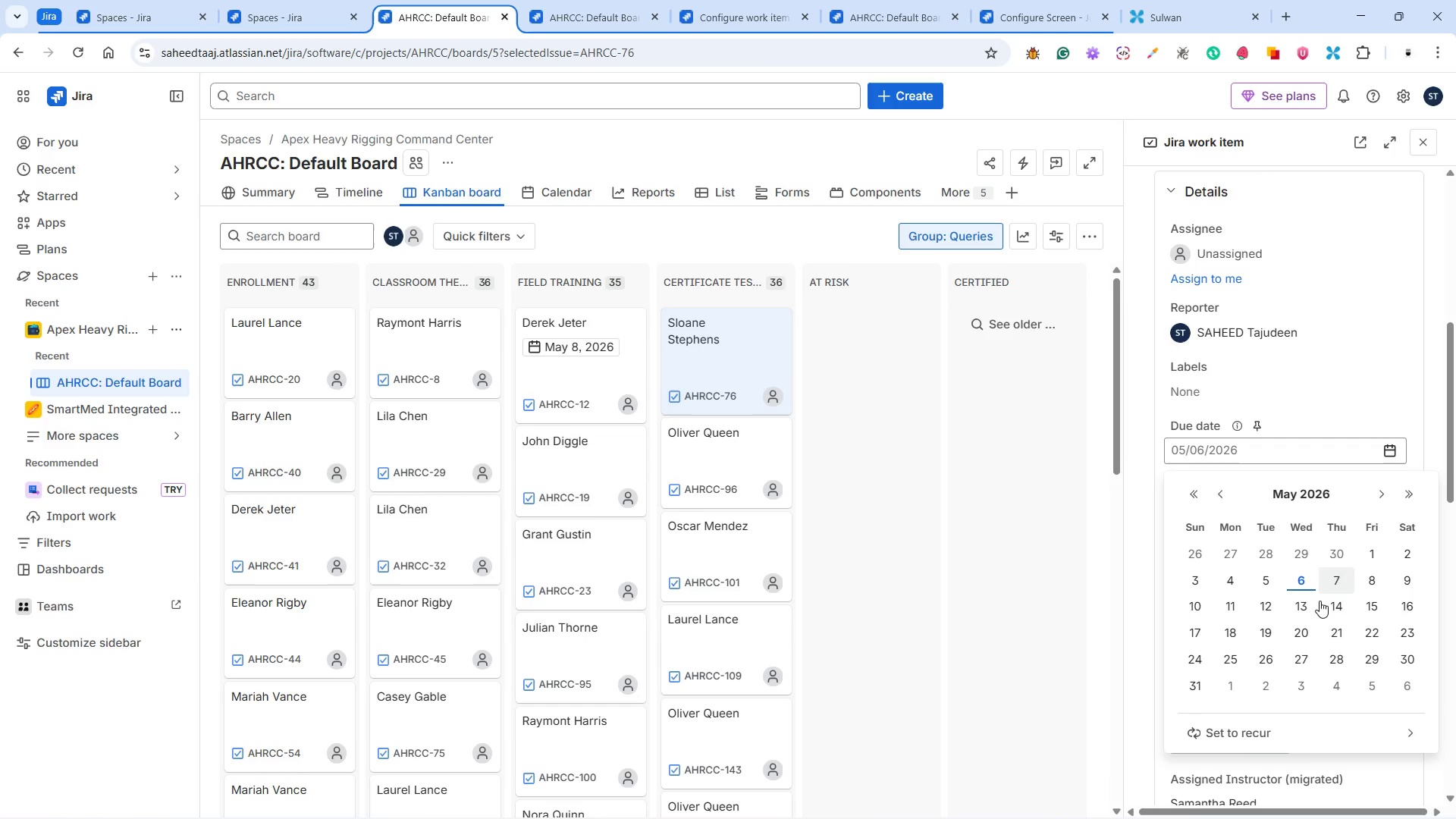 
left_click([1298, 608])
 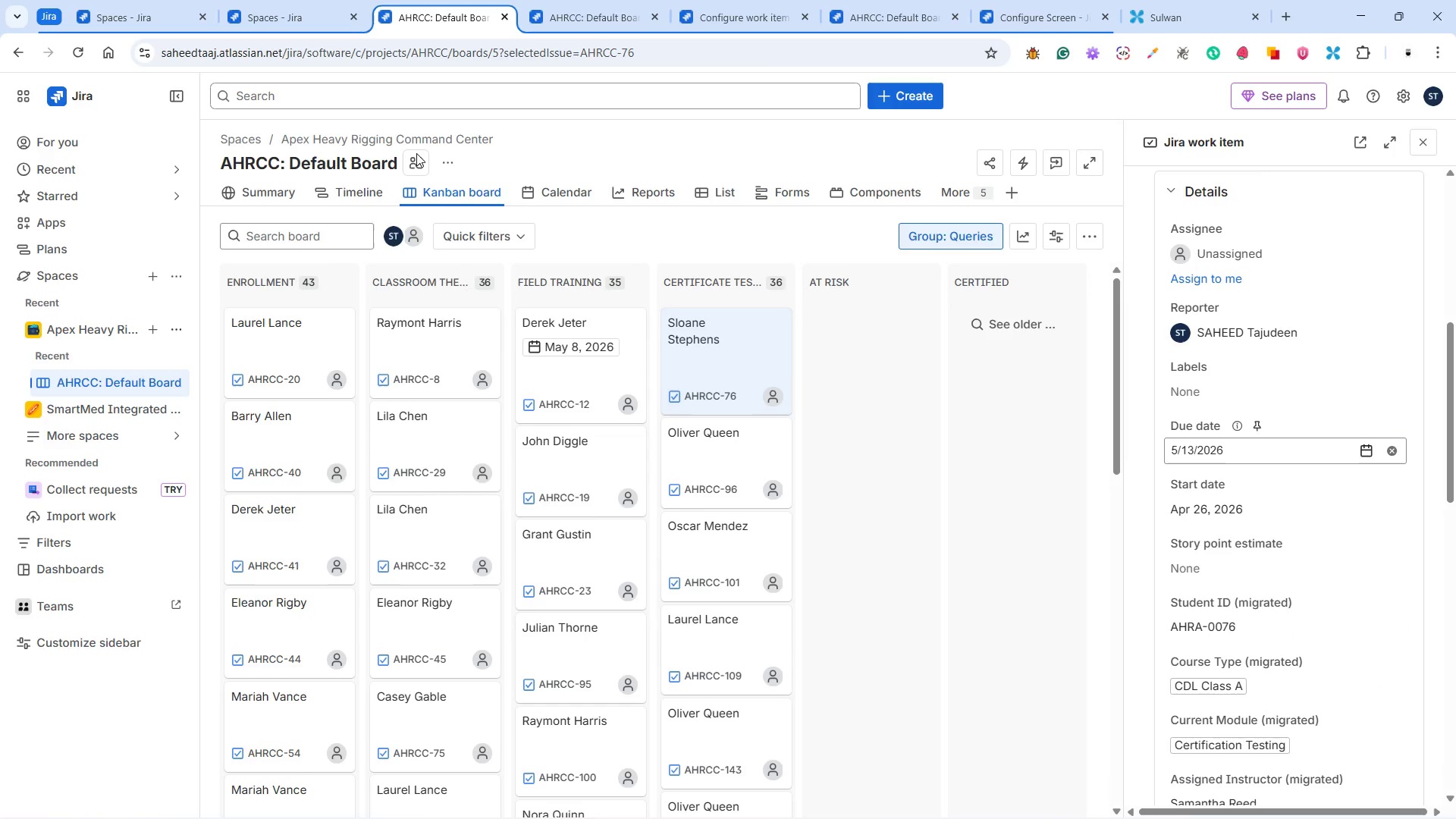 
left_click([547, 184])
 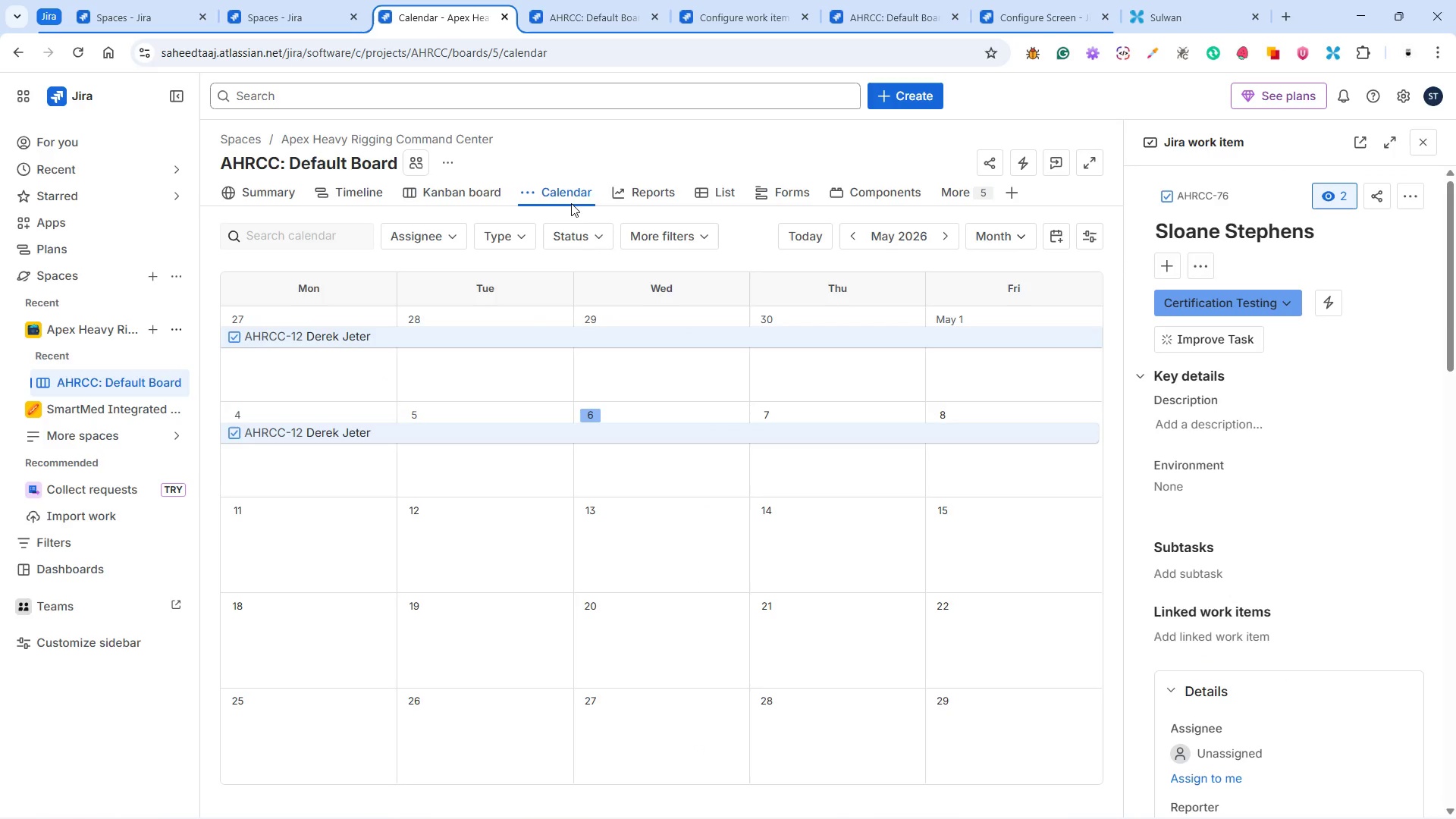 
wait(9.98)
 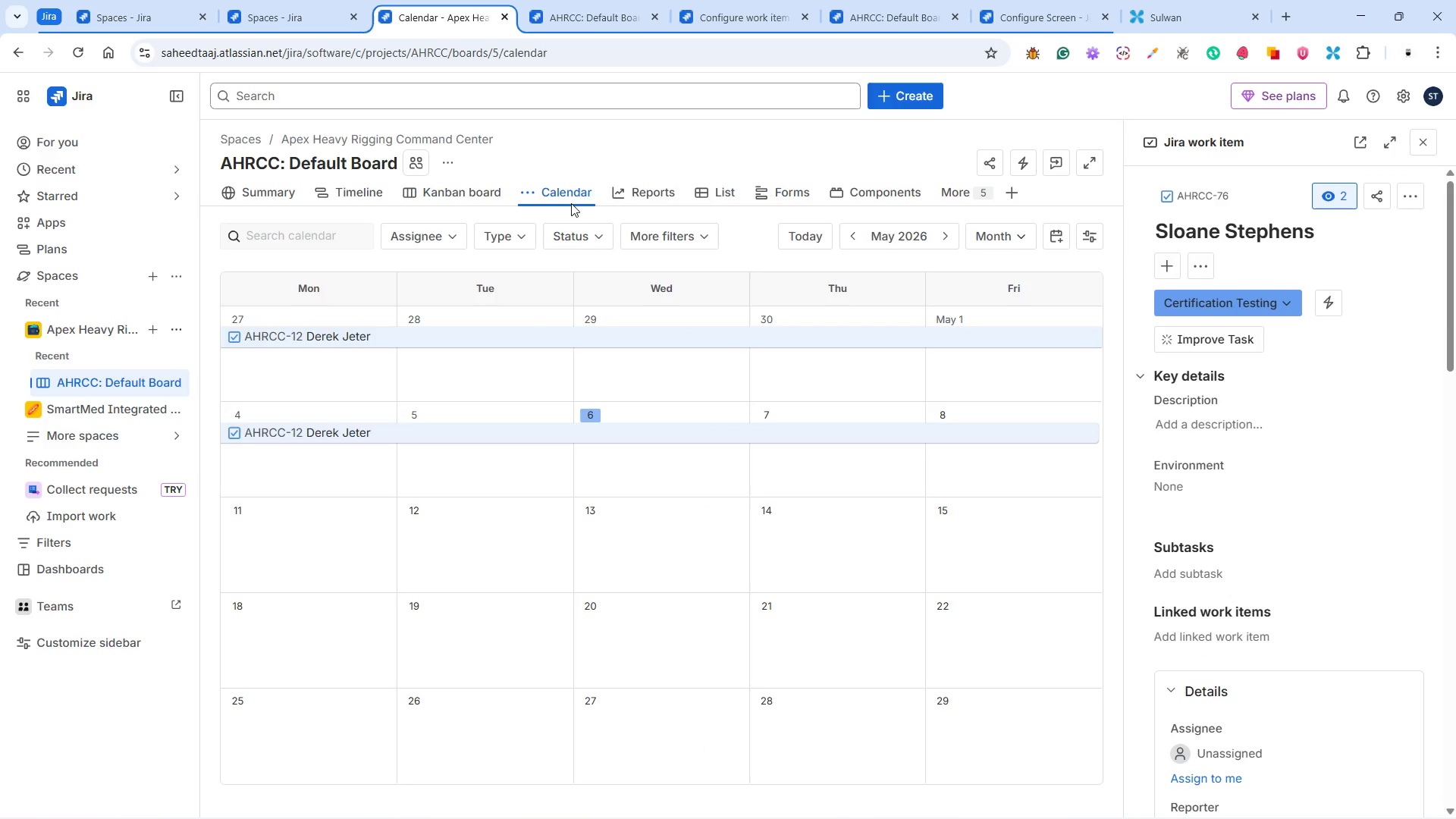 
left_click([455, 190])
 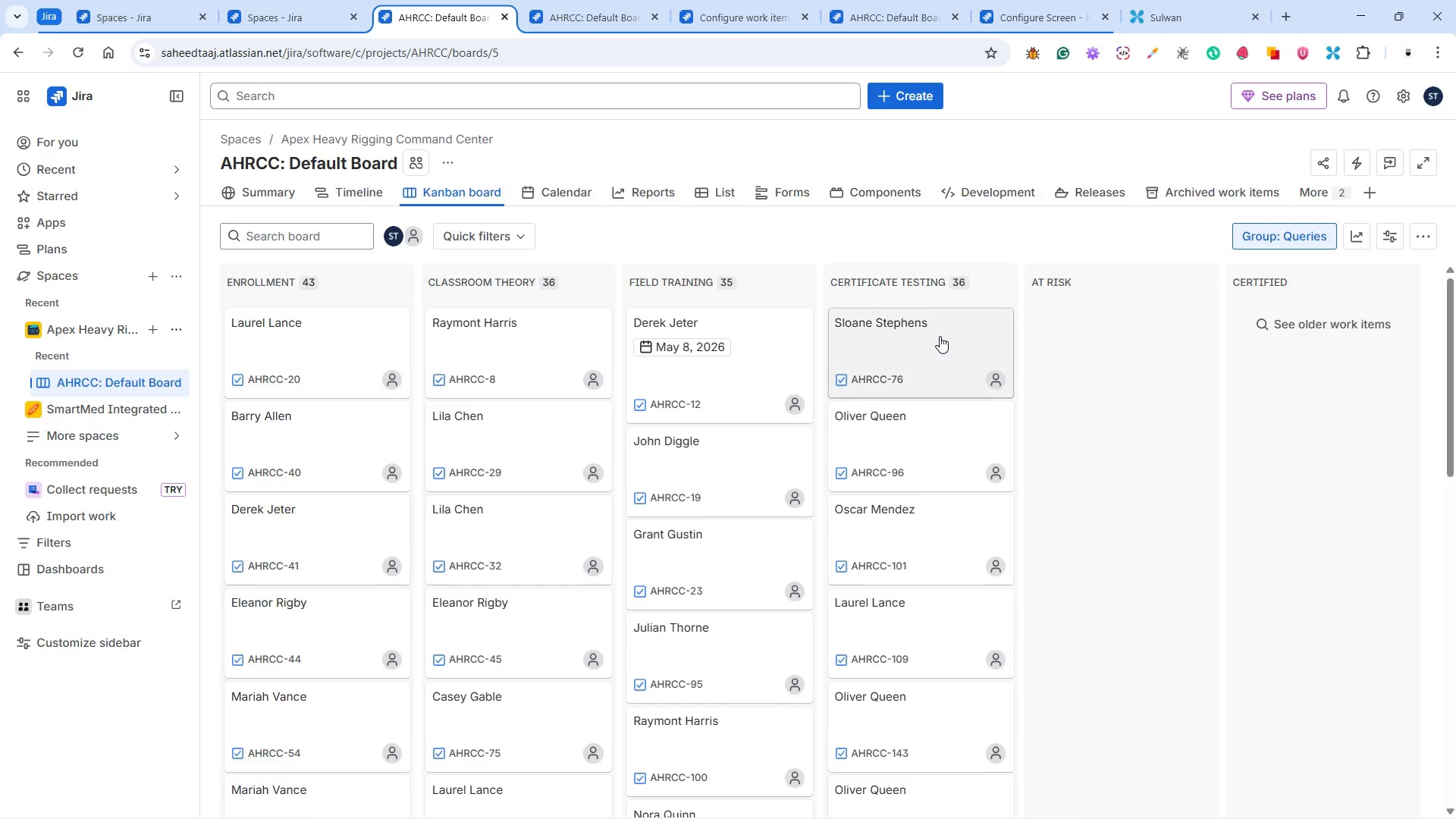 
wait(5.66)
 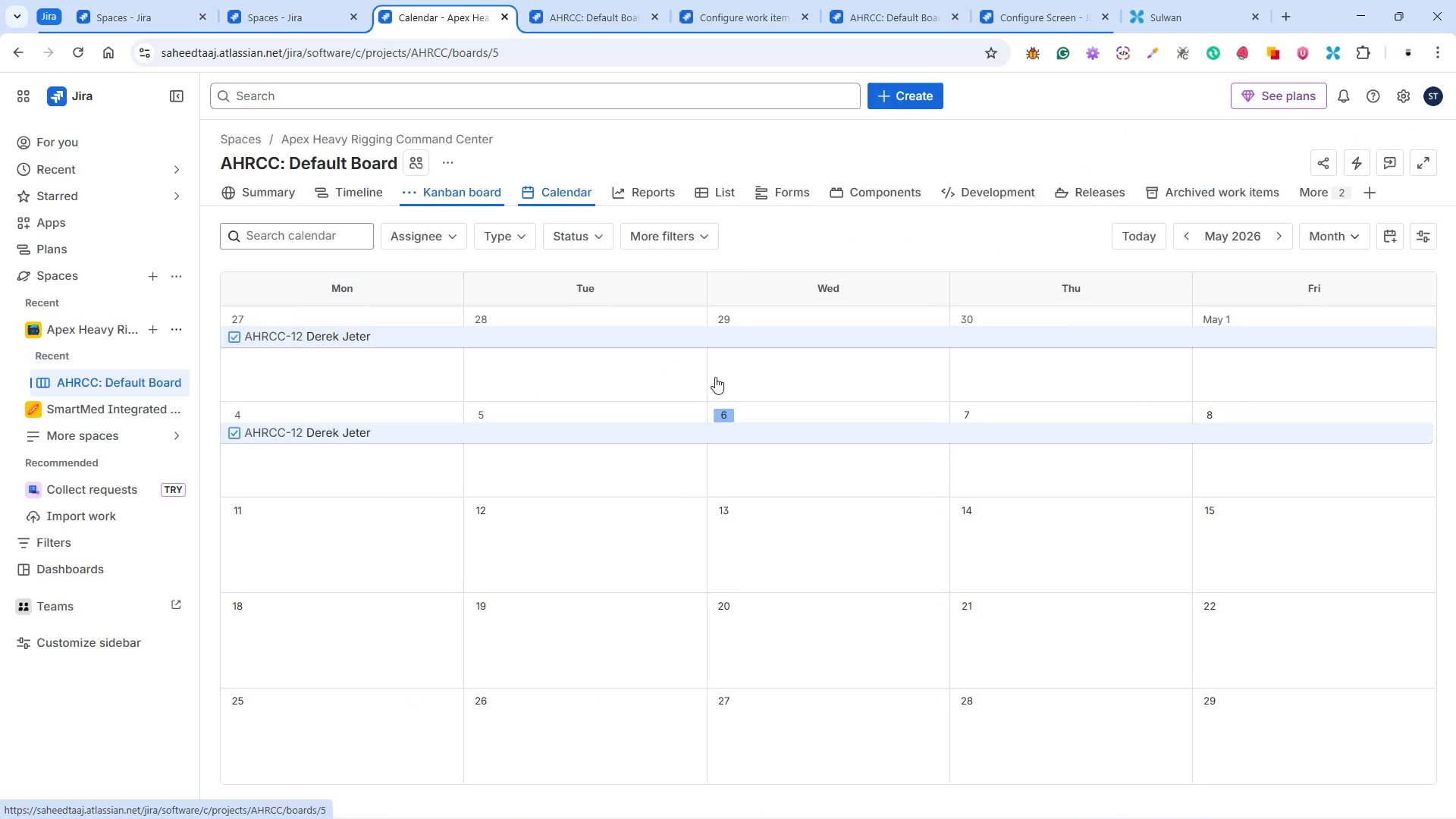 
left_click([928, 345])
 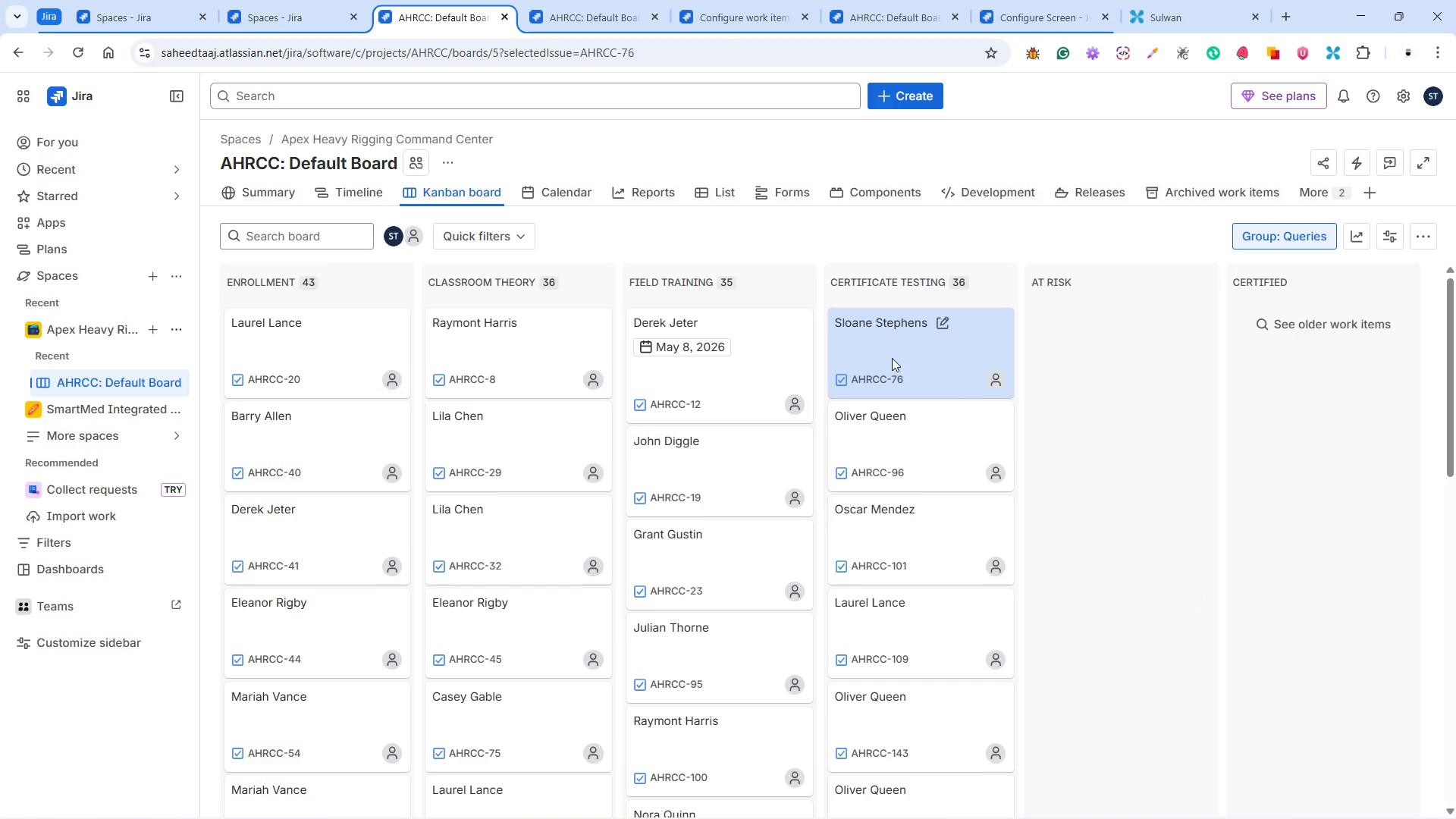 
wait(6.38)
 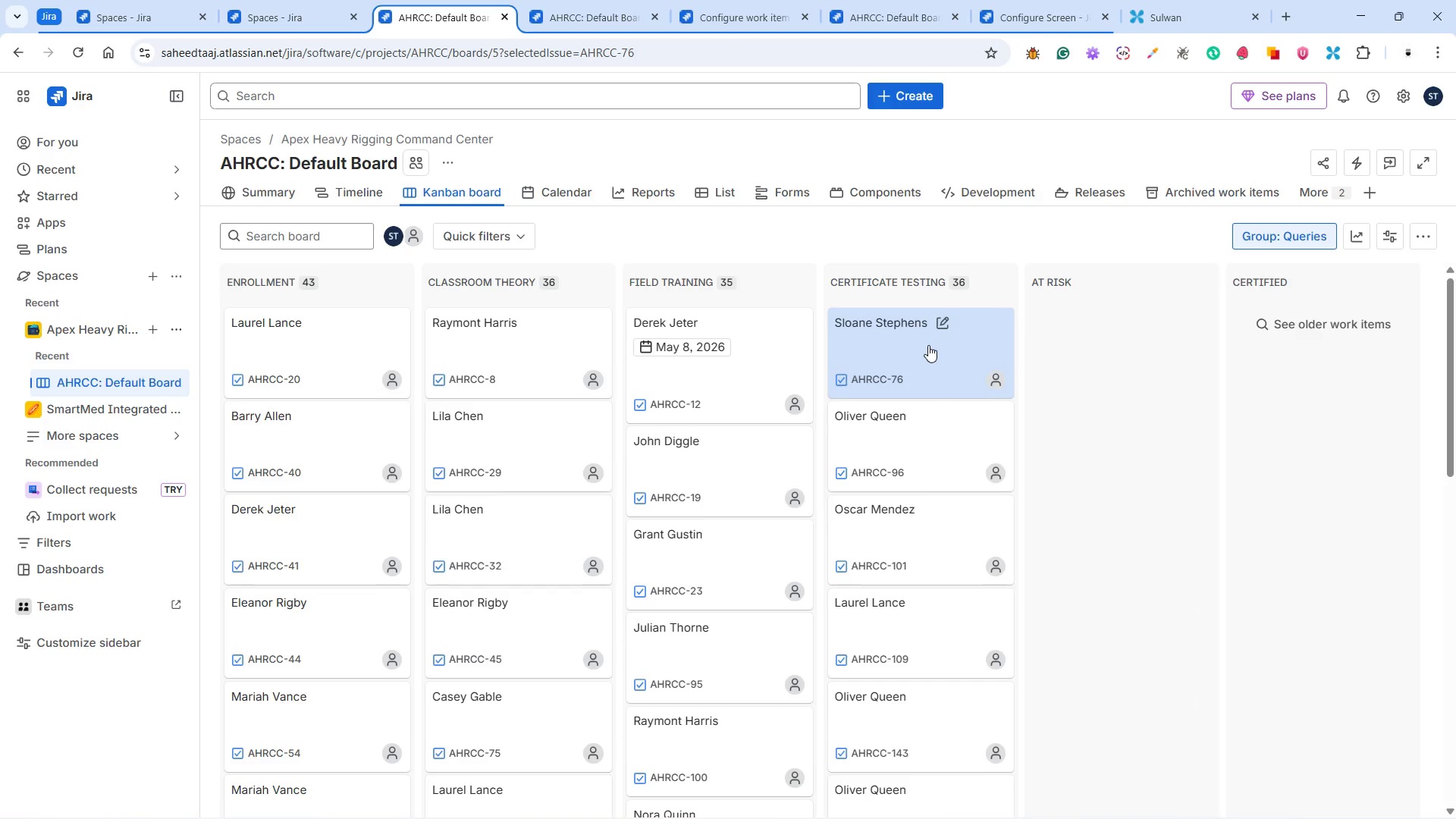 
scroll: coordinate [1272, 507], scroll_direction: down, amount: 11.0
 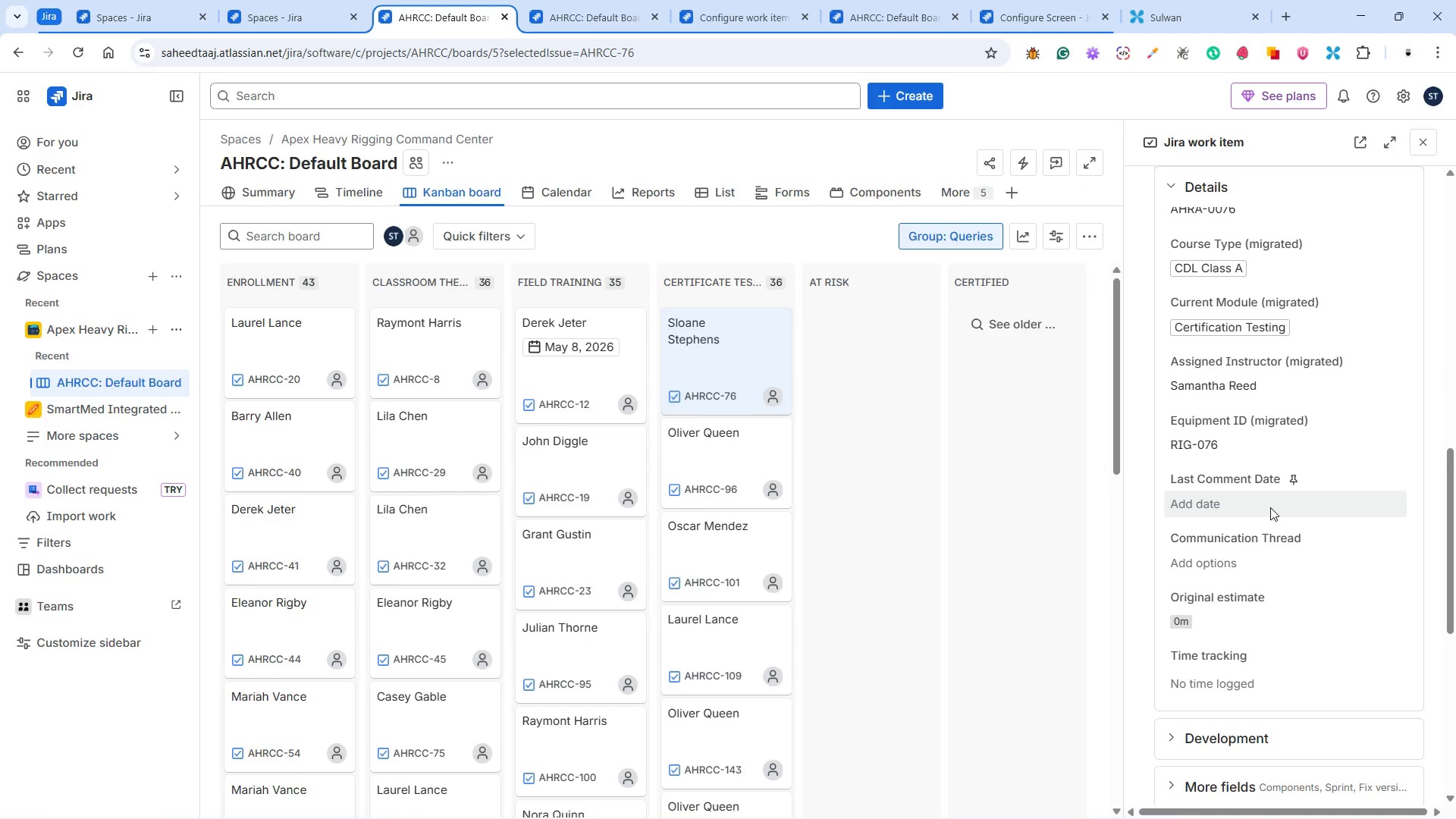 
scroll: coordinate [1266, 500], scroll_direction: up, amount: 4.0
 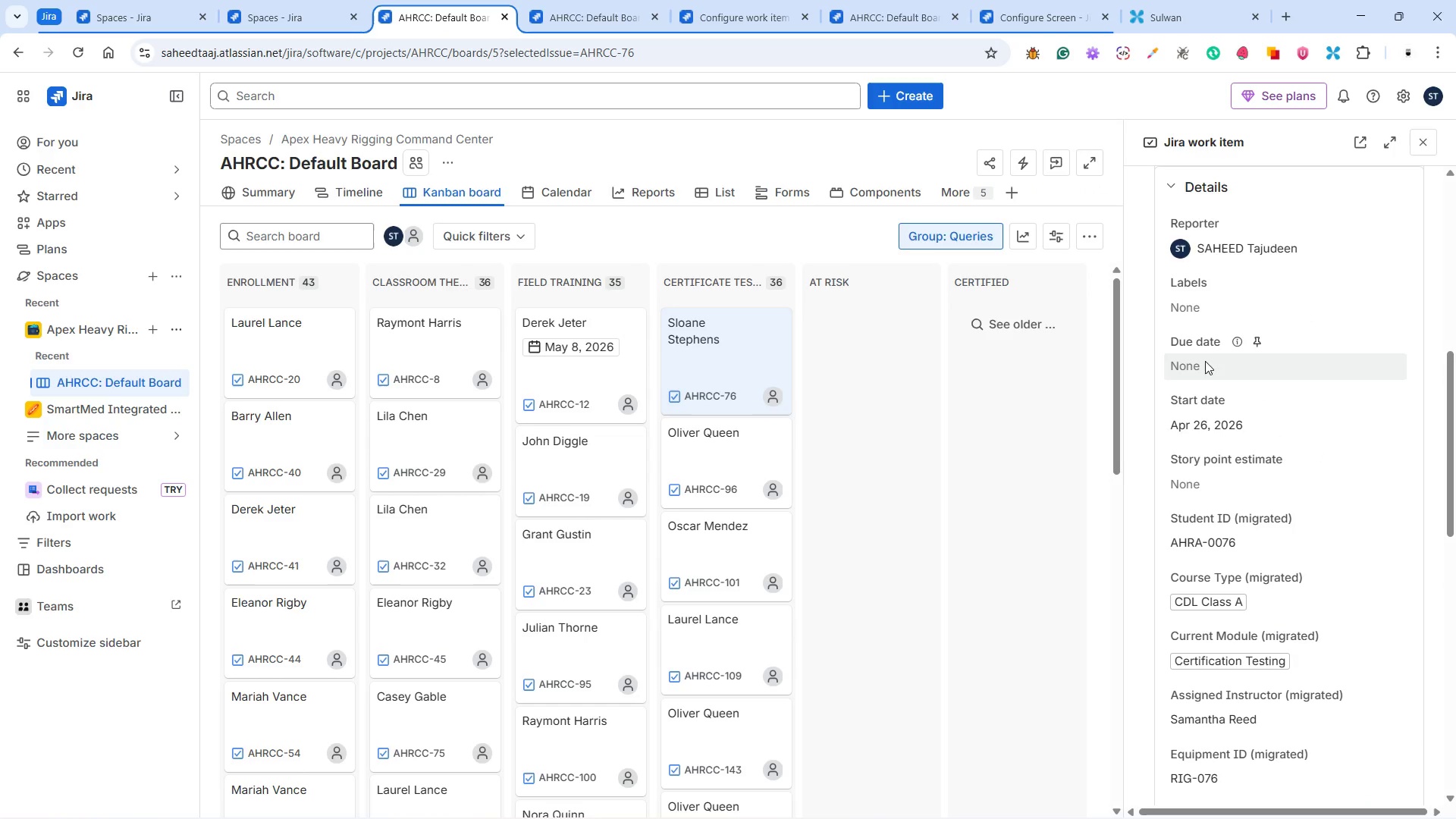 
left_click([1237, 366])
 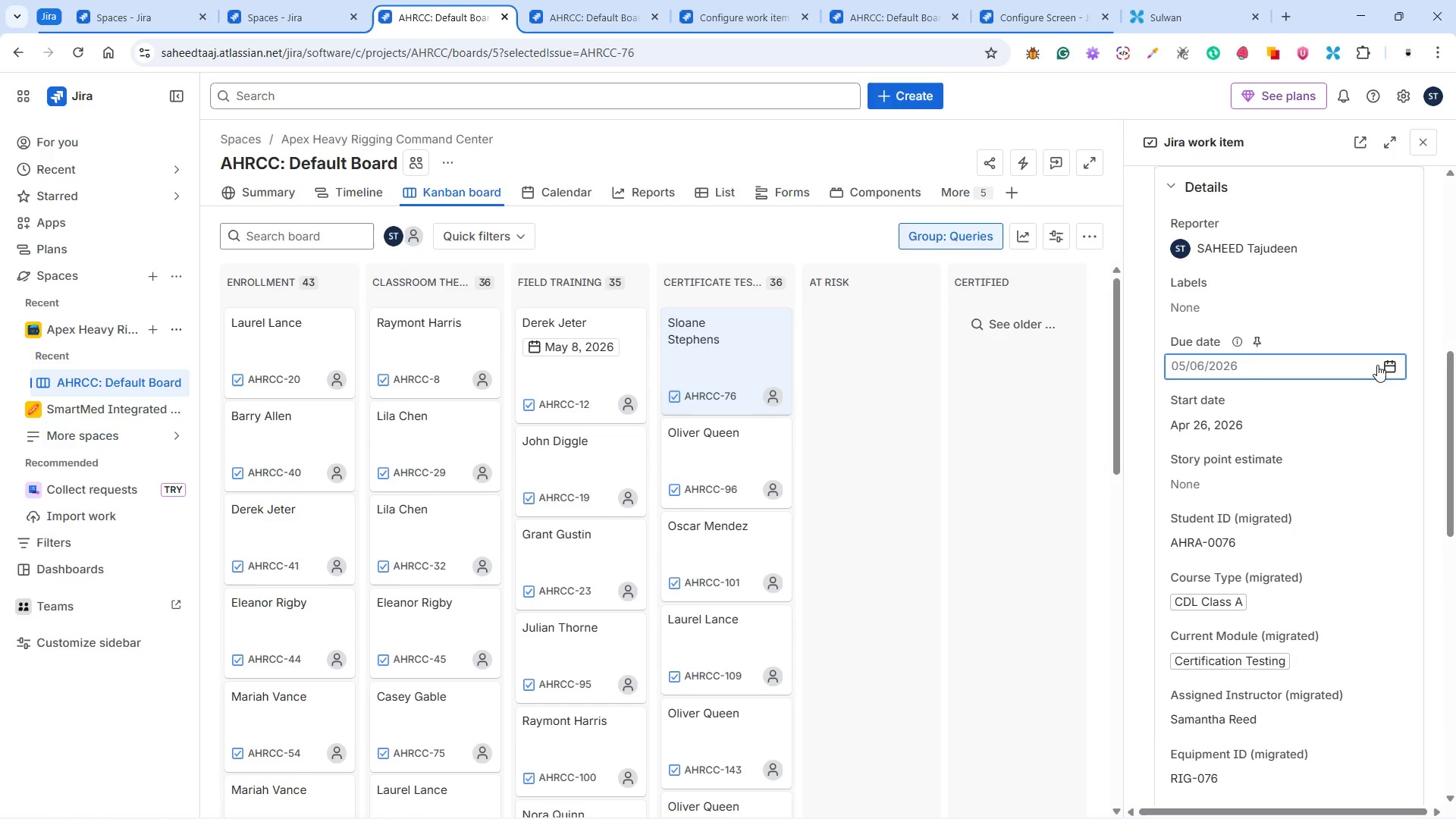 
left_click([1390, 365])
 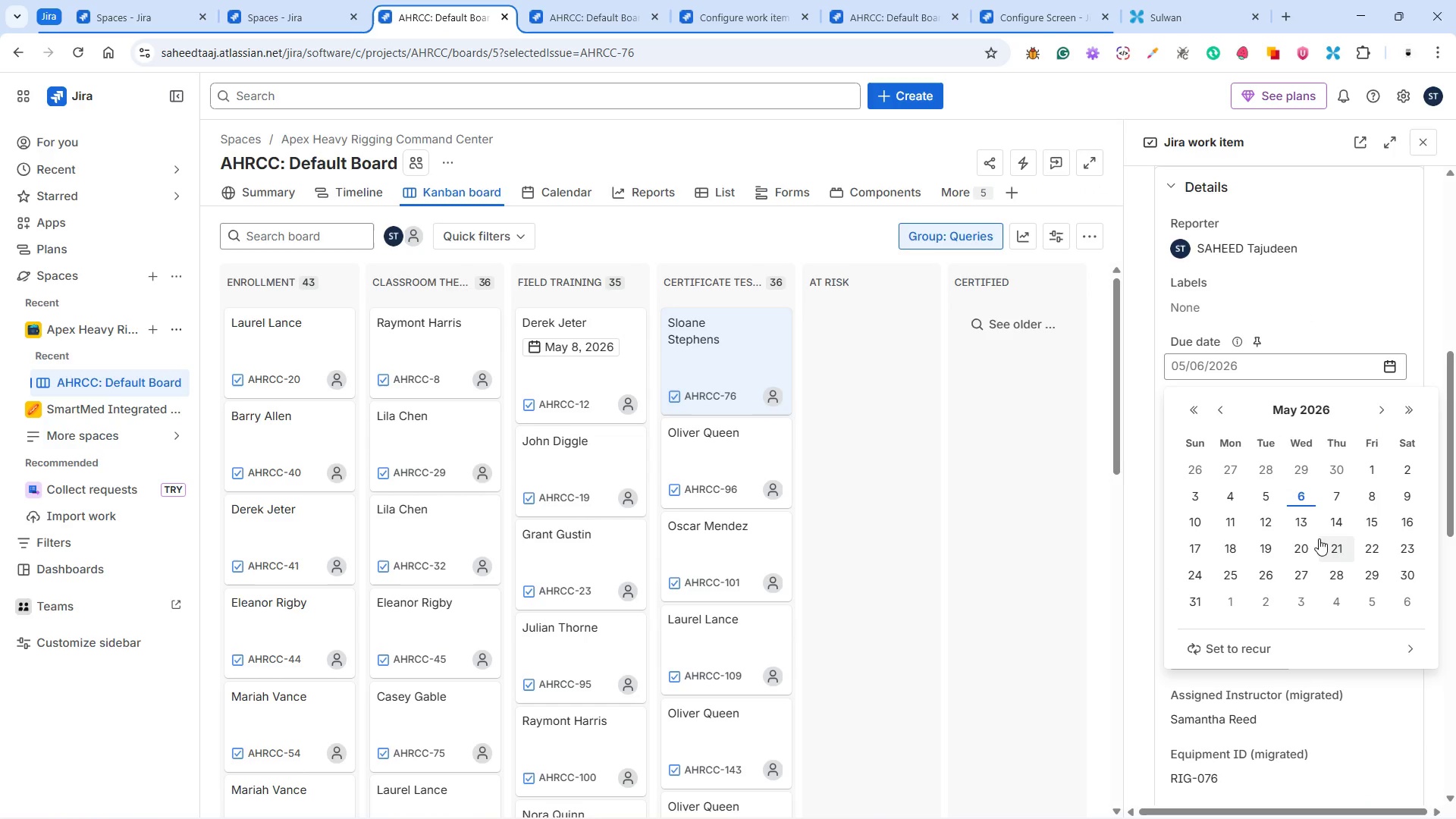 
left_click([1305, 526])
 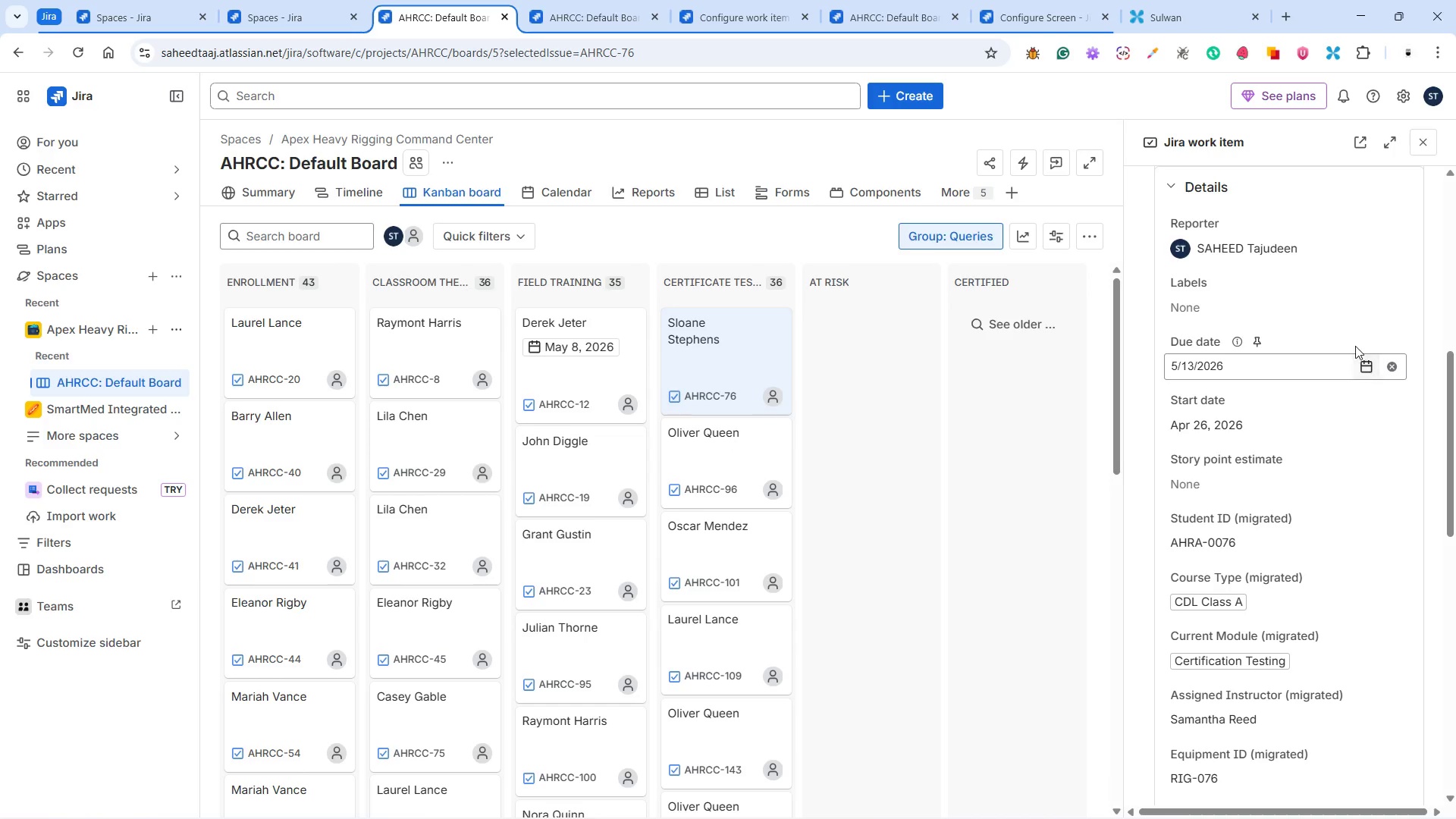 
left_click([1355, 327])
 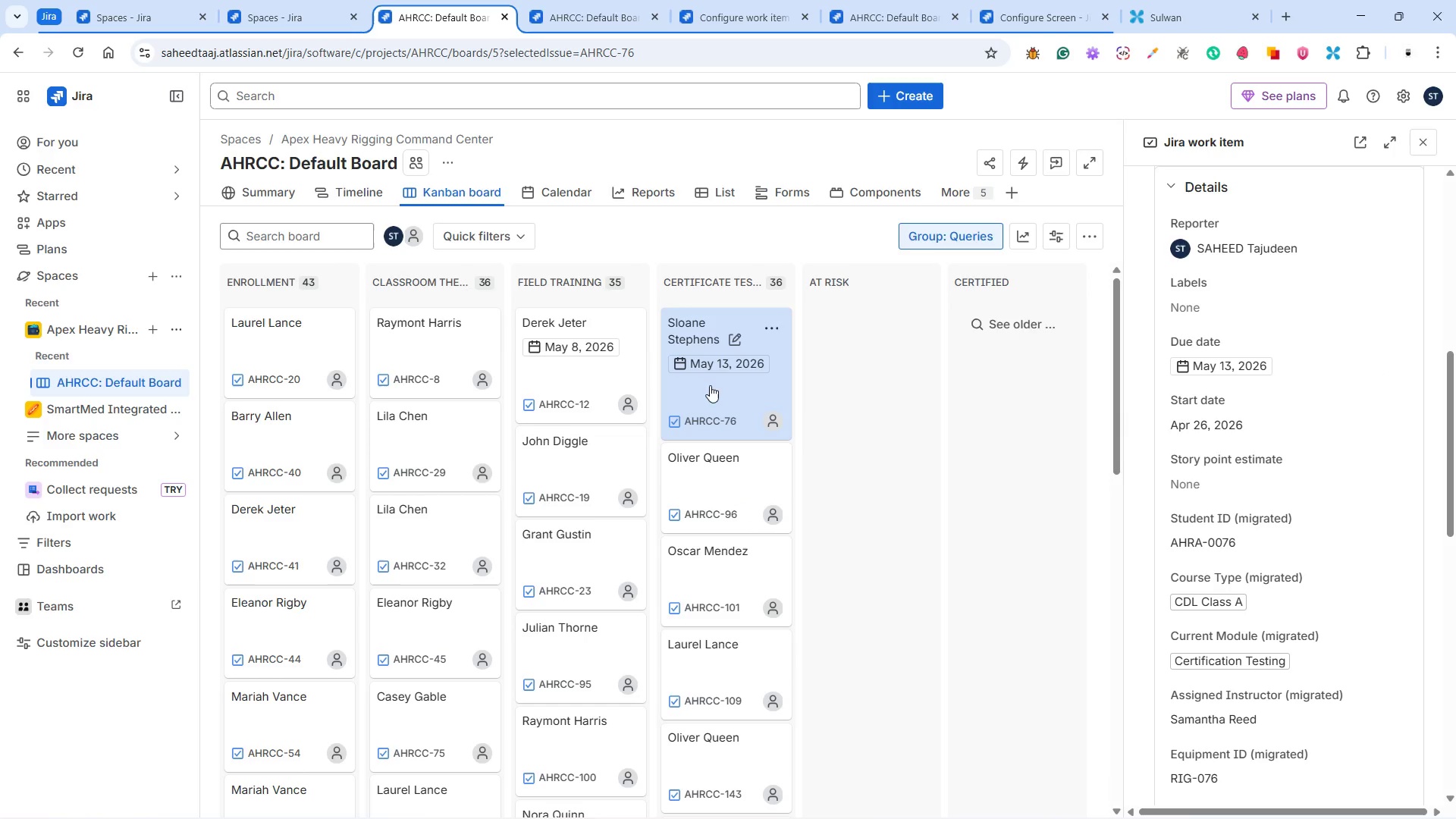 
wait(5.05)
 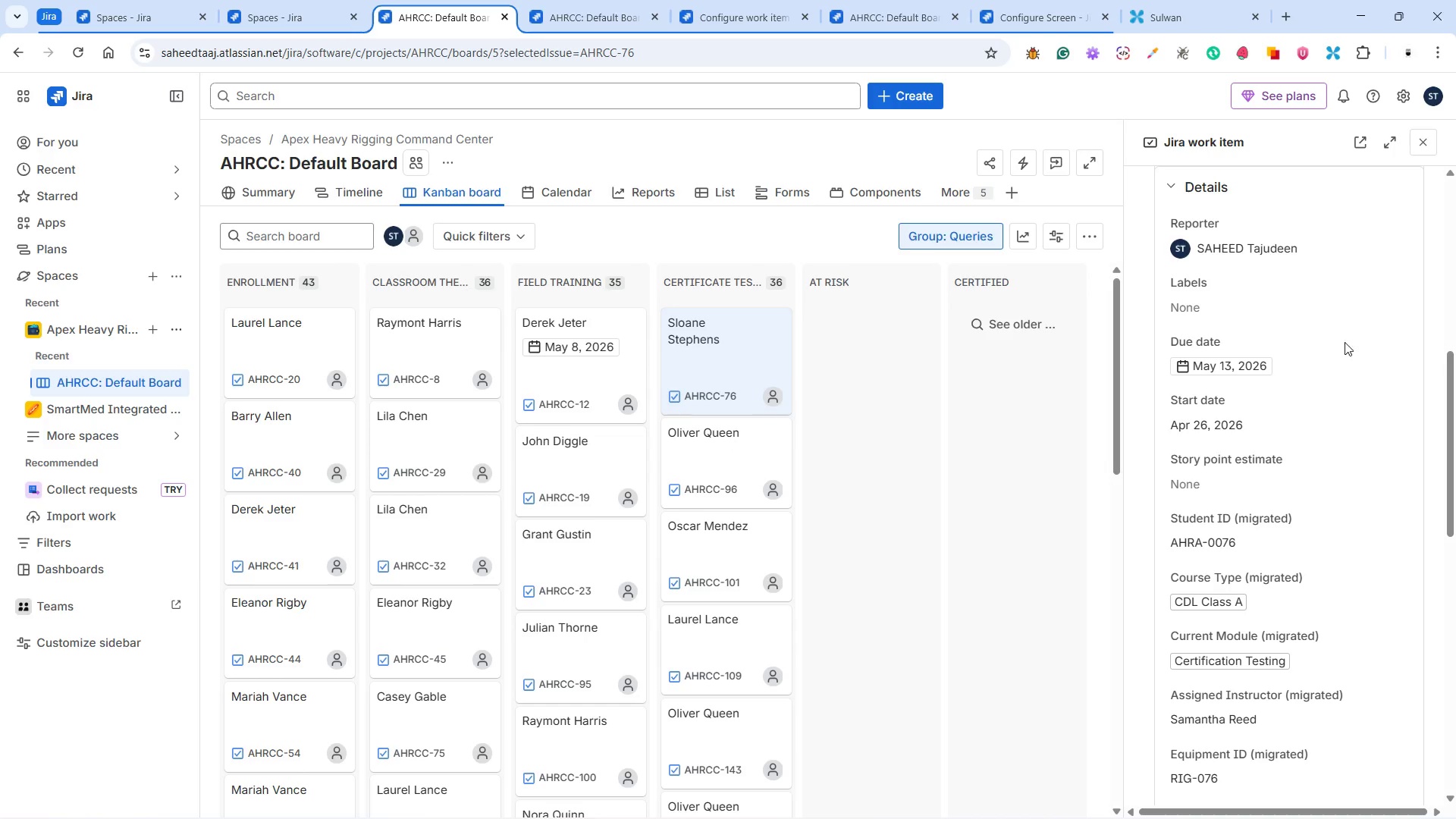 
left_click([554, 187])
 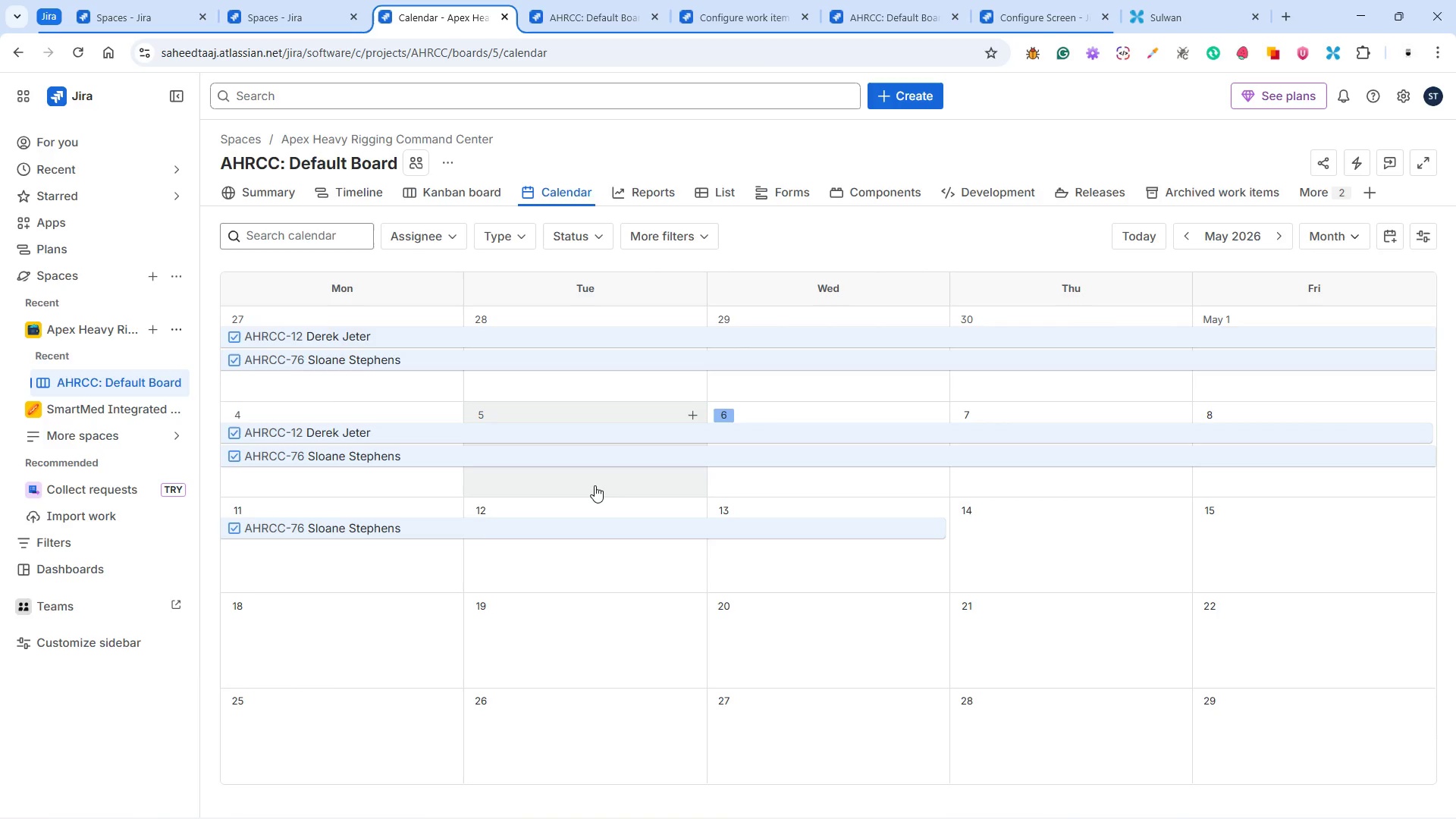 
wait(55.11)
 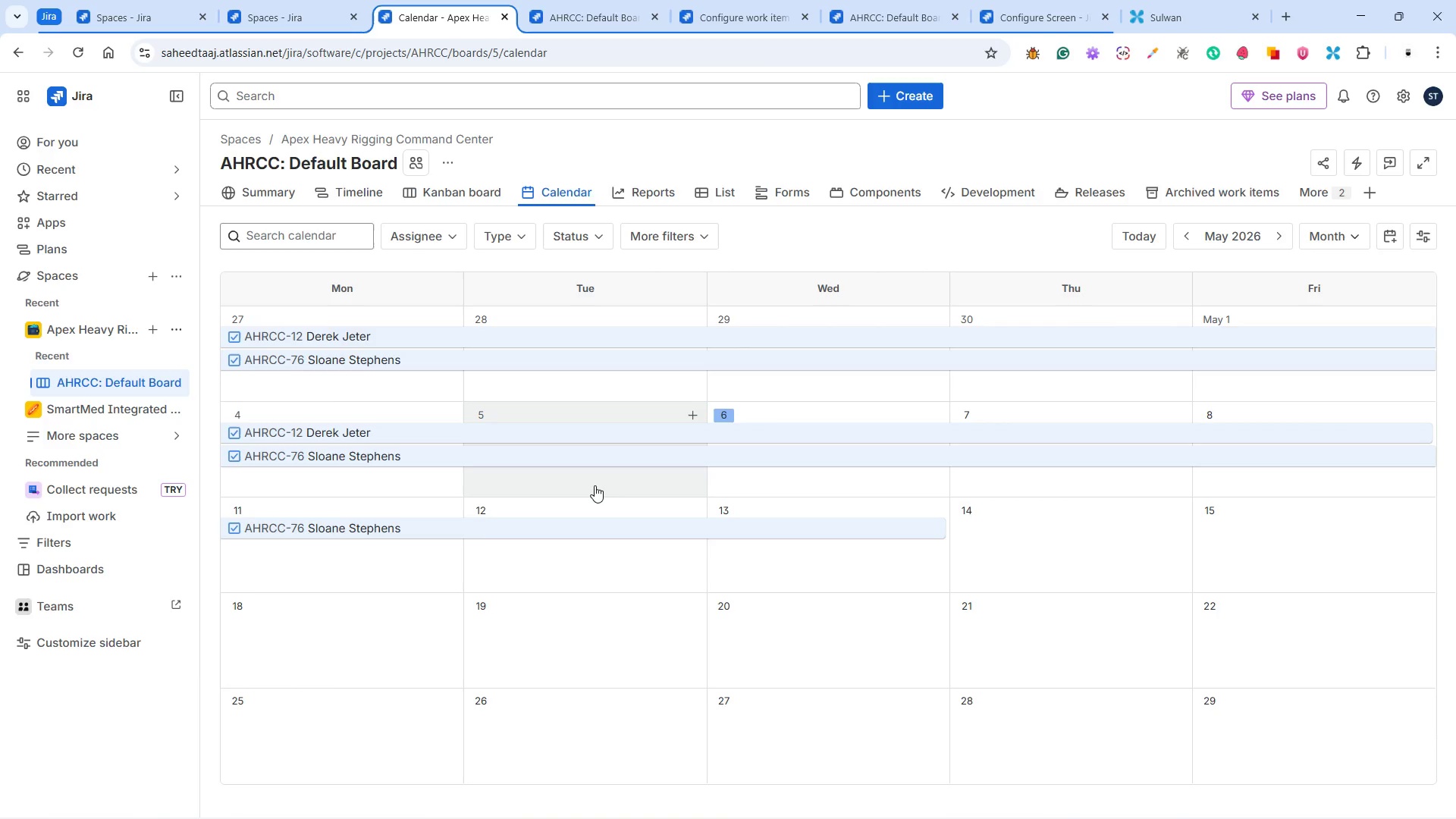 
scroll: coordinate [453, 483], scroll_direction: up, amount: 9.0
 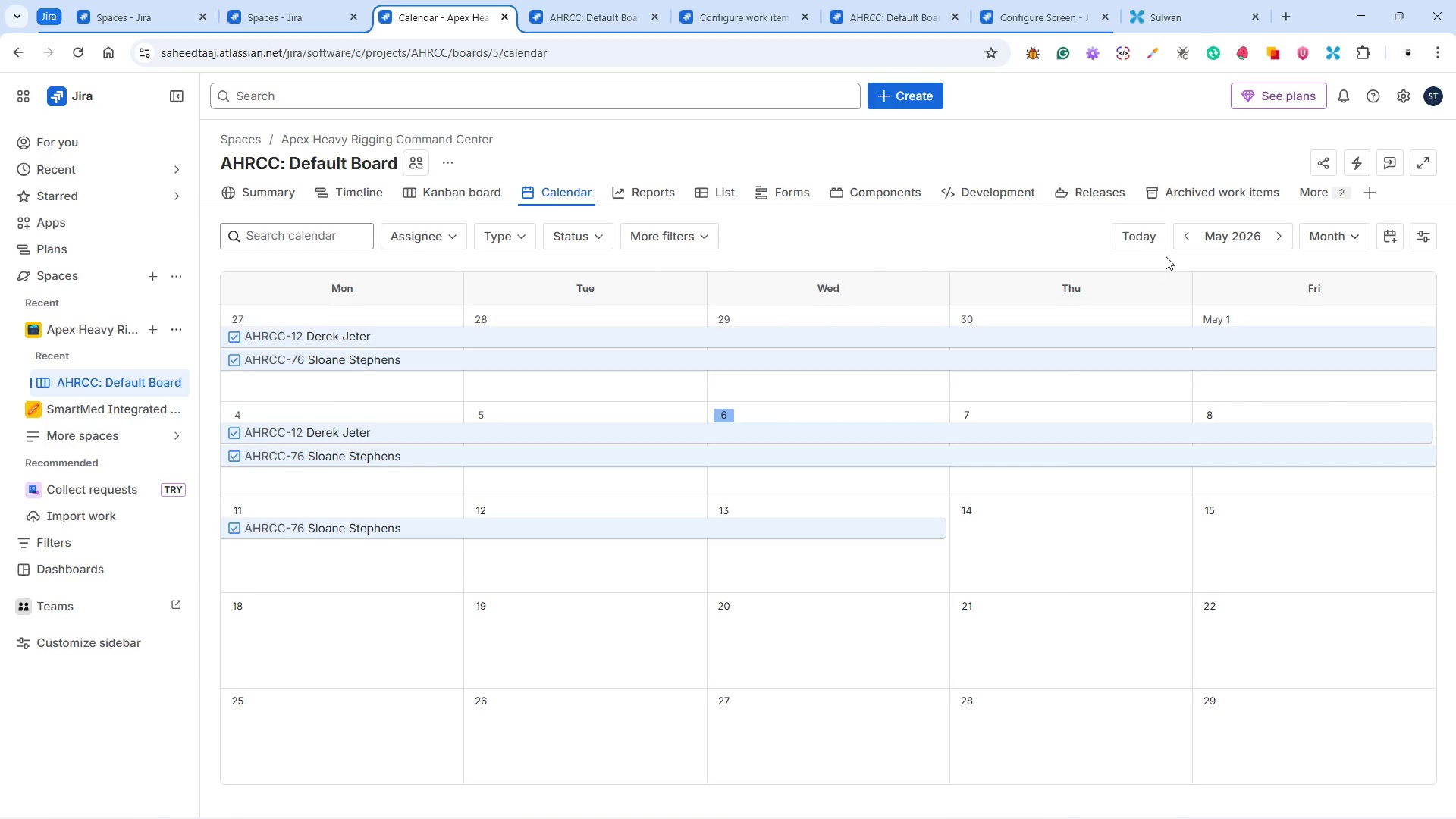 
left_click([1184, 237])
 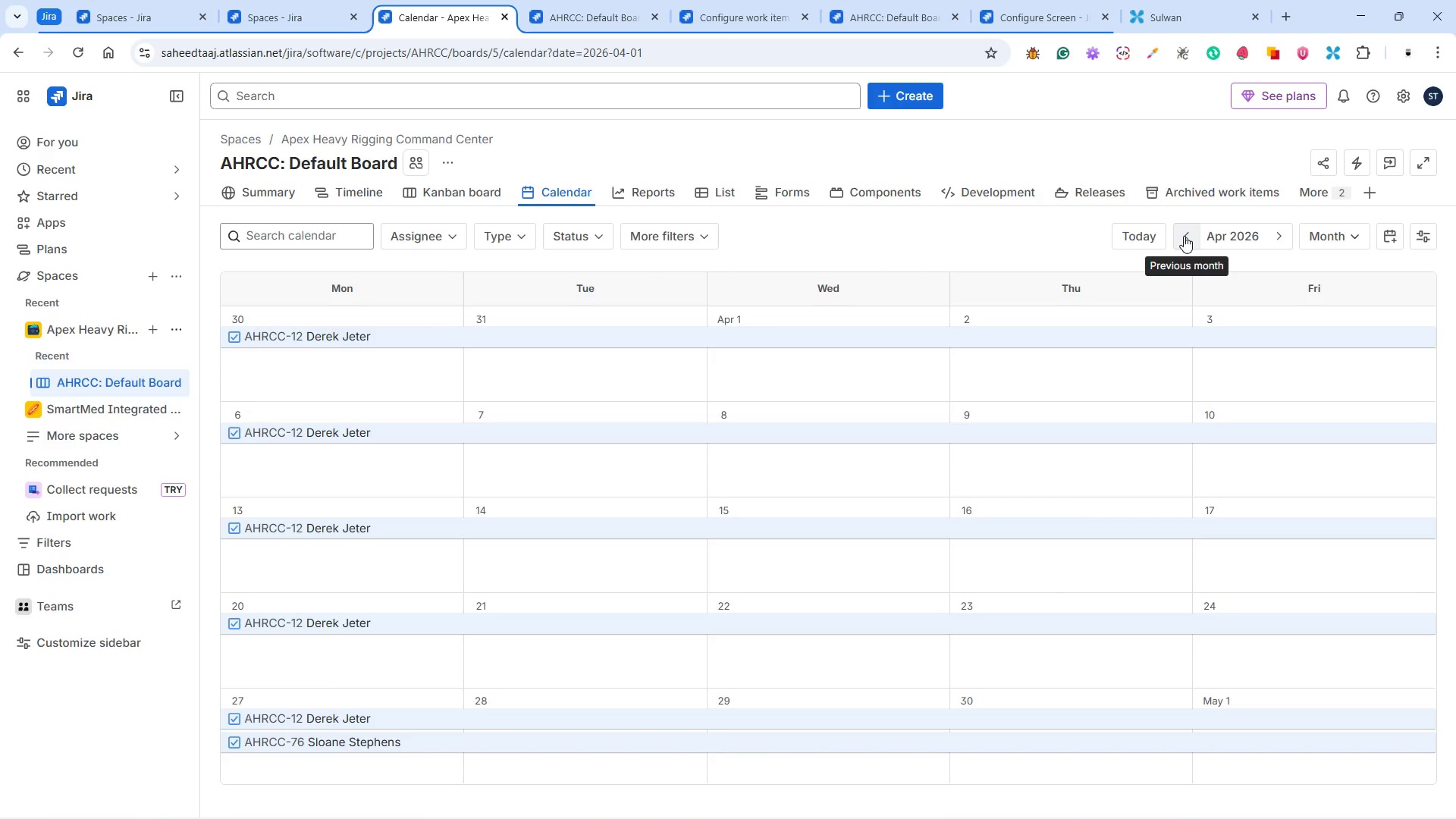 
wait(9.55)
 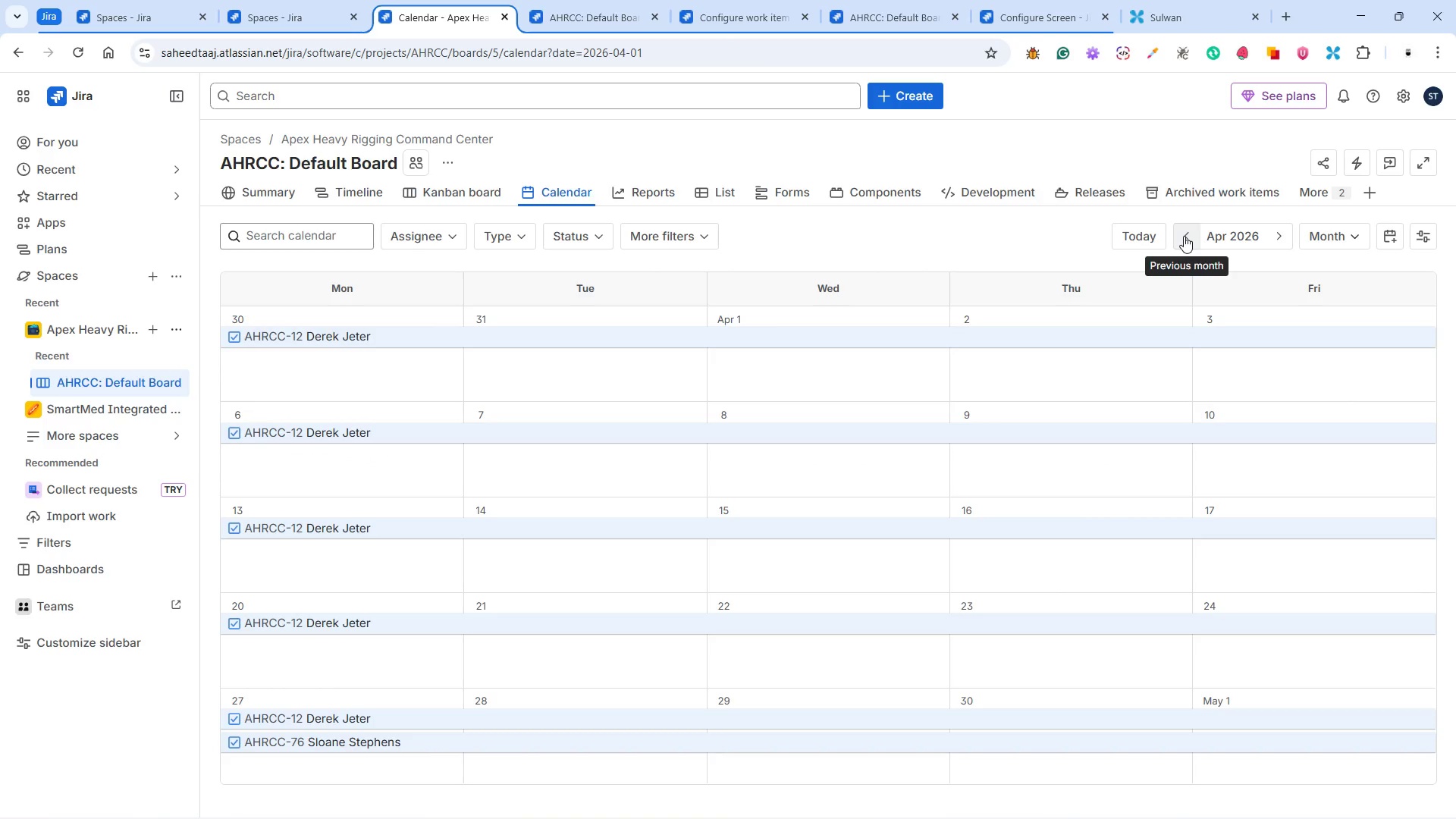 
left_click([1184, 236])
 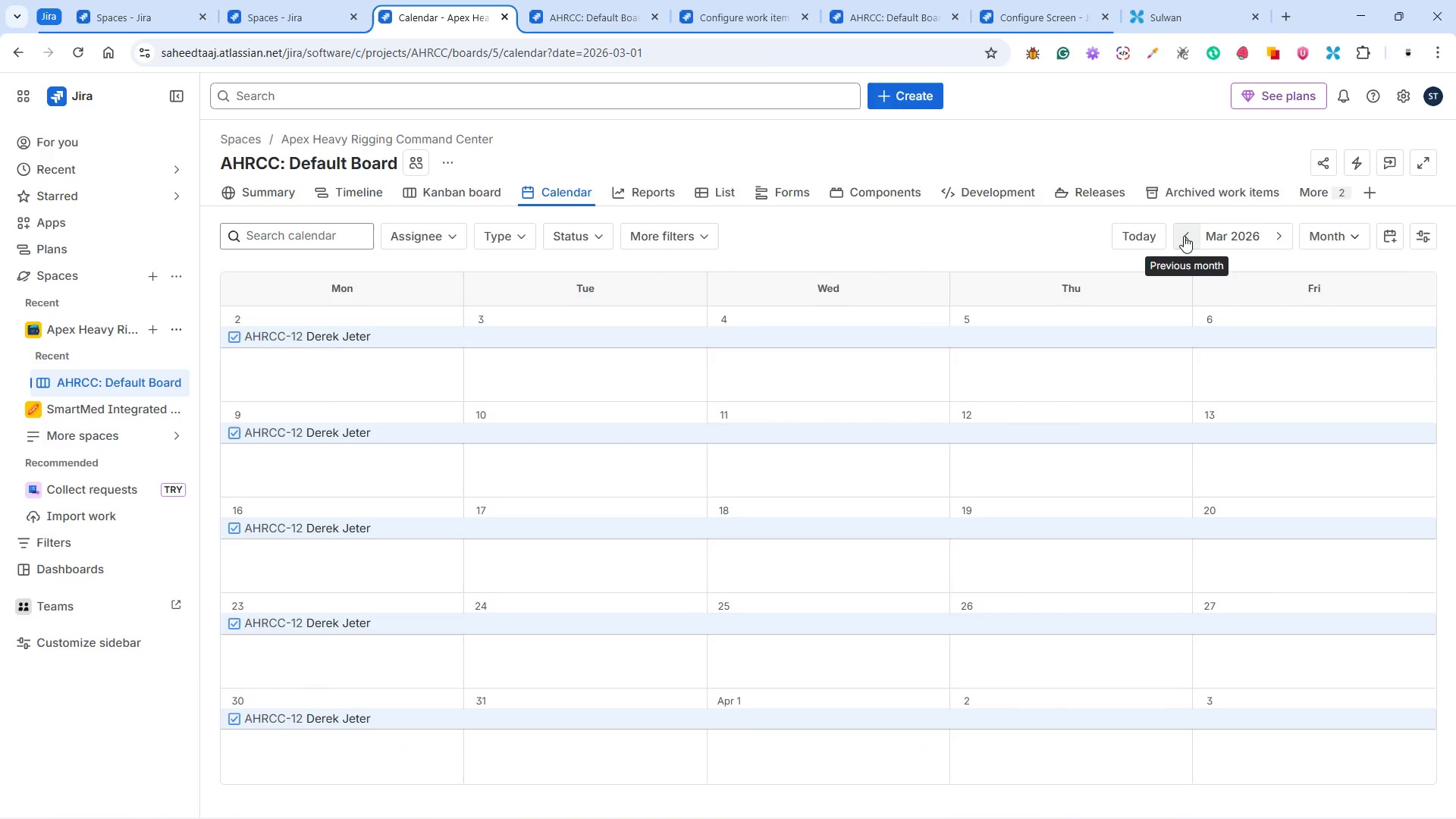 
left_click([1184, 236])
 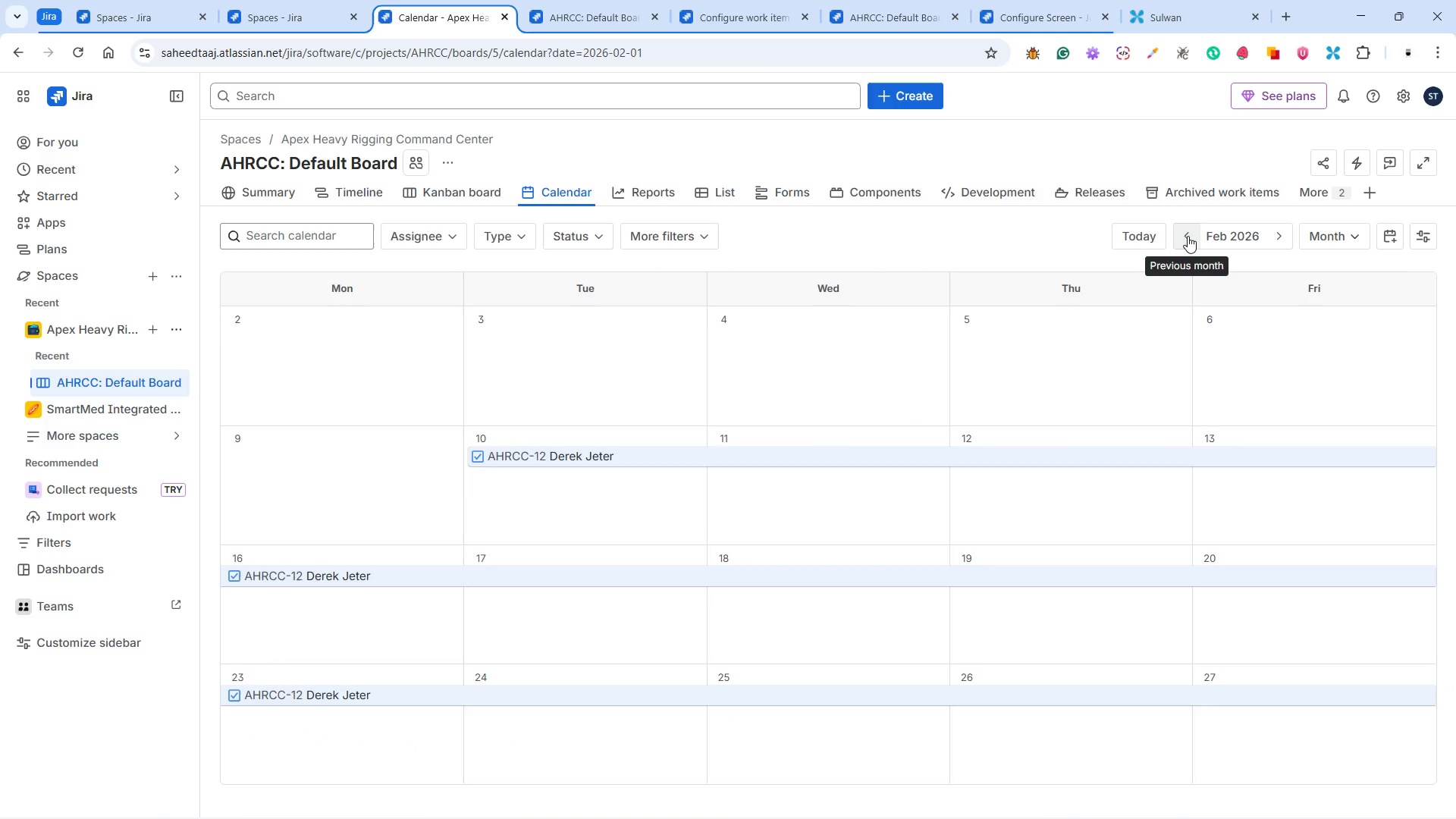 
wait(10.33)
 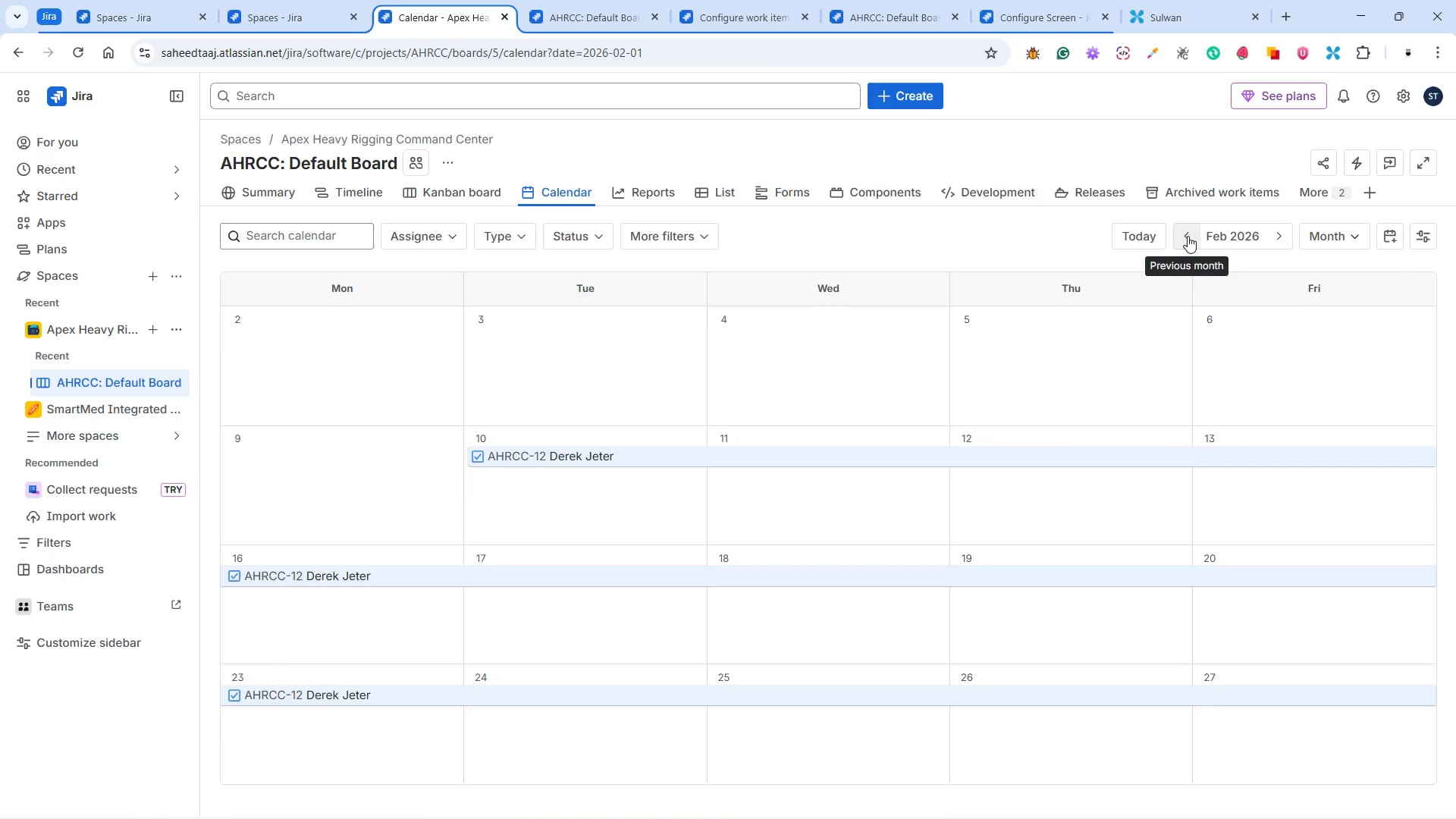 
left_click([1276, 234])
 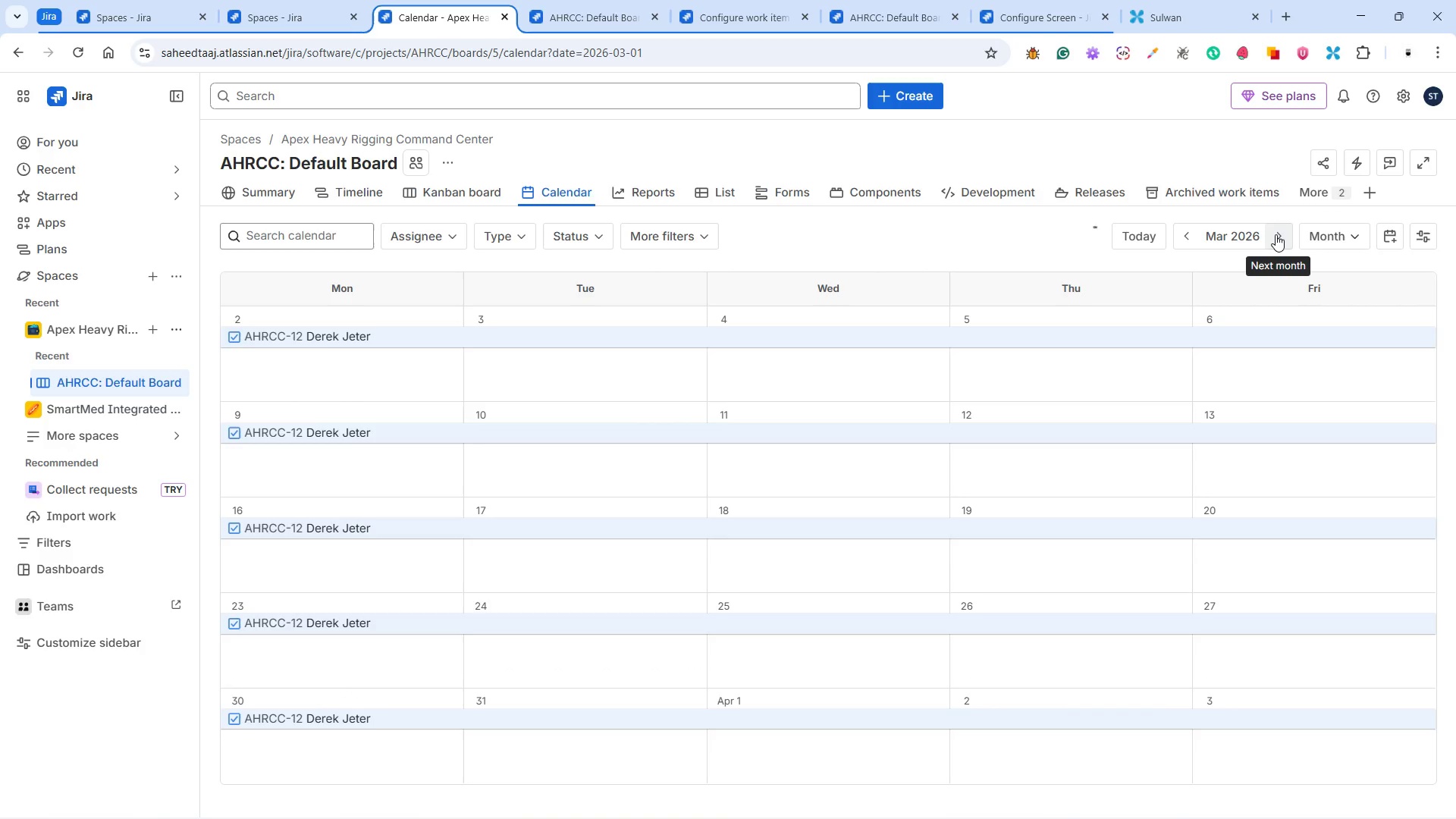 
left_click([1276, 234])
 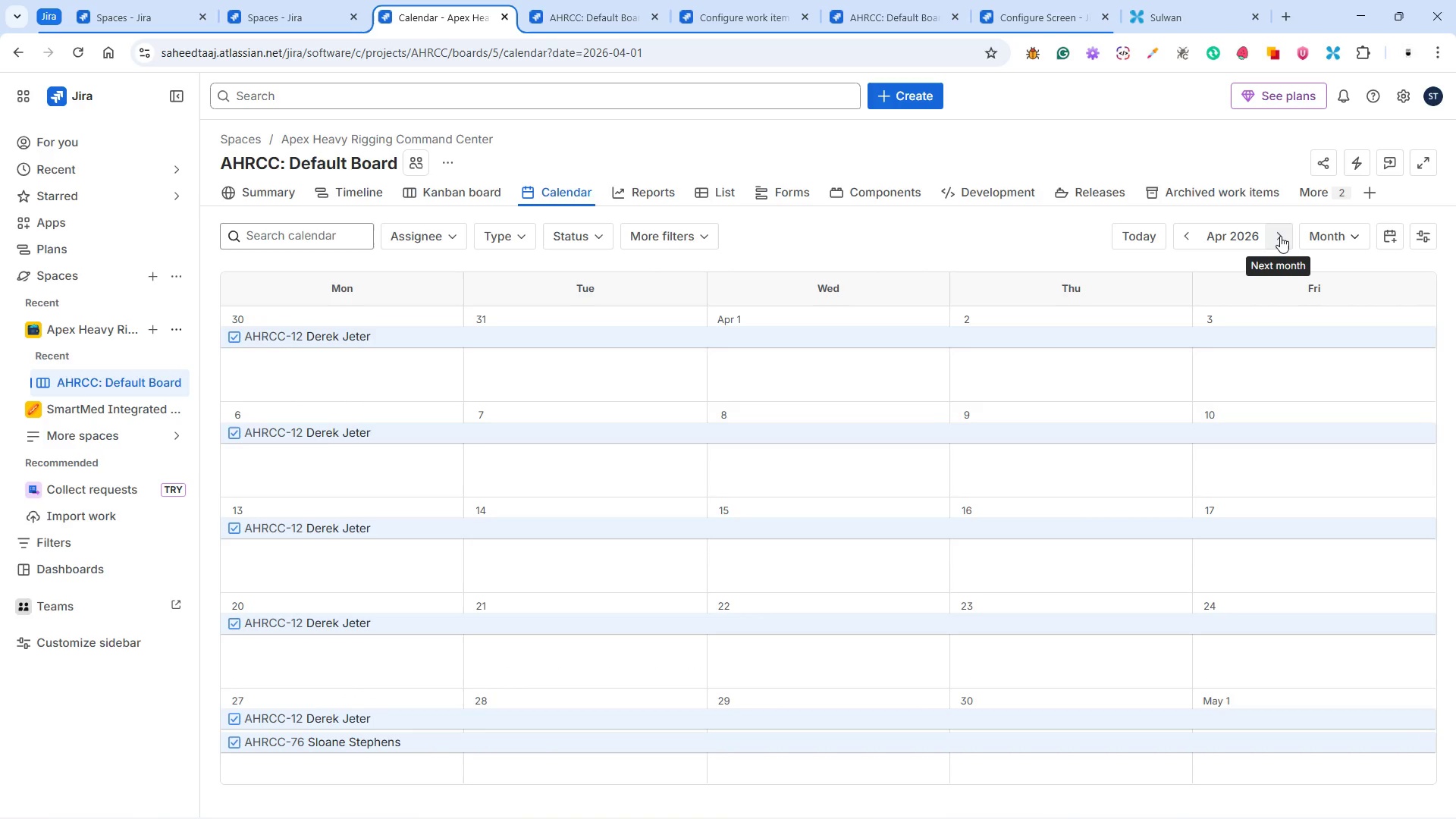 
wait(7.33)
 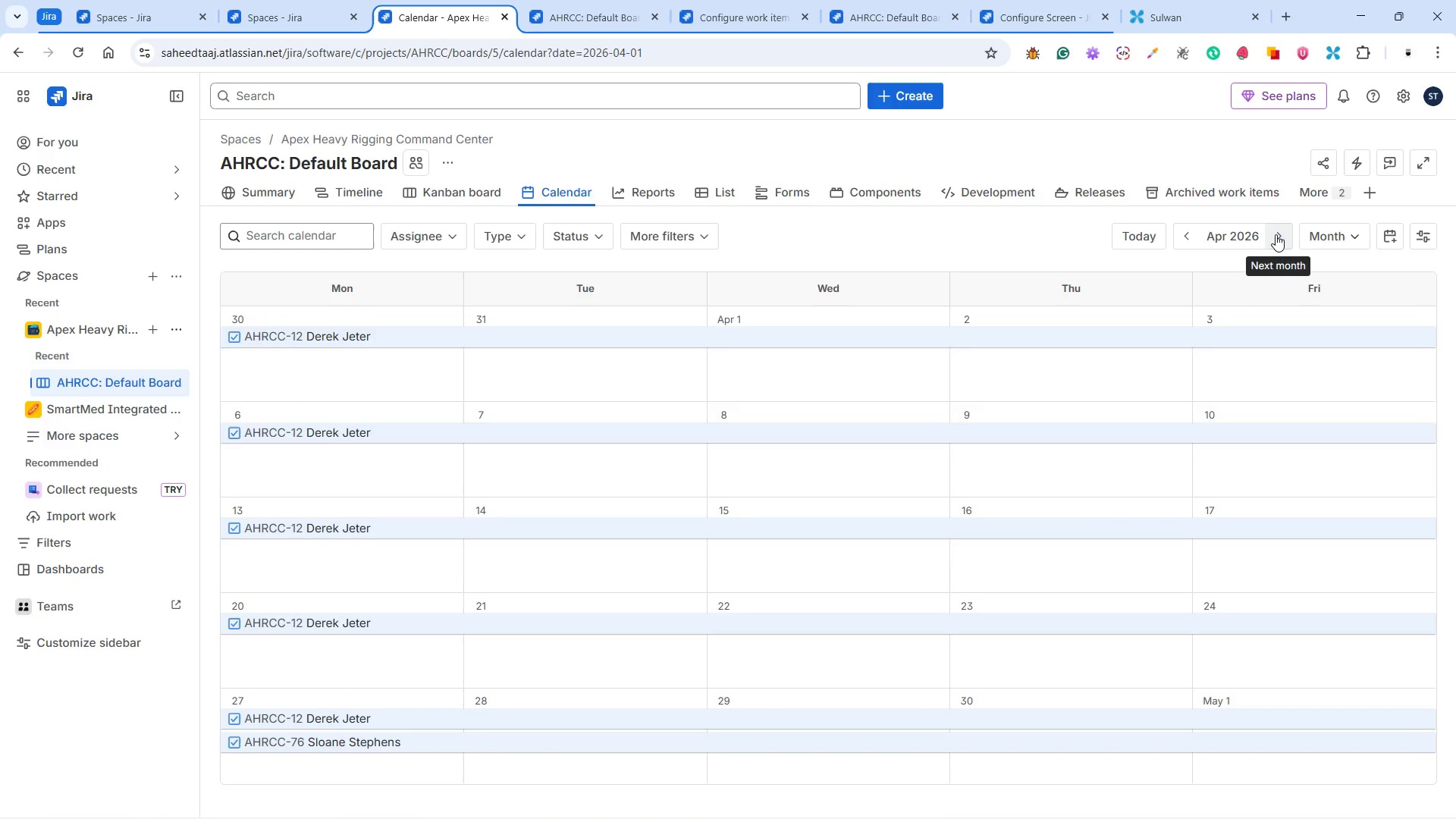 
left_click([1280, 236])
 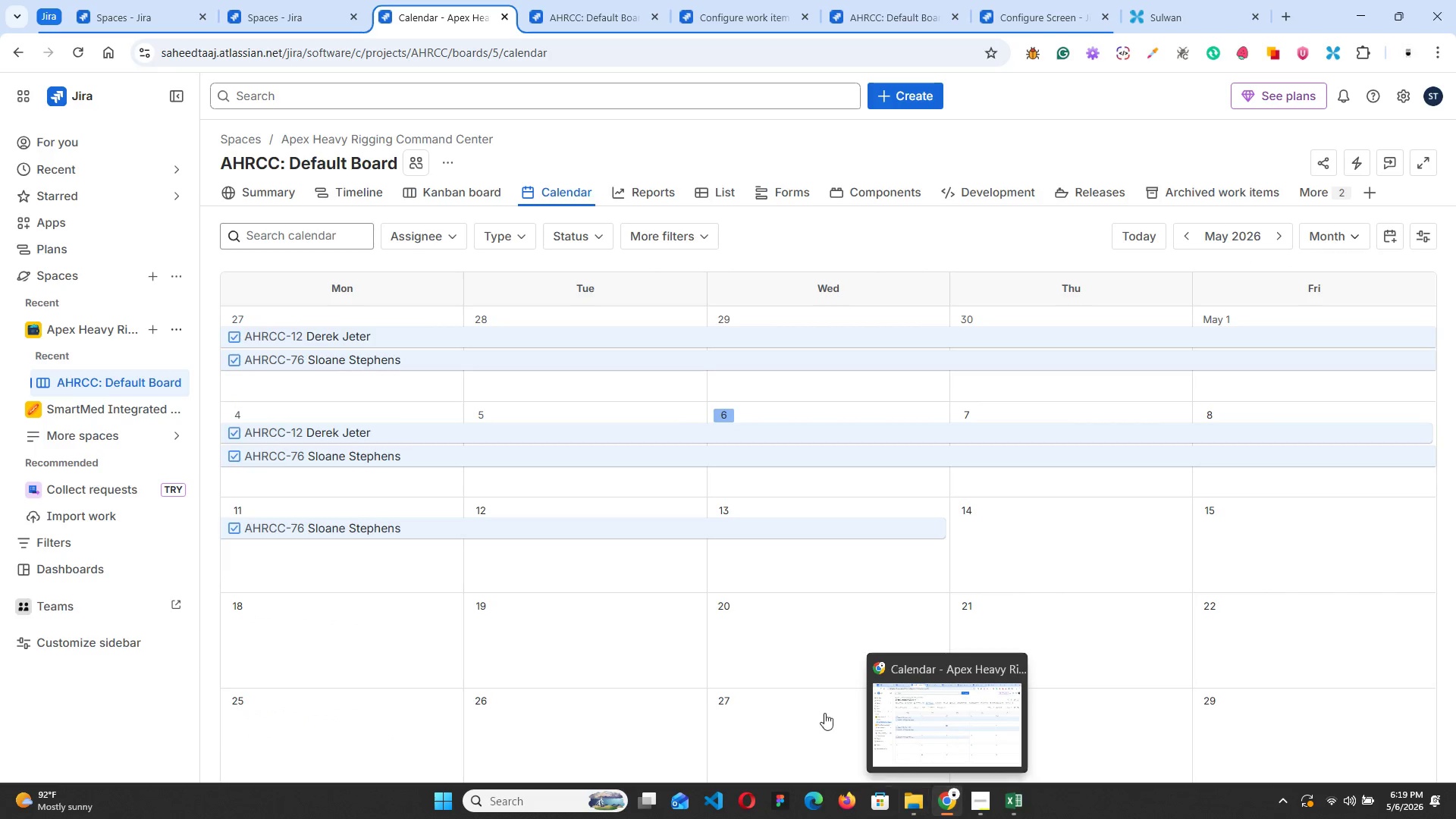 
wait(6.33)
 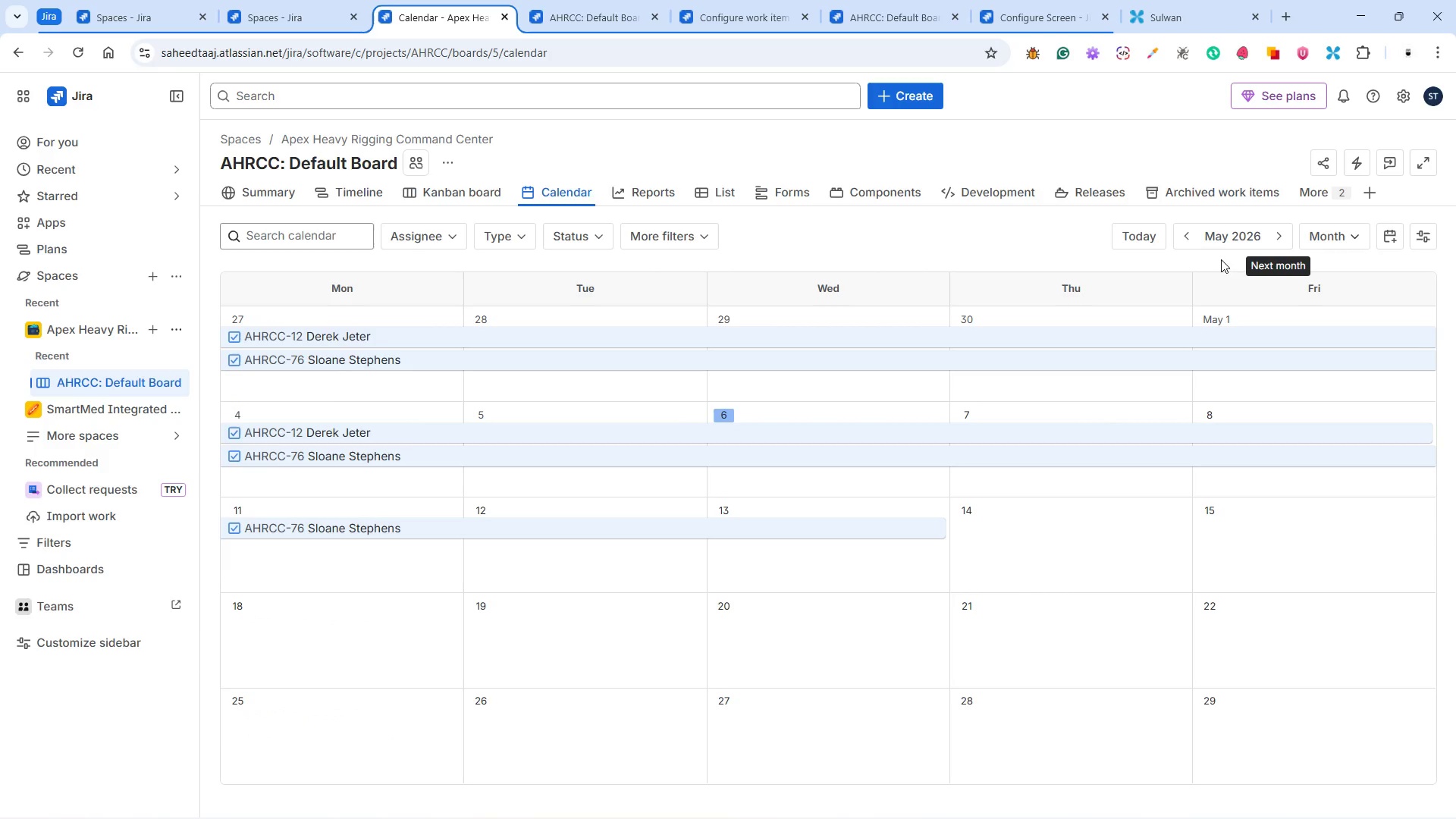 
left_click([478, 181])
 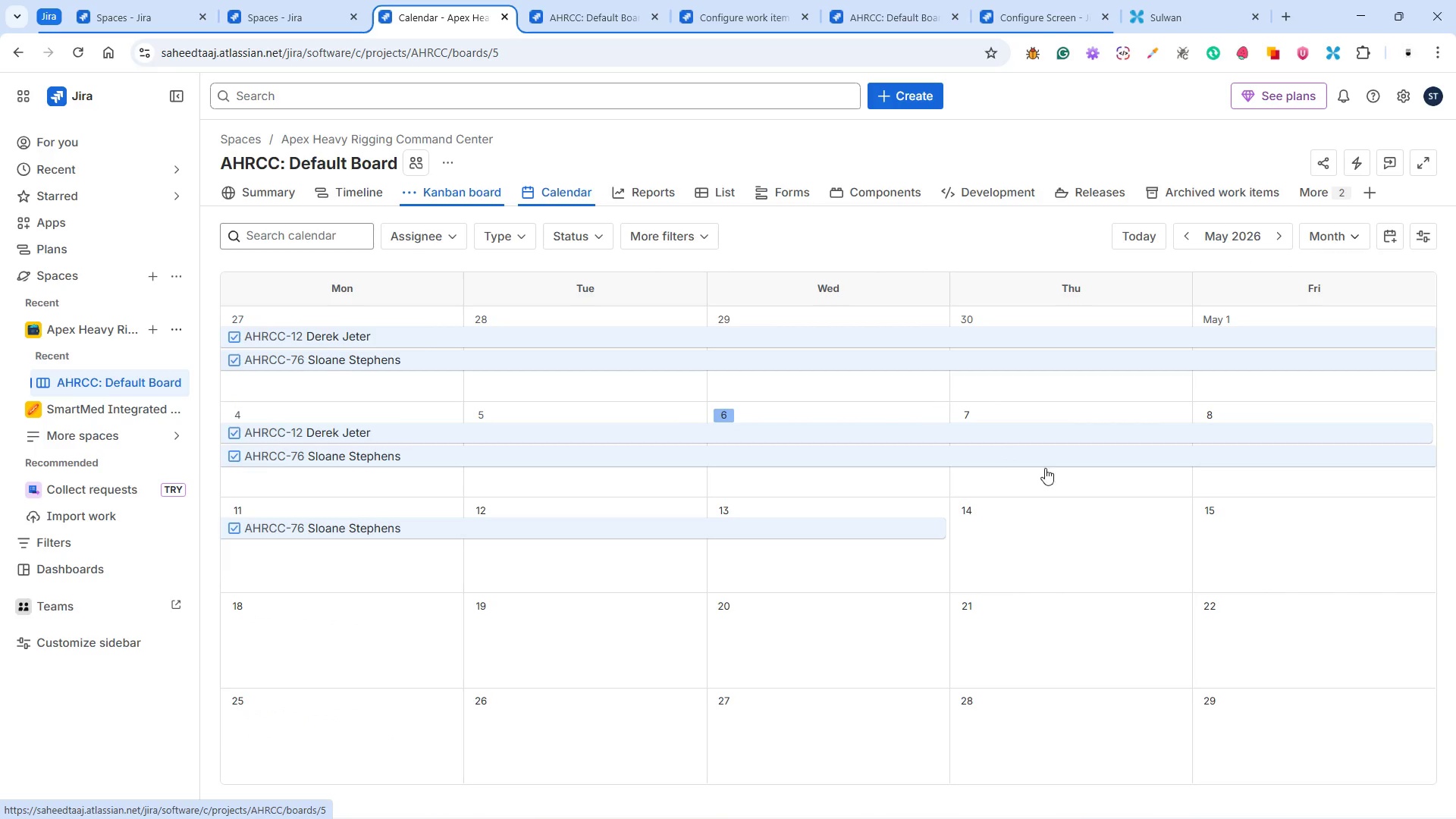 
mouse_move([927, 453])
 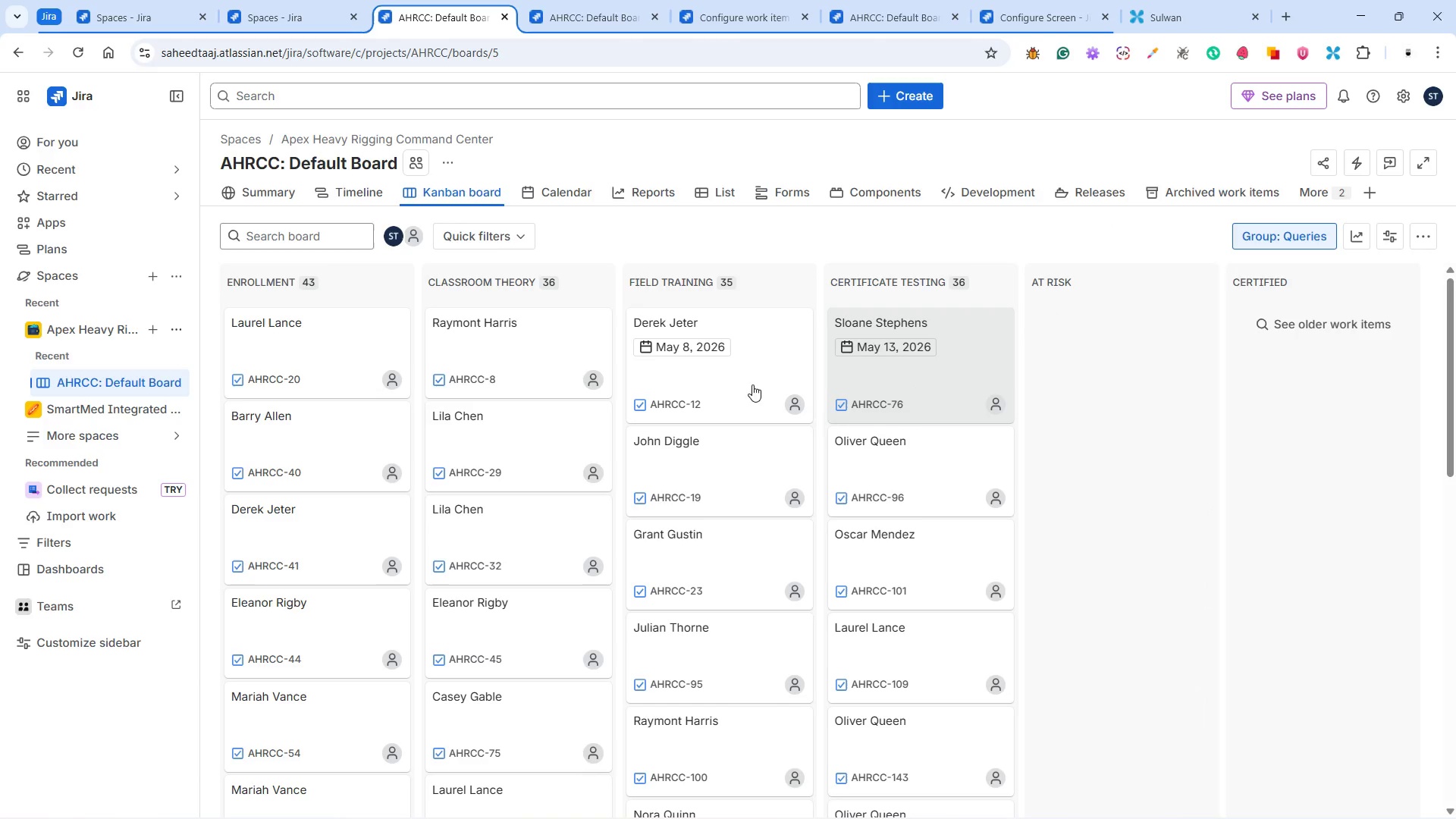 
mouse_move([691, 362])
 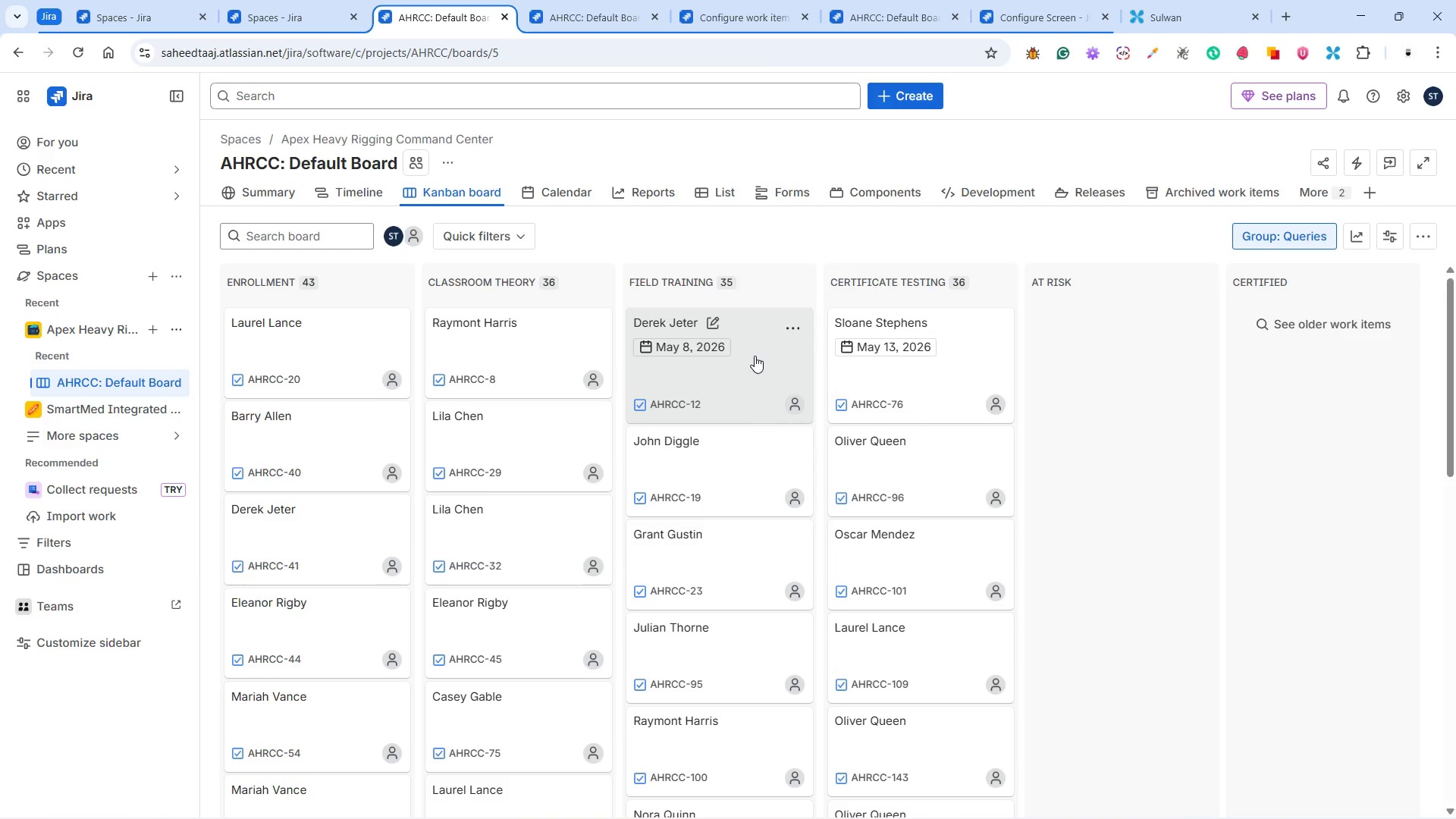 
wait(61.77)
 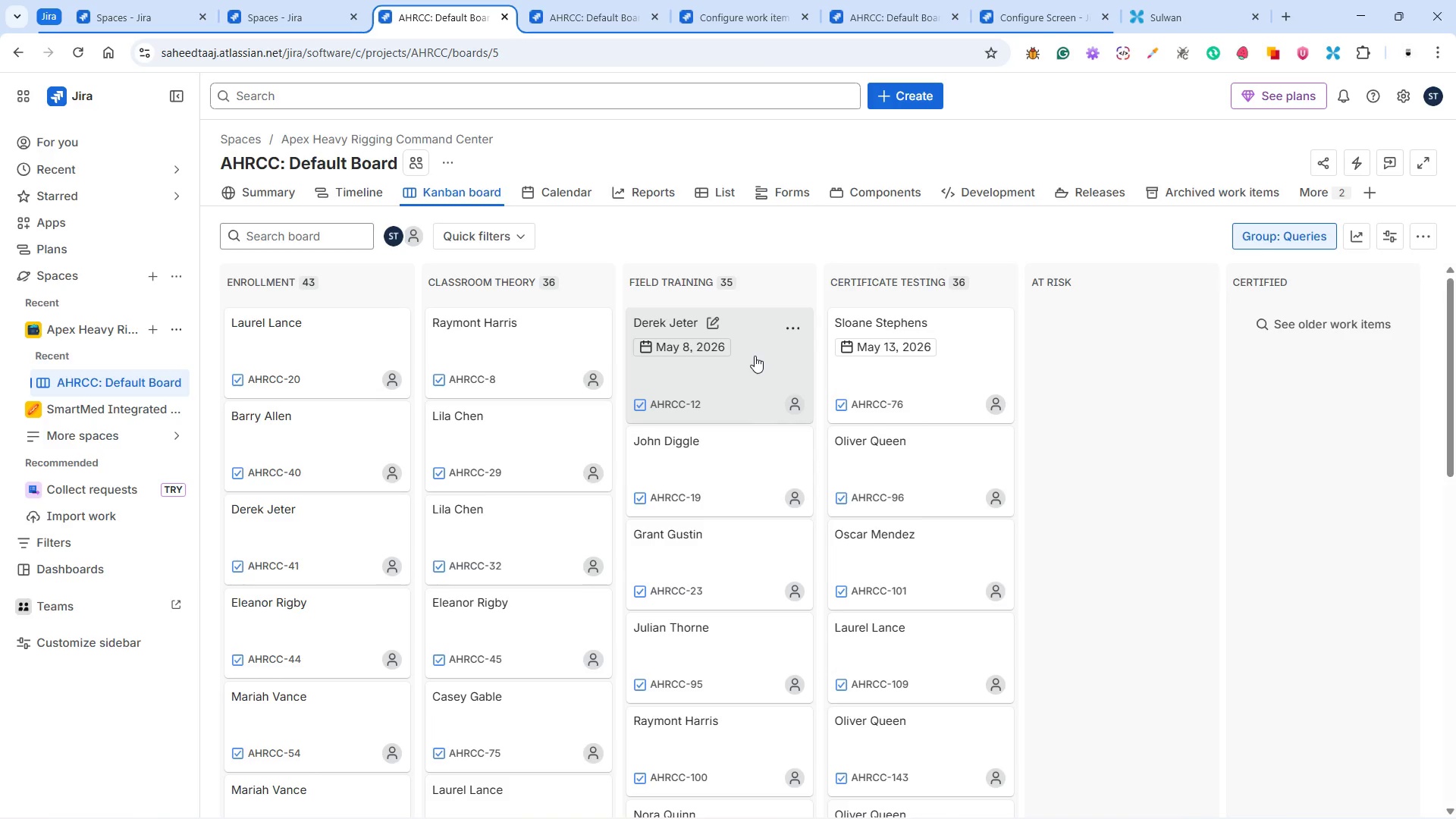 
left_click([925, 468])
 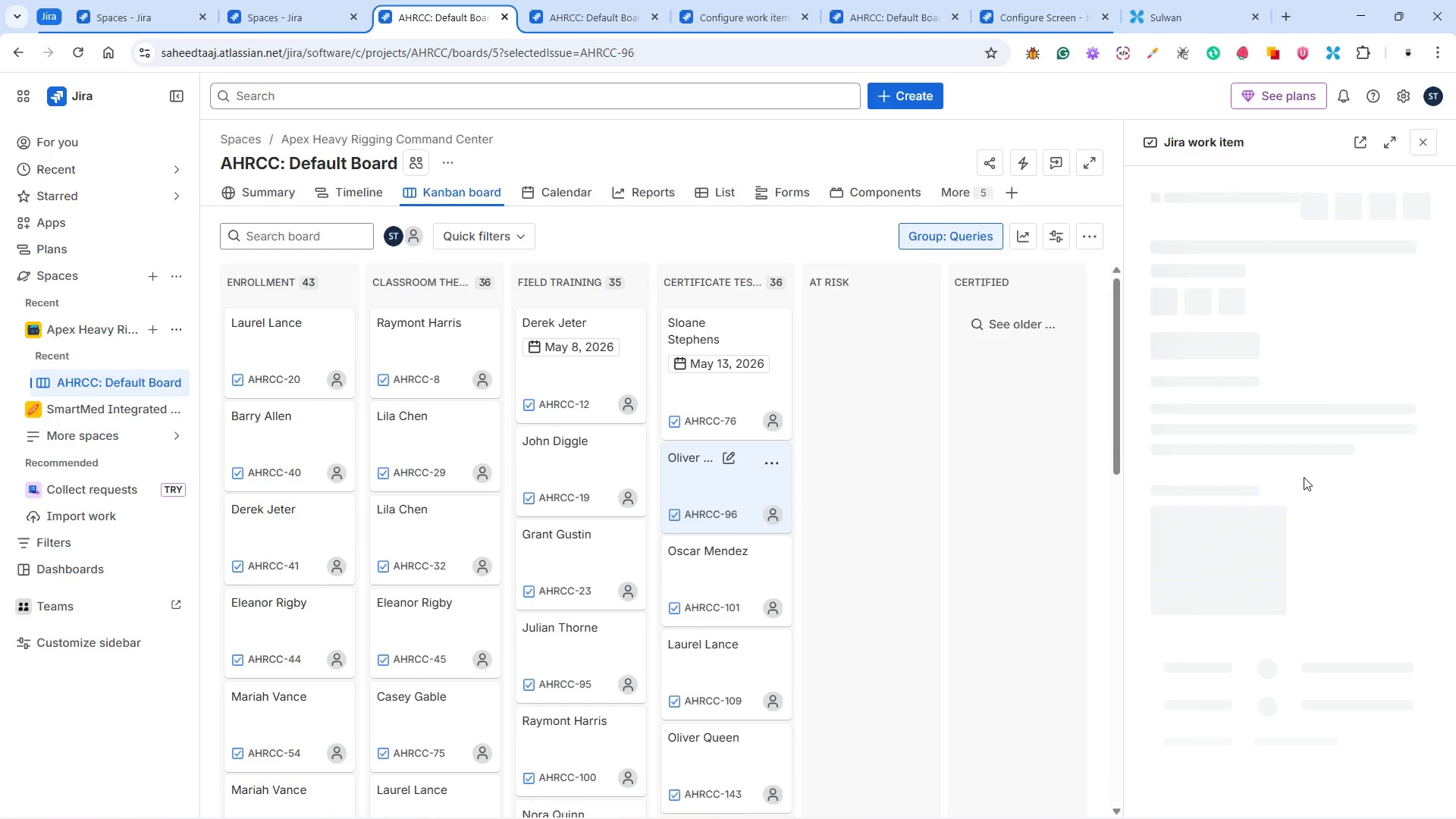 
wait(6.84)
 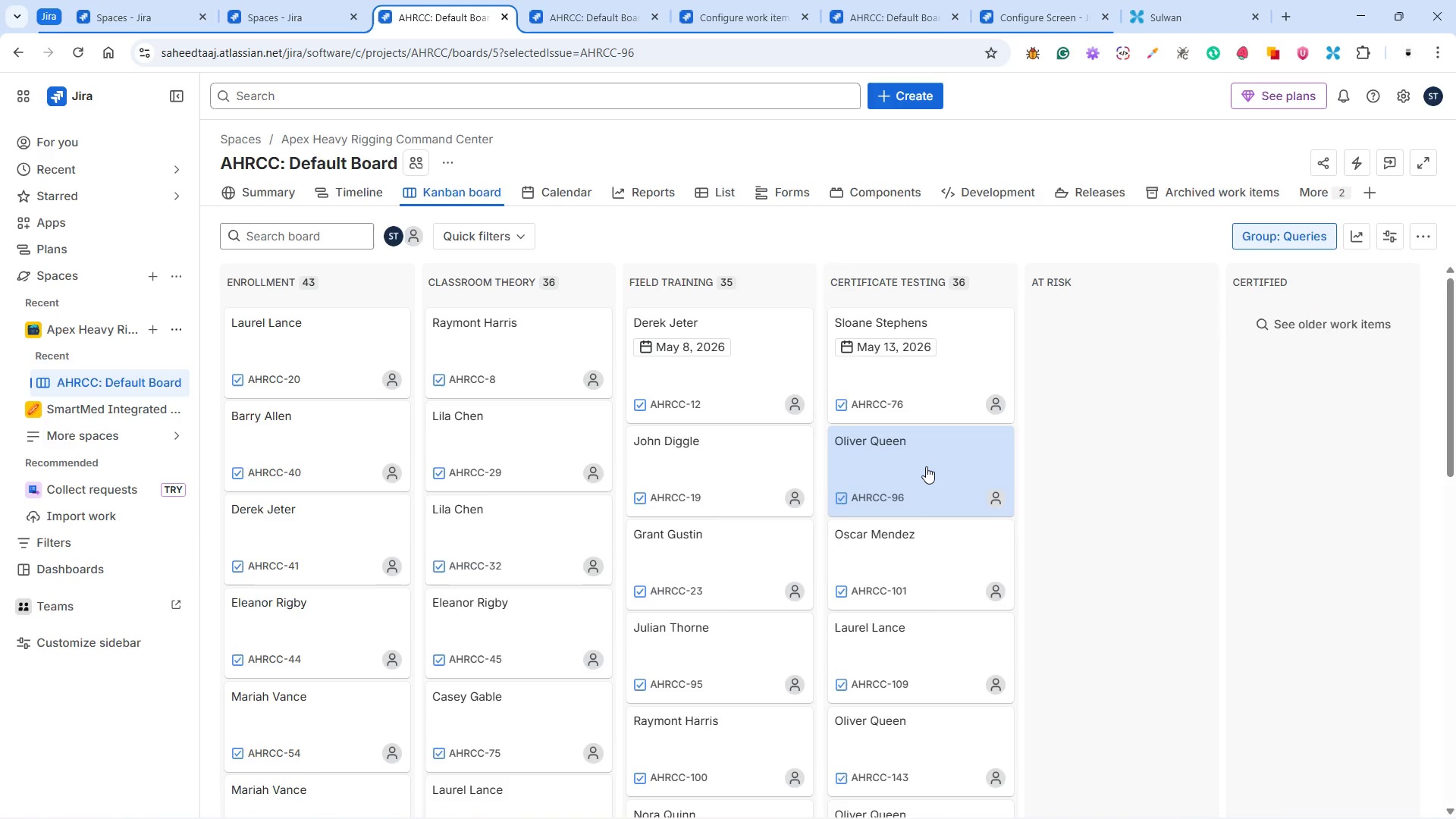 
scroll: coordinate [1324, 519], scroll_direction: down, amount: 8.0
 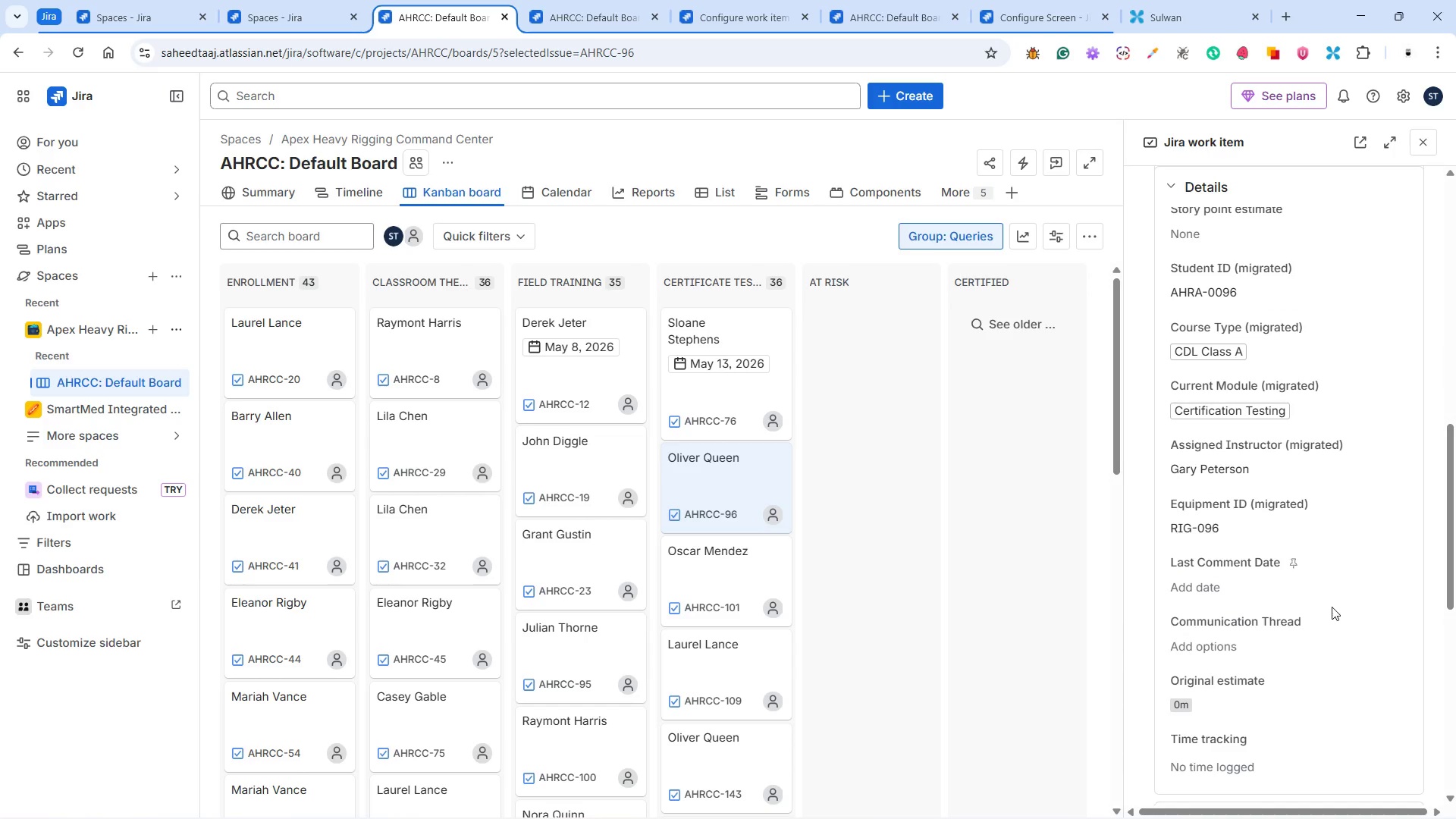 
wait(5.37)
 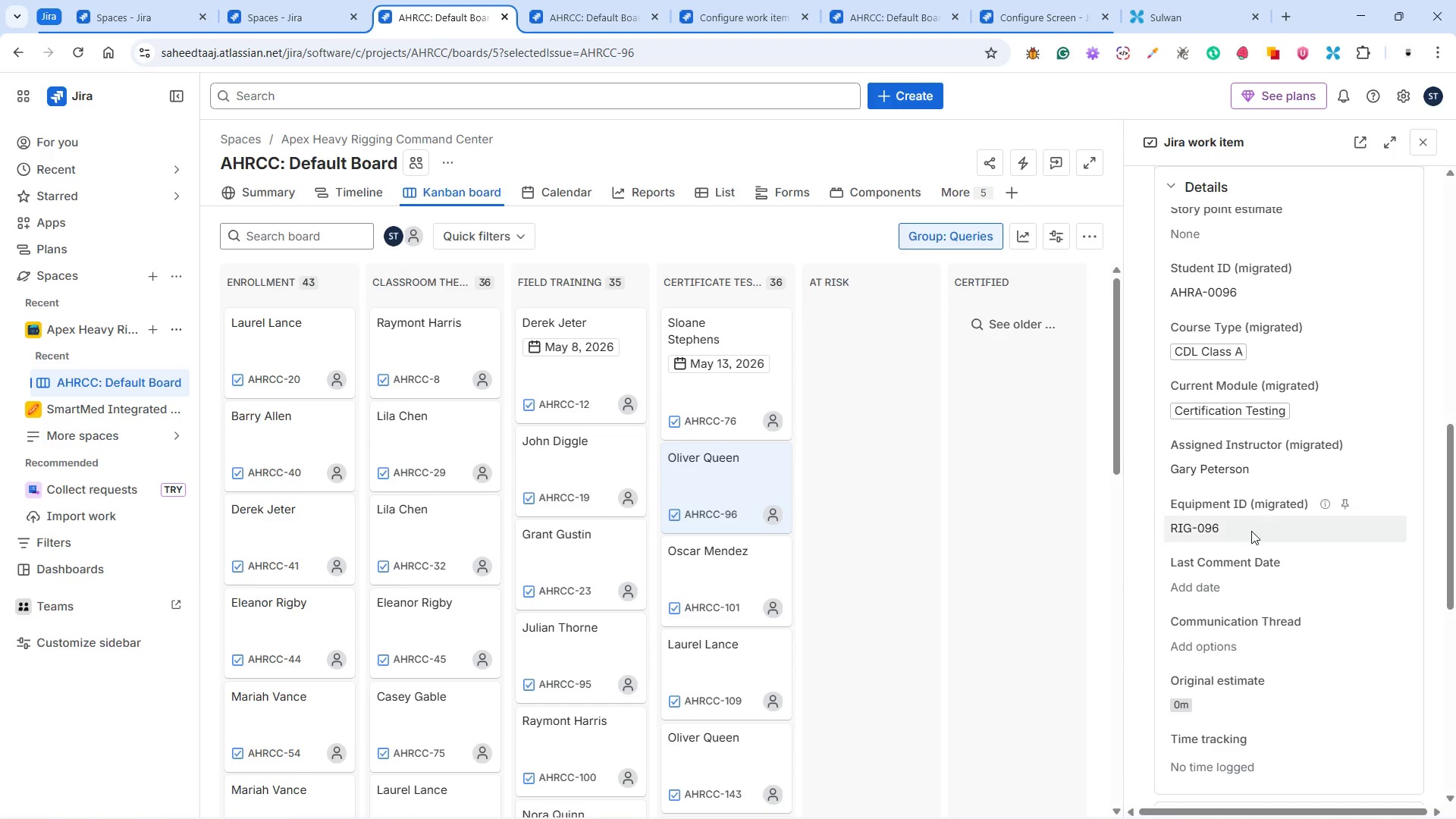 
scroll: coordinate [1299, 601], scroll_direction: down, amount: 2.0
 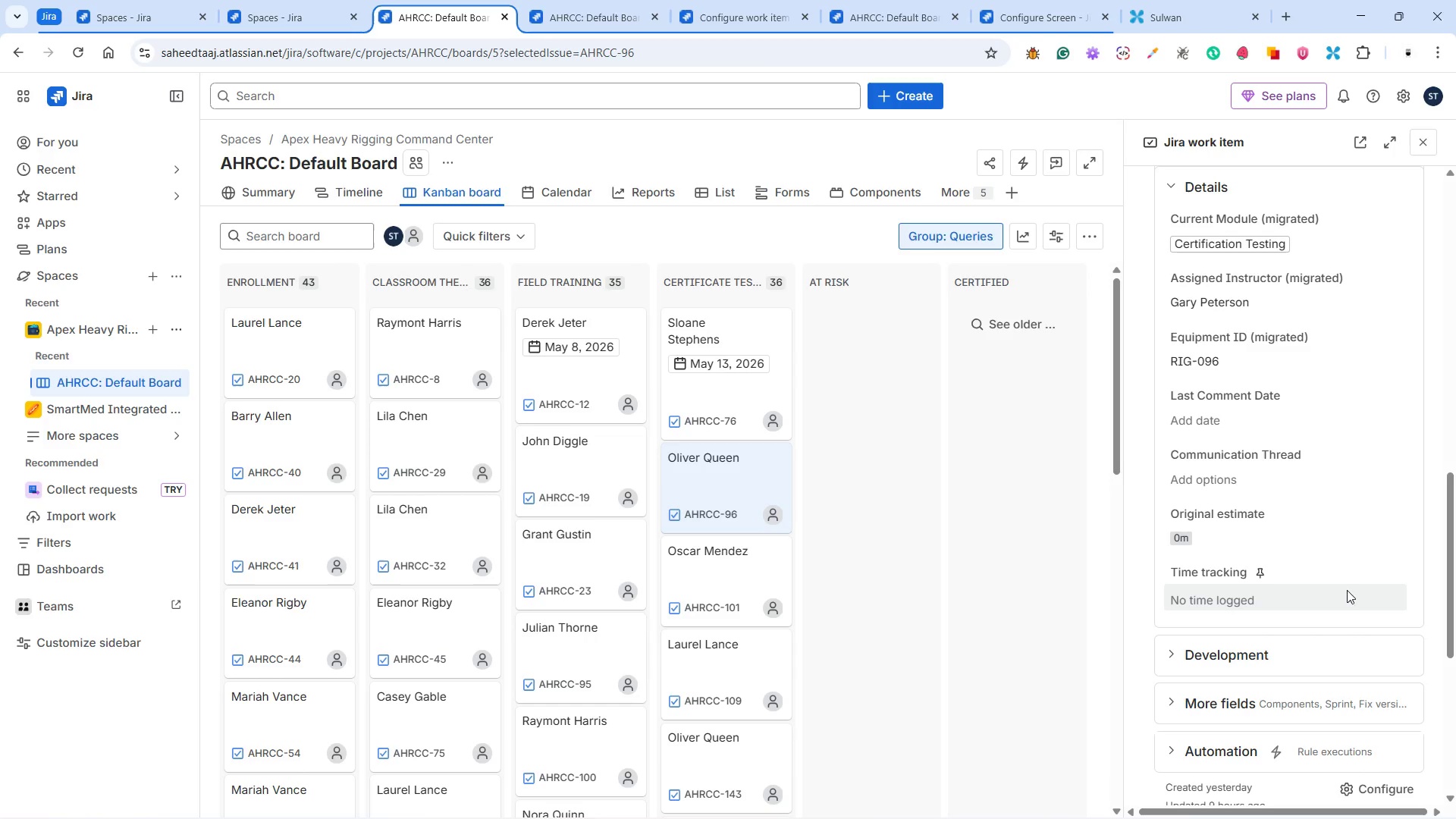 
scroll: coordinate [1302, 588], scroll_direction: up, amount: 8.0
 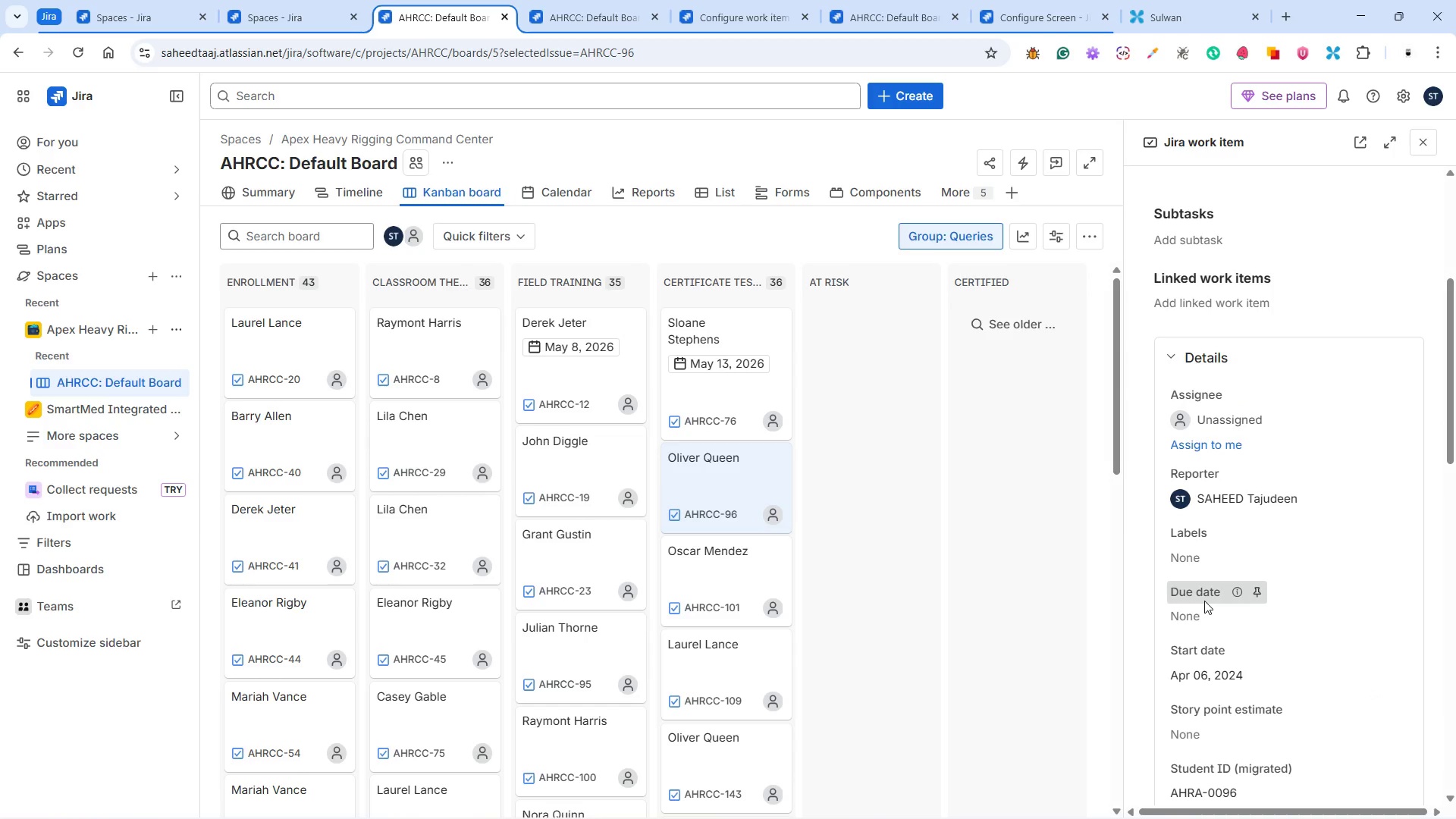 
wait(10.48)
 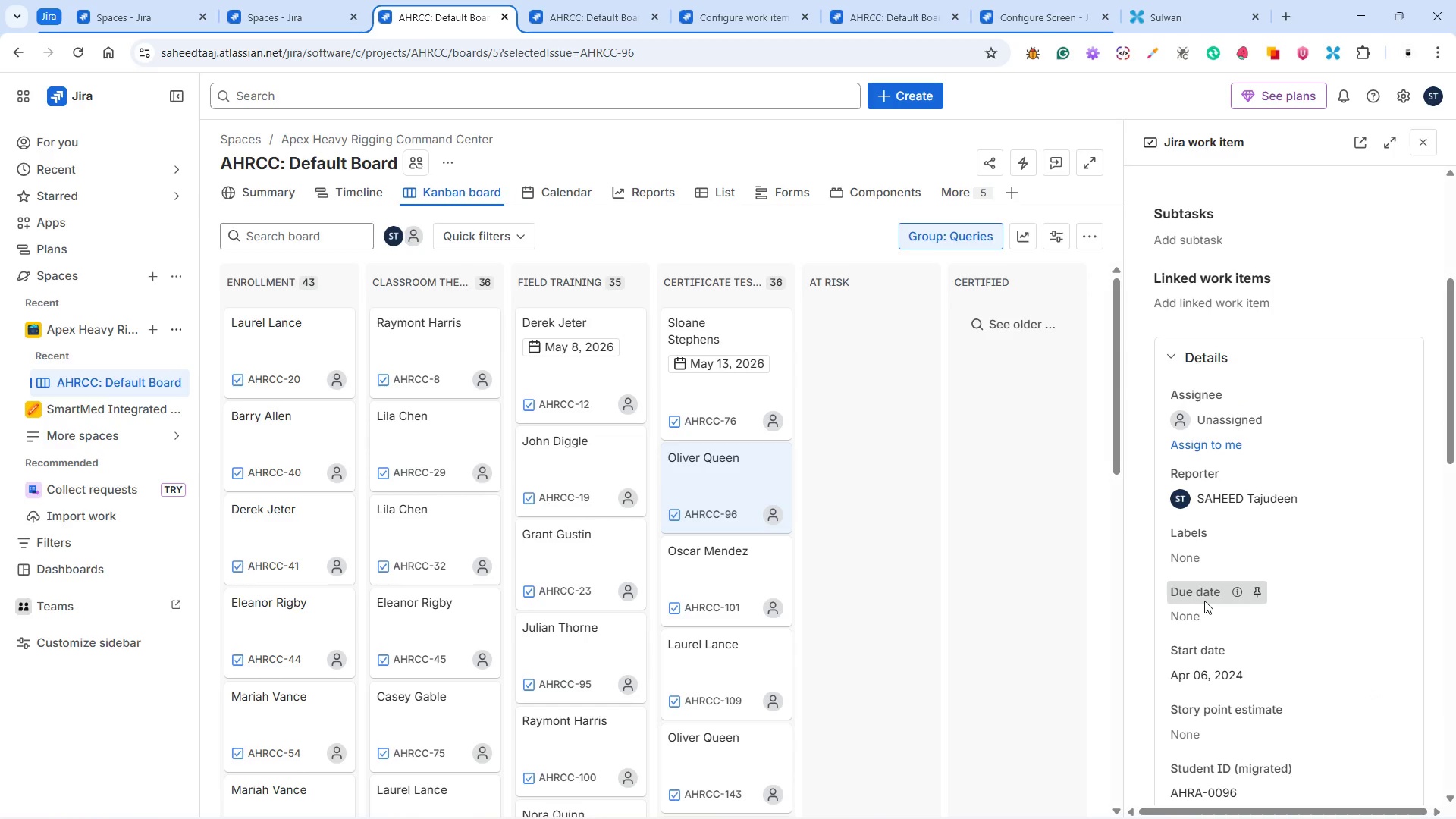 
mouse_move([736, 302])
 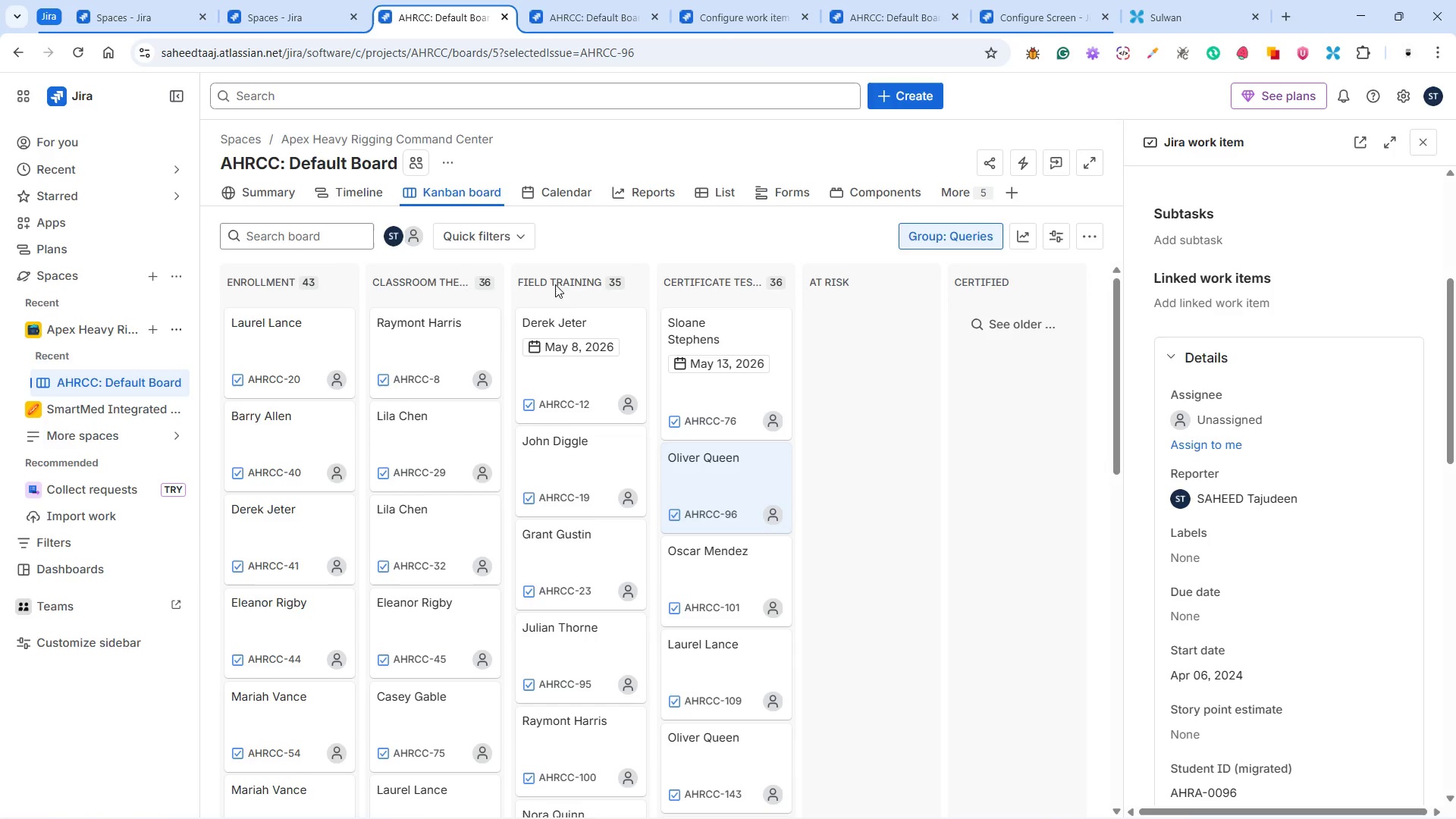 
mouse_move([574, 275])
 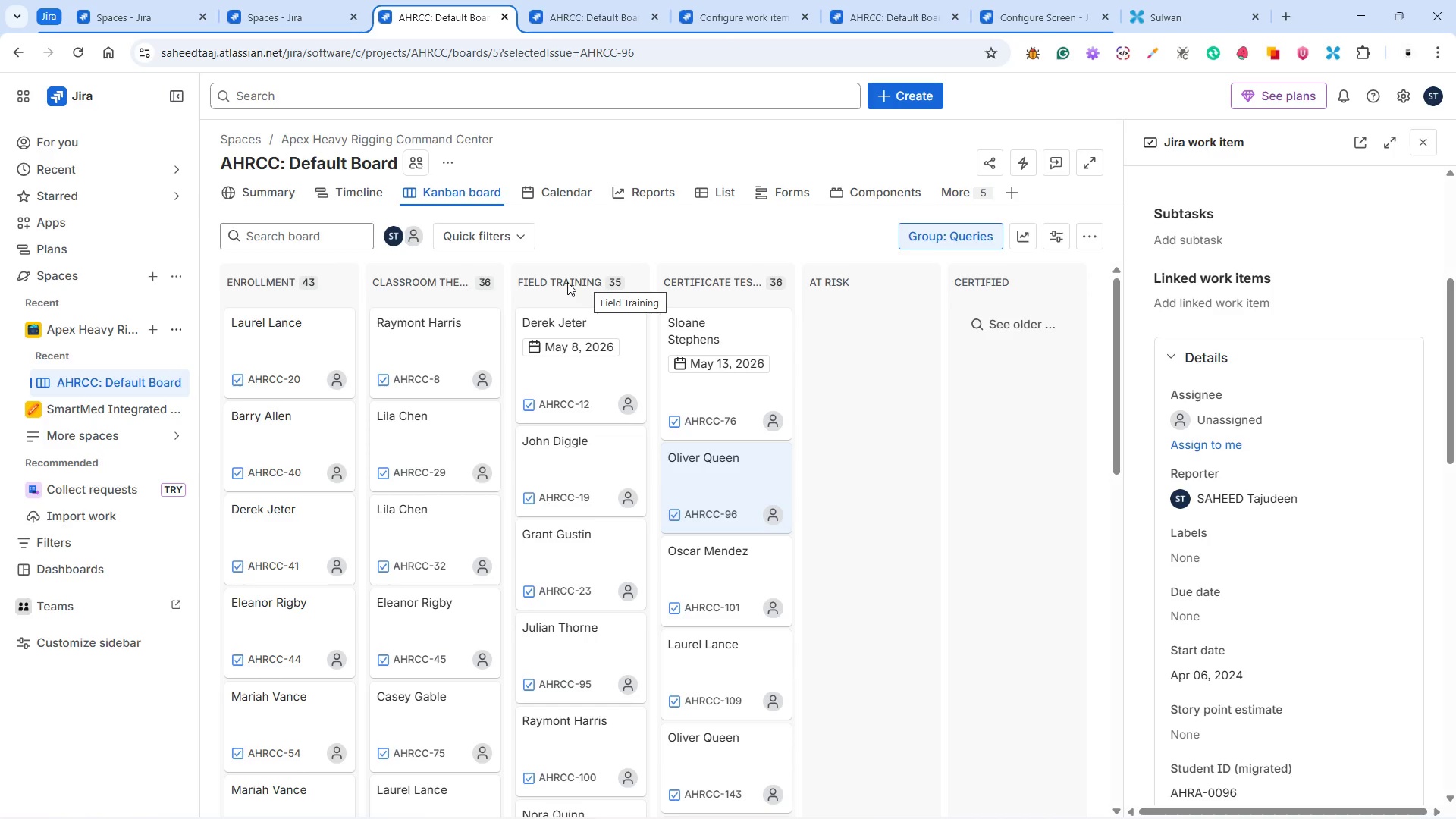 
wait(51.13)
 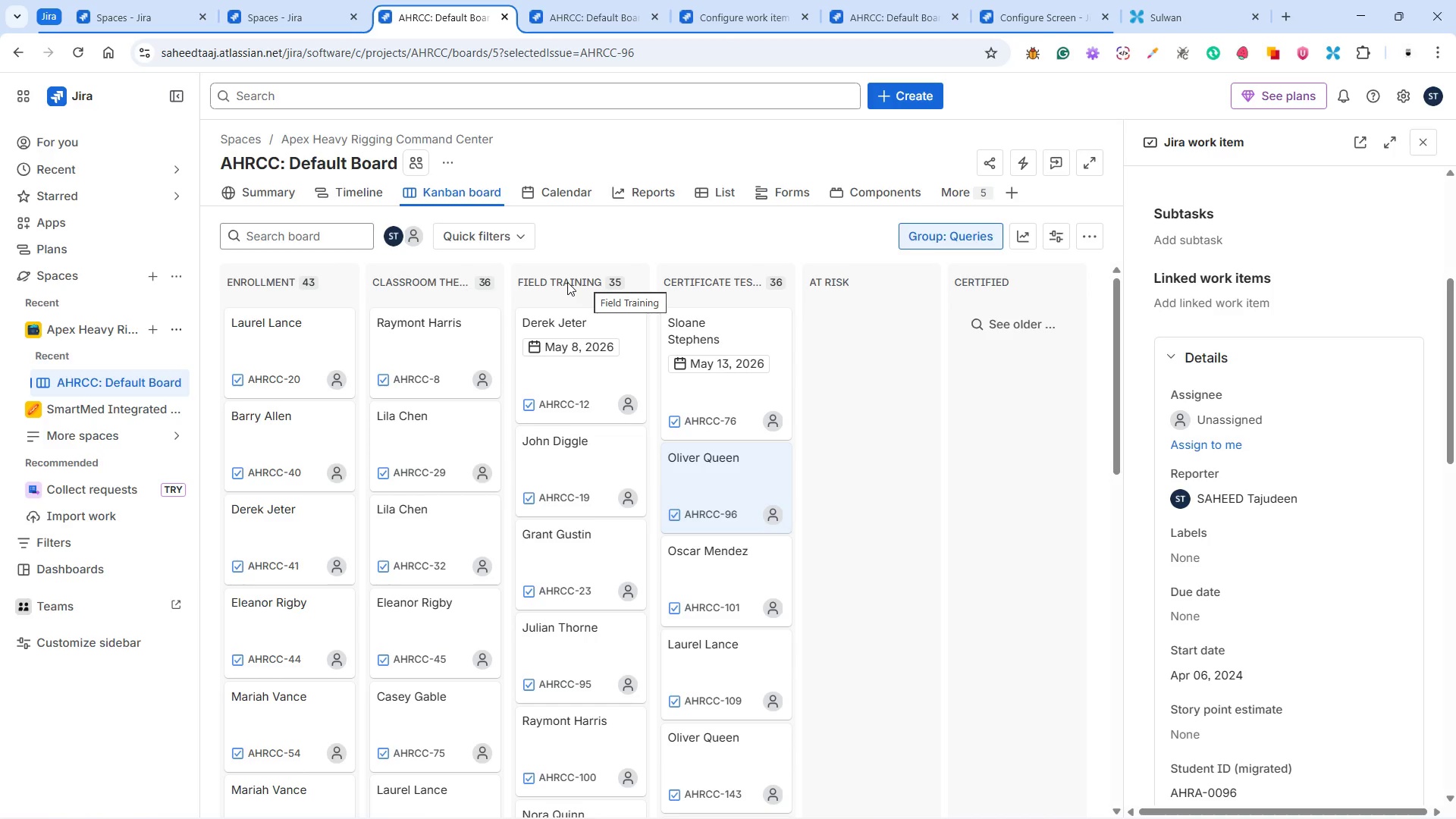 
left_click([603, 22])
 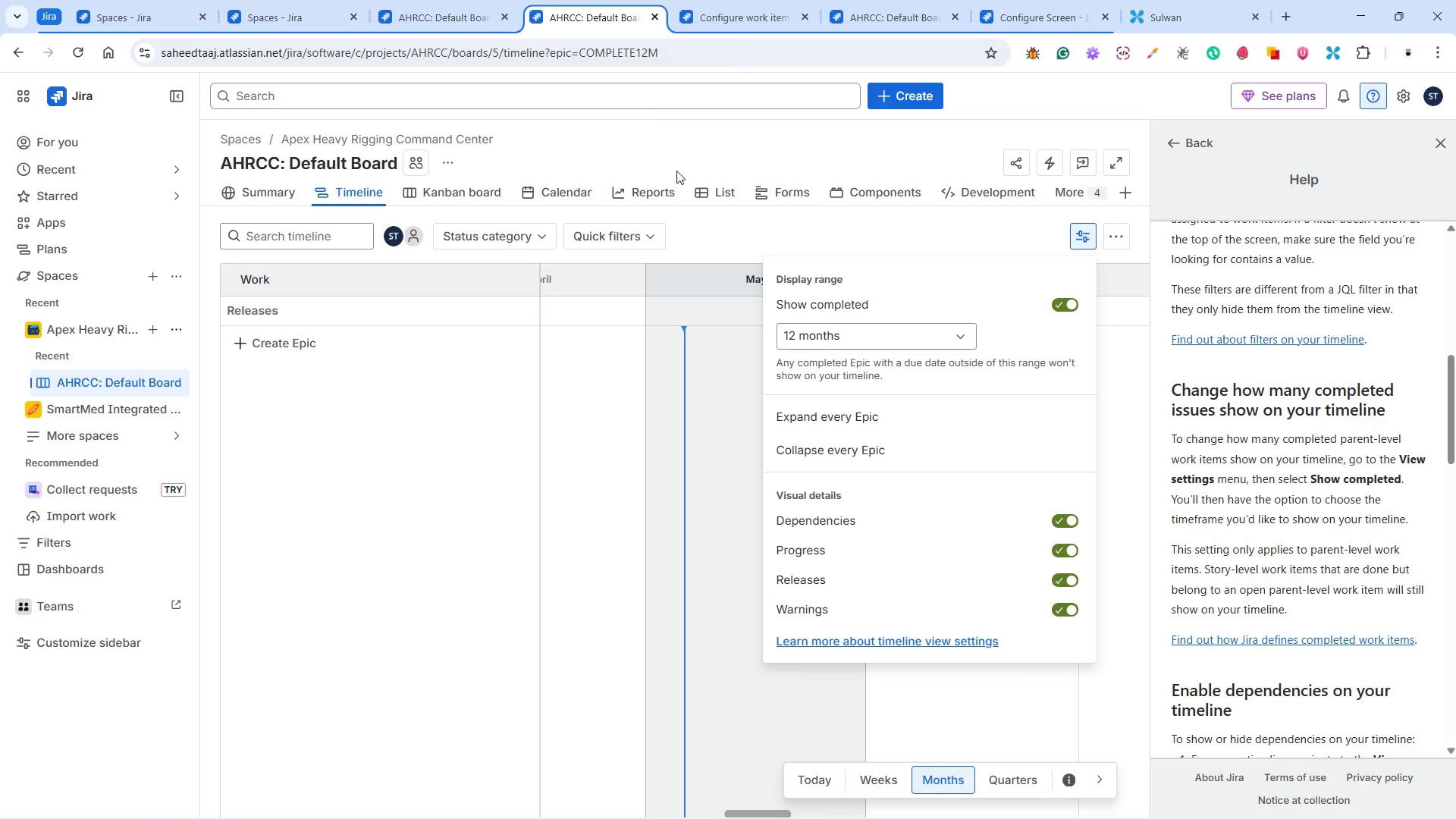 
wait(8.67)
 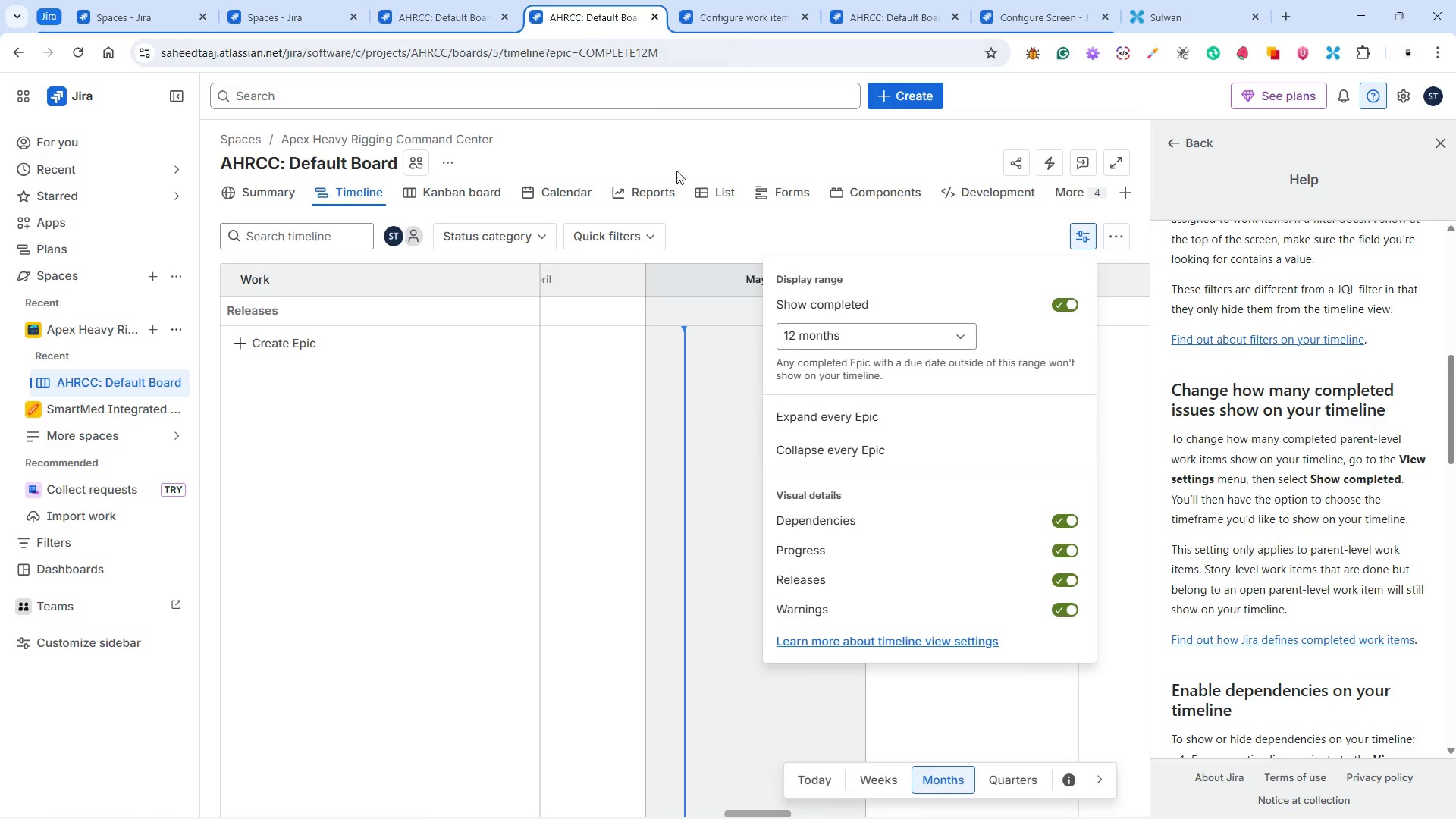 
left_click([730, 232])
 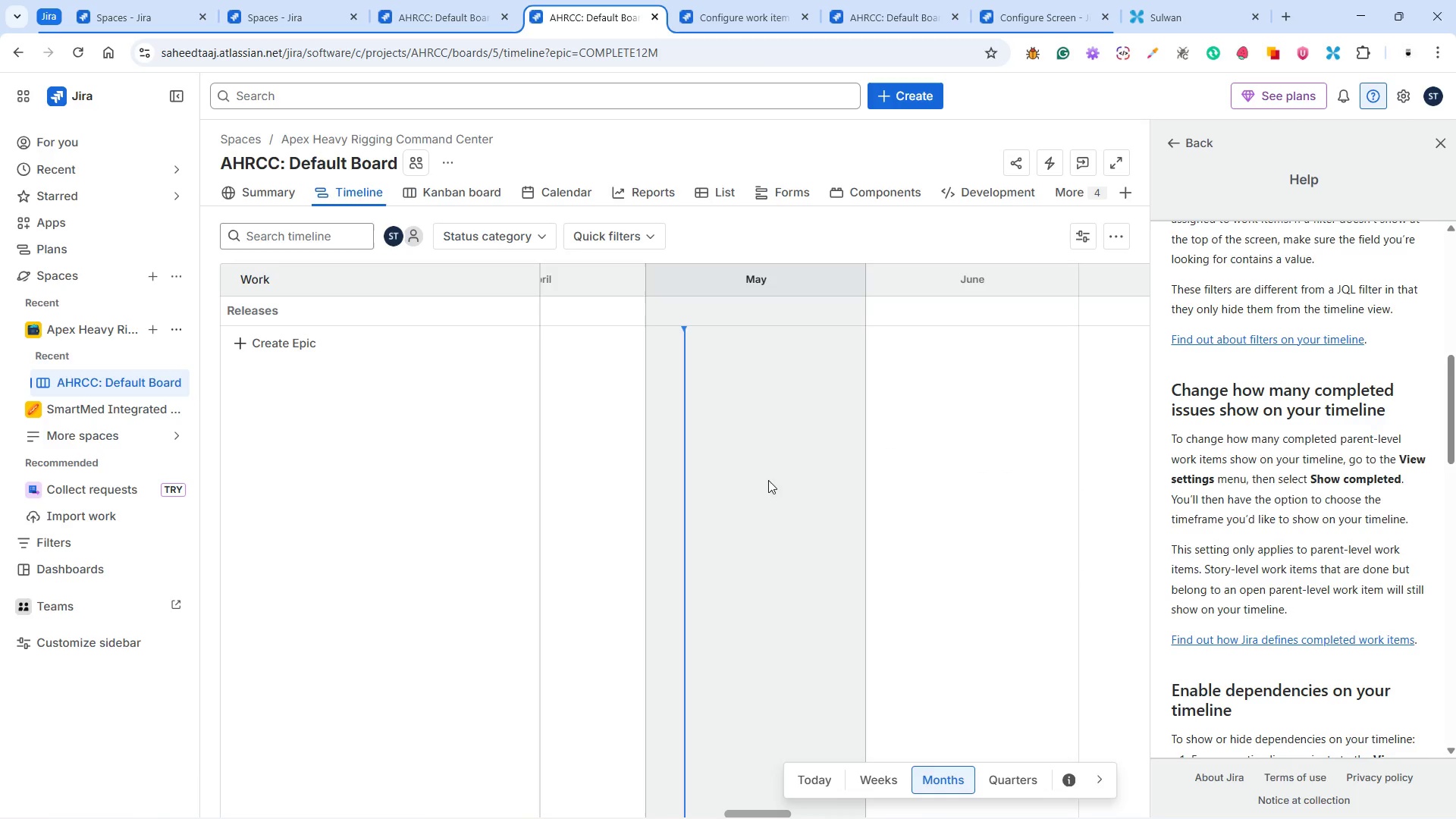 
scroll: coordinate [690, 489], scroll_direction: up, amount: 1.0
 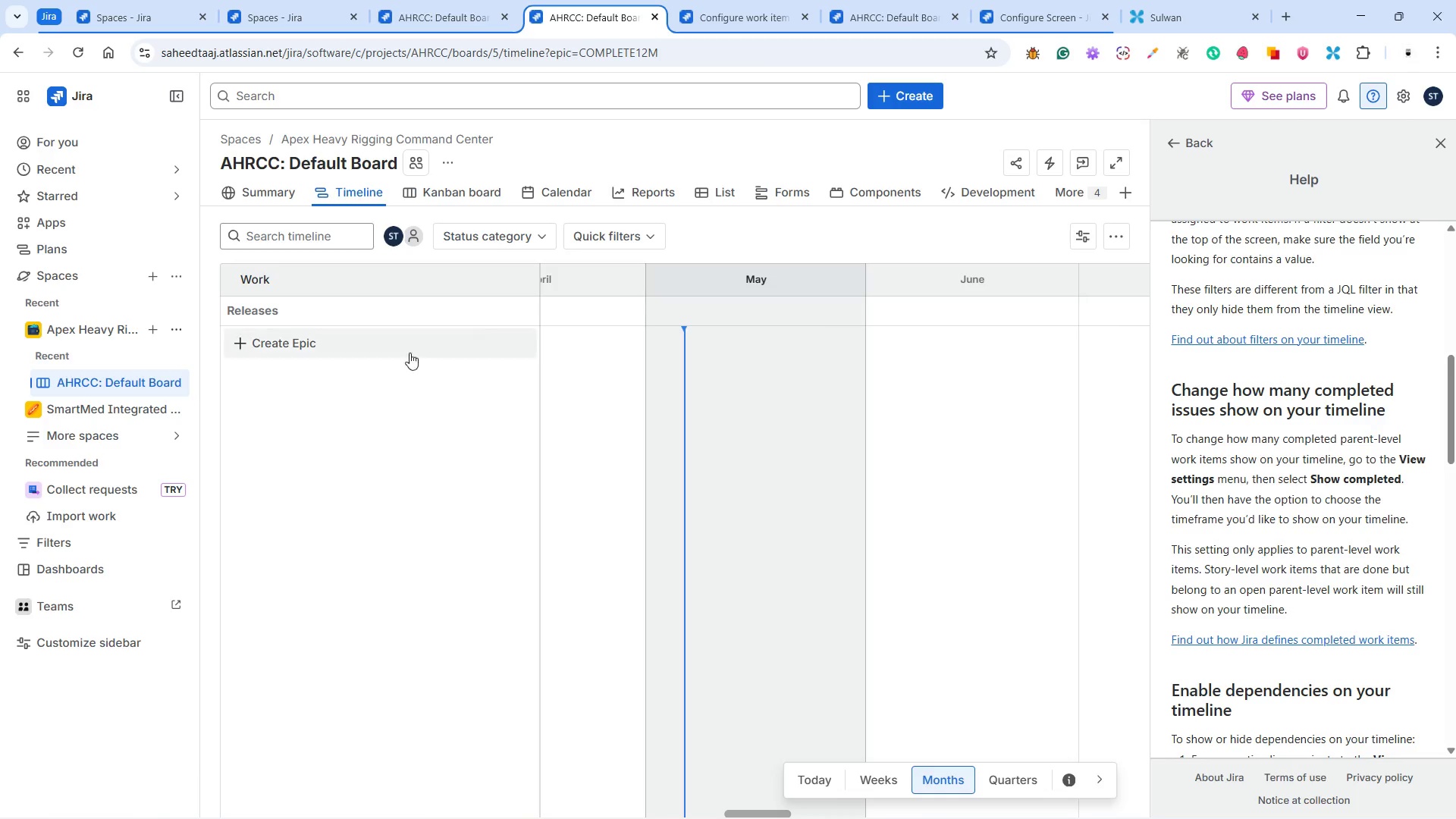 
left_click([329, 342])
 